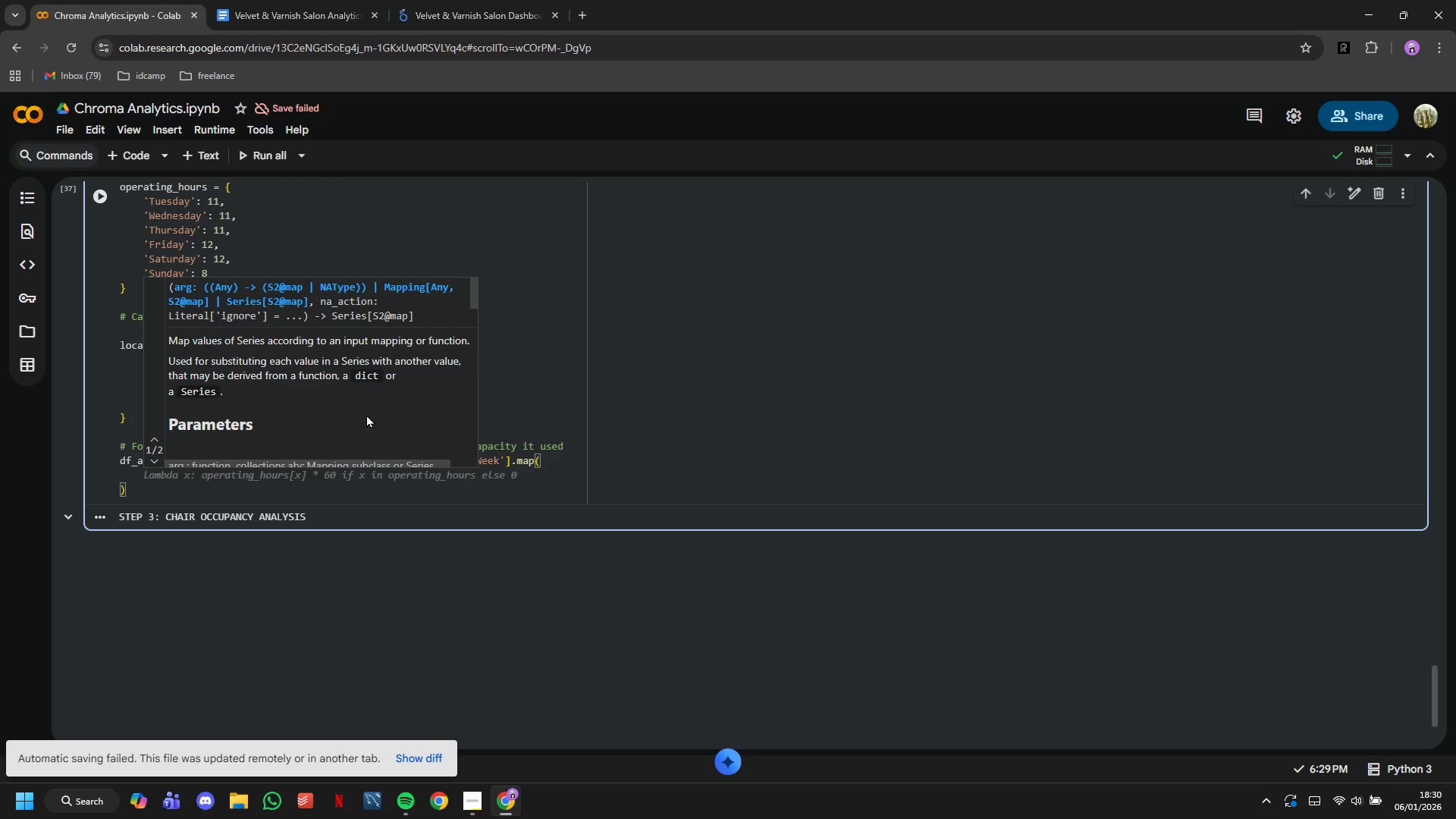 
type(lambda day: operating_hours.get(day, 0)
 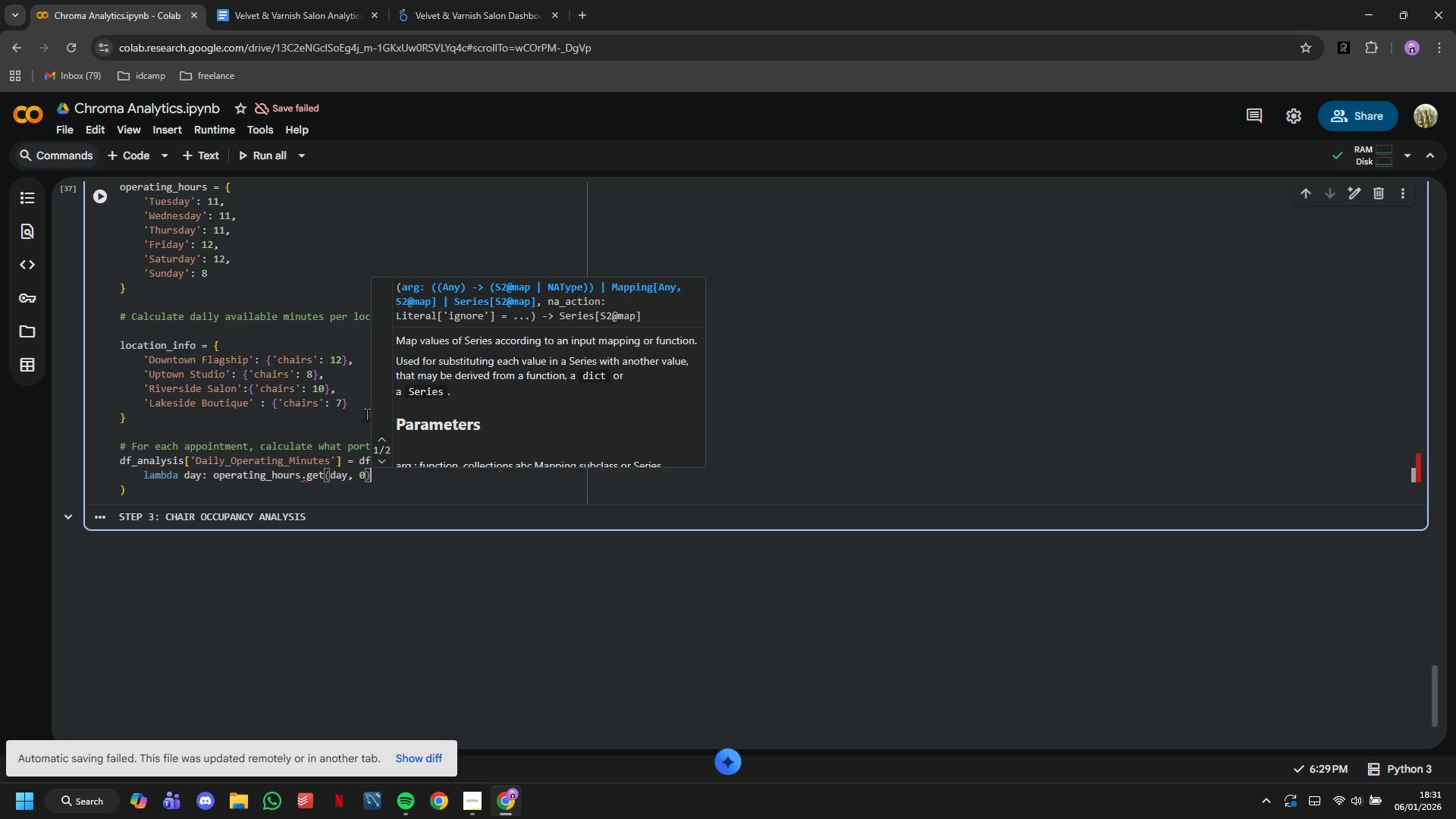 
 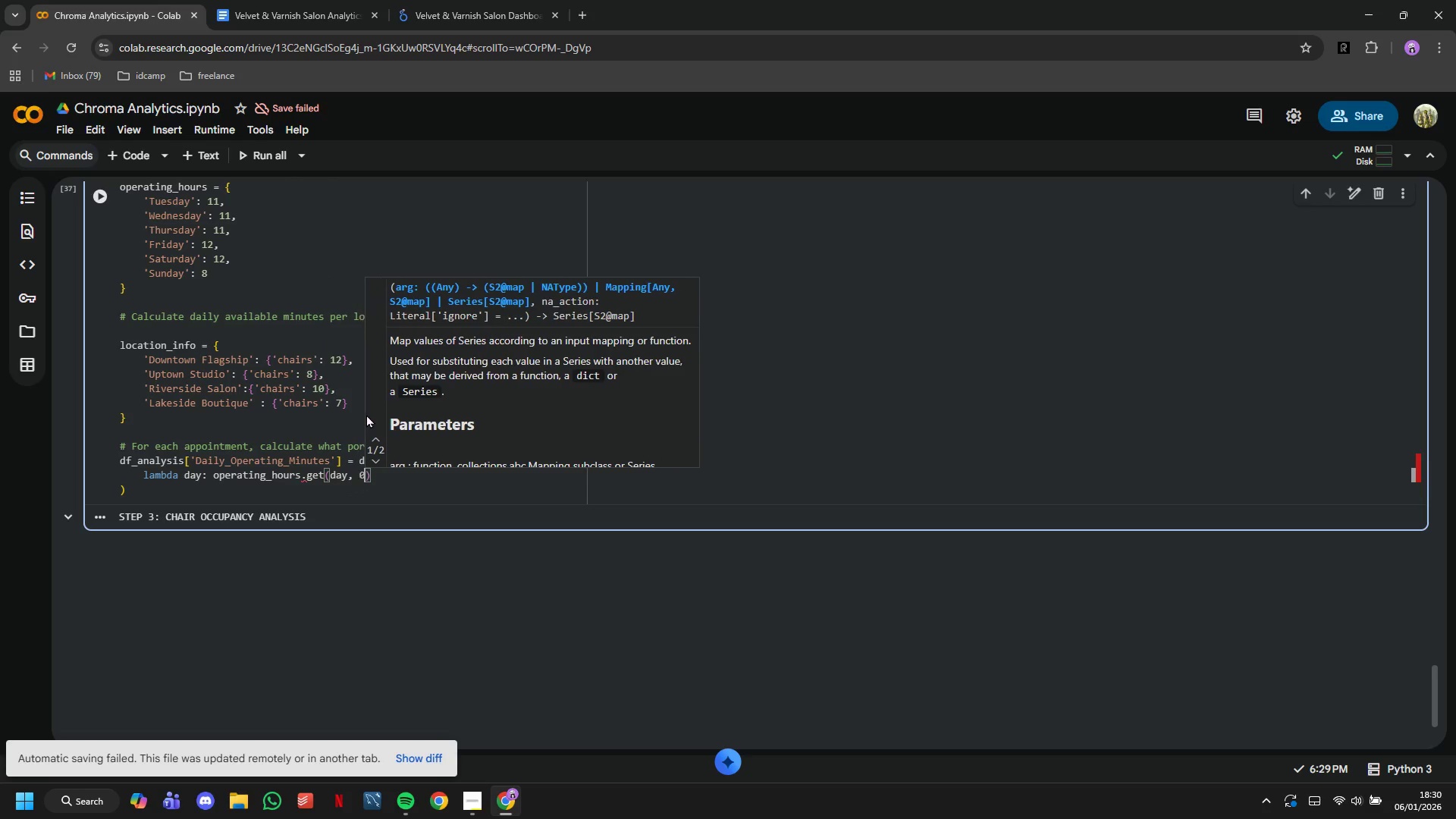 
key(ArrowRight)
 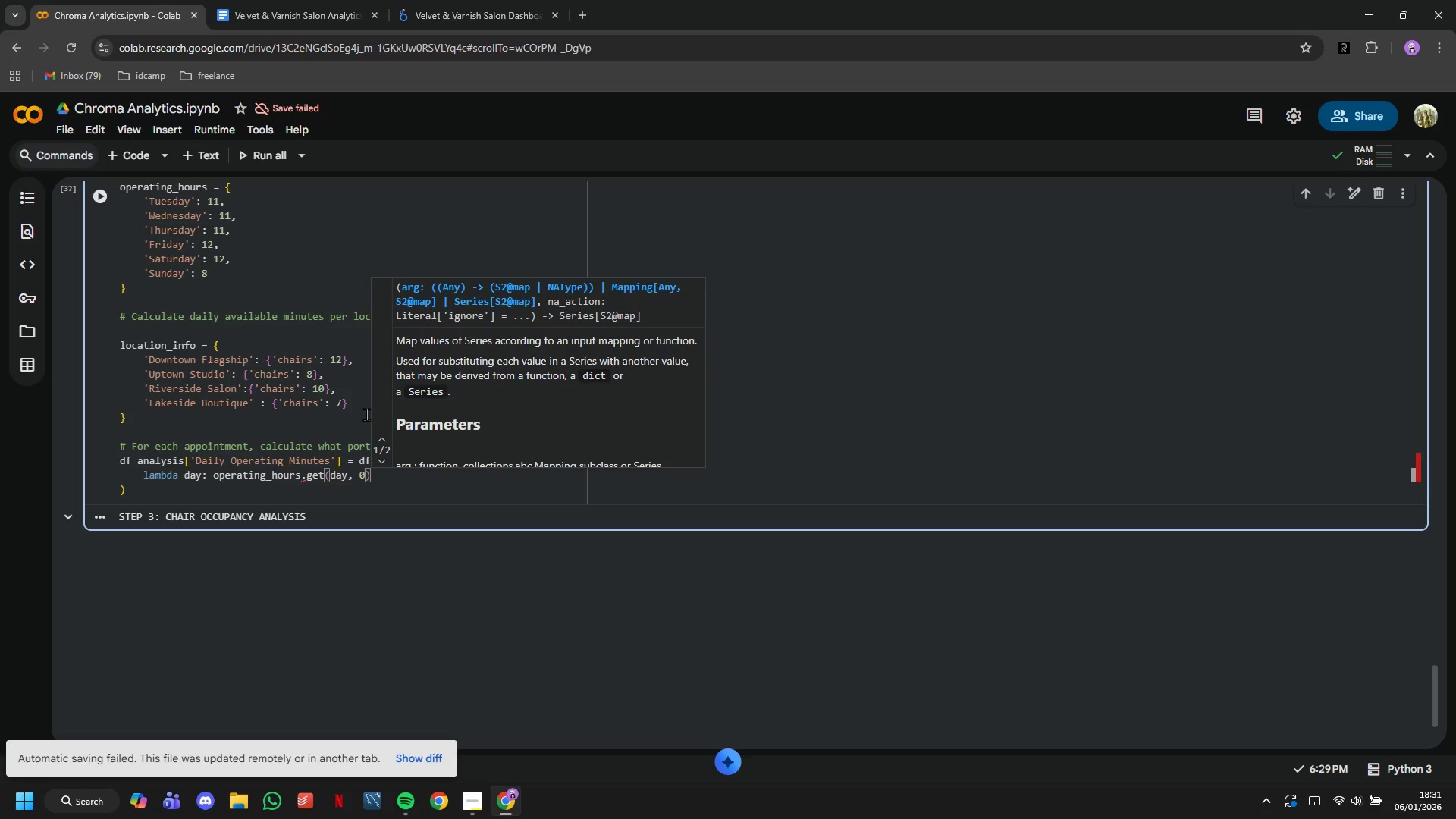 
type( * 60)
 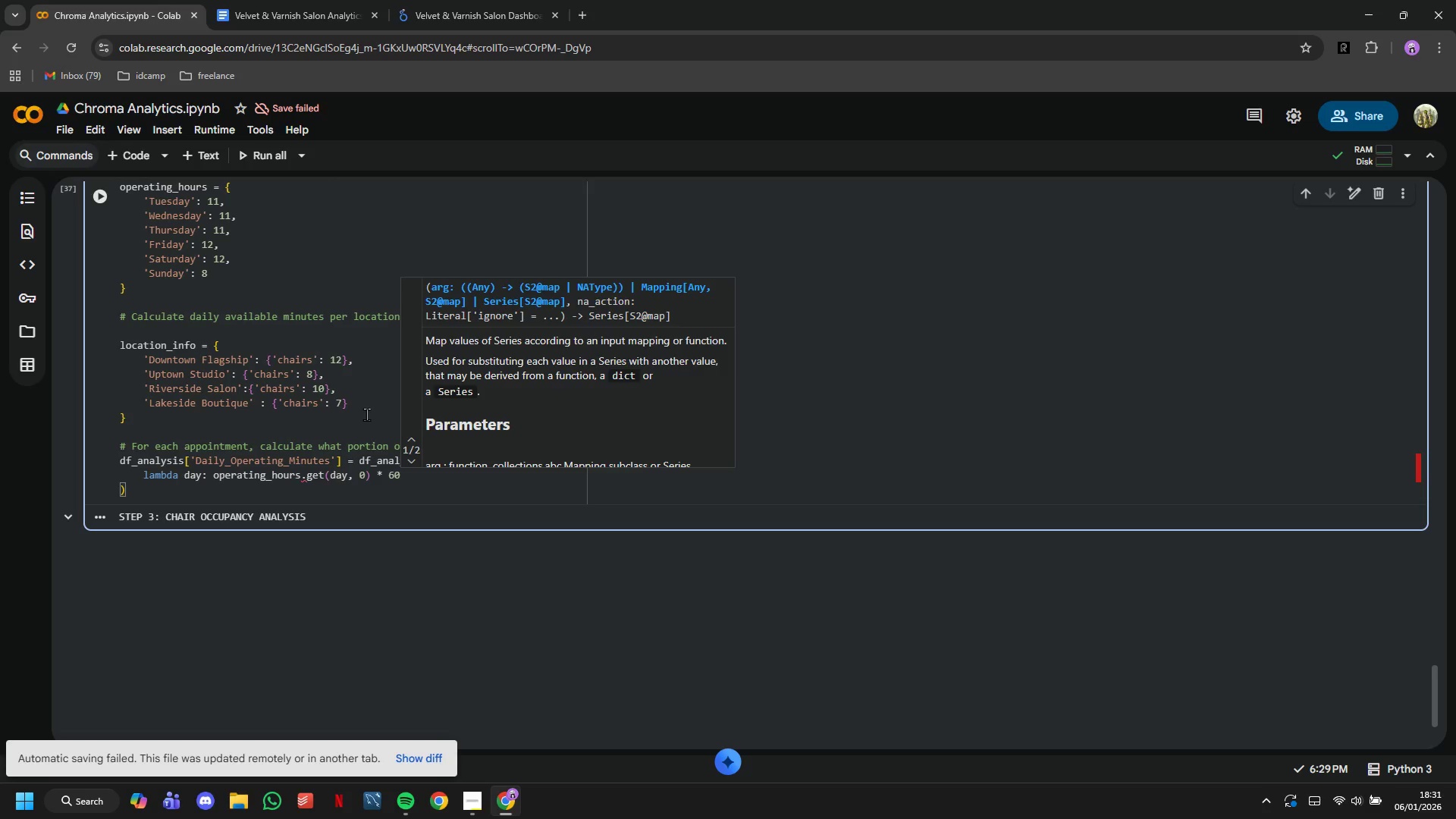 
 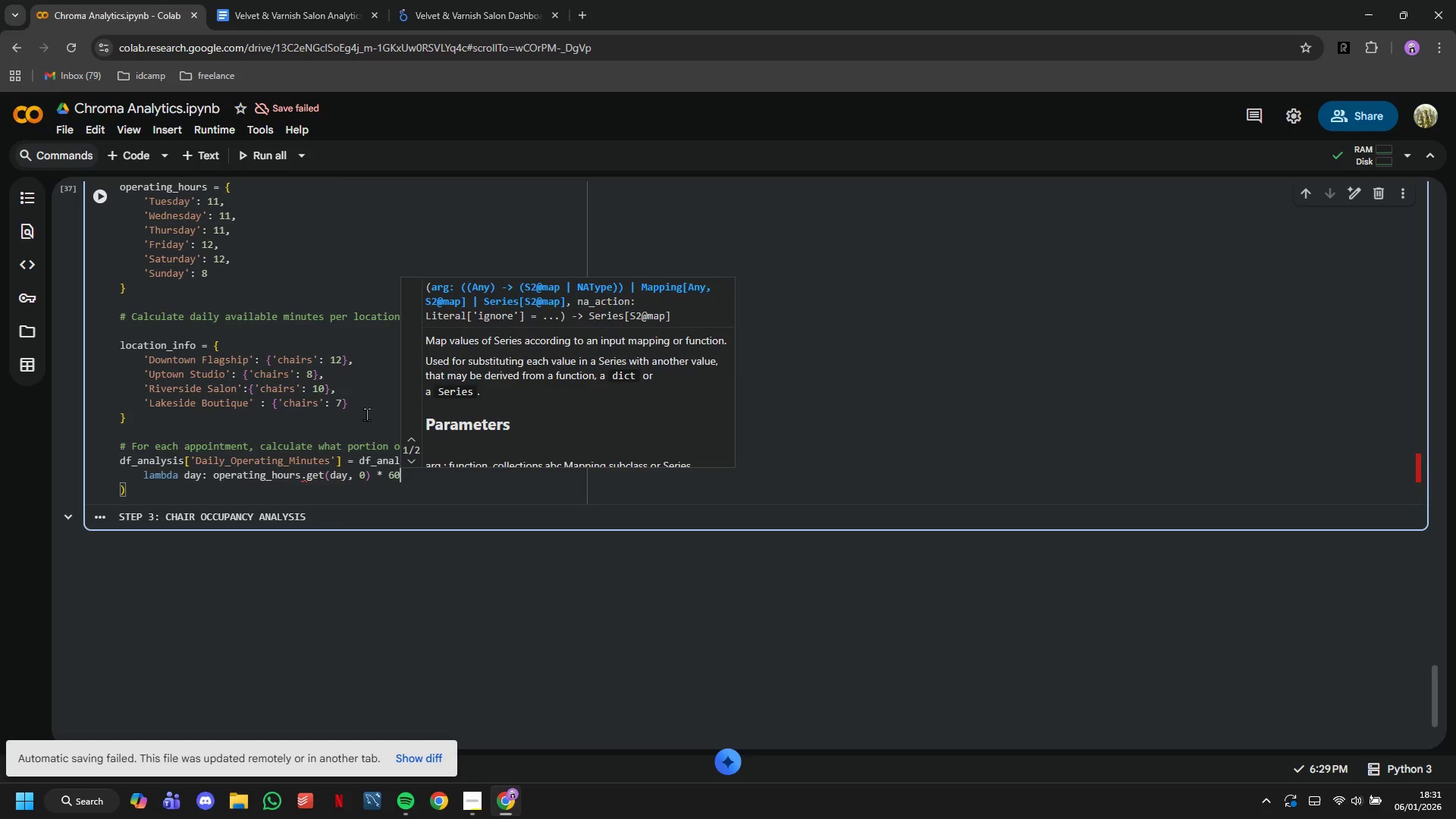 
key(ArrowDown)
 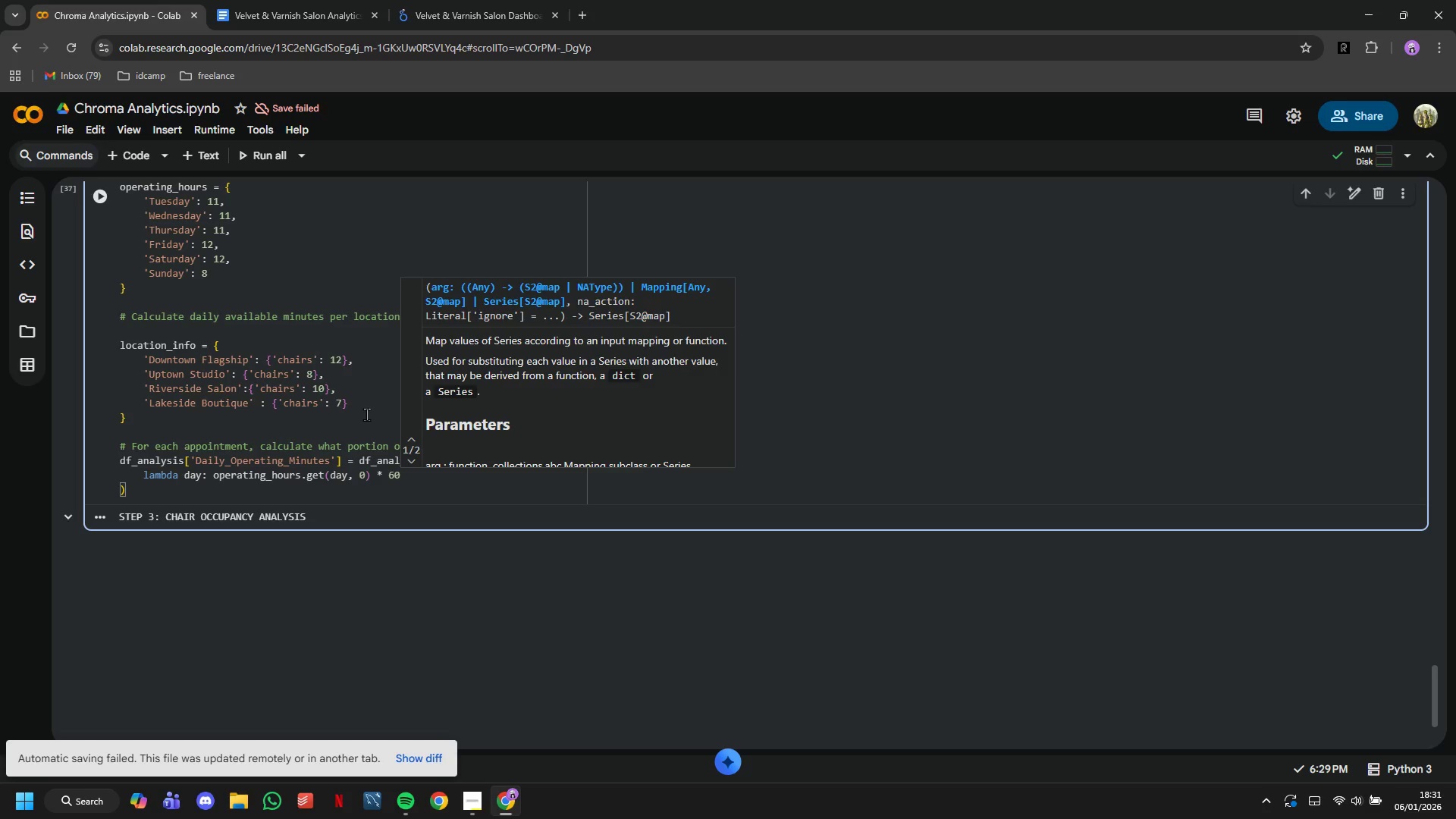 
scroll: coordinate [342, 389], scroll_direction: down, amount: 3.0
 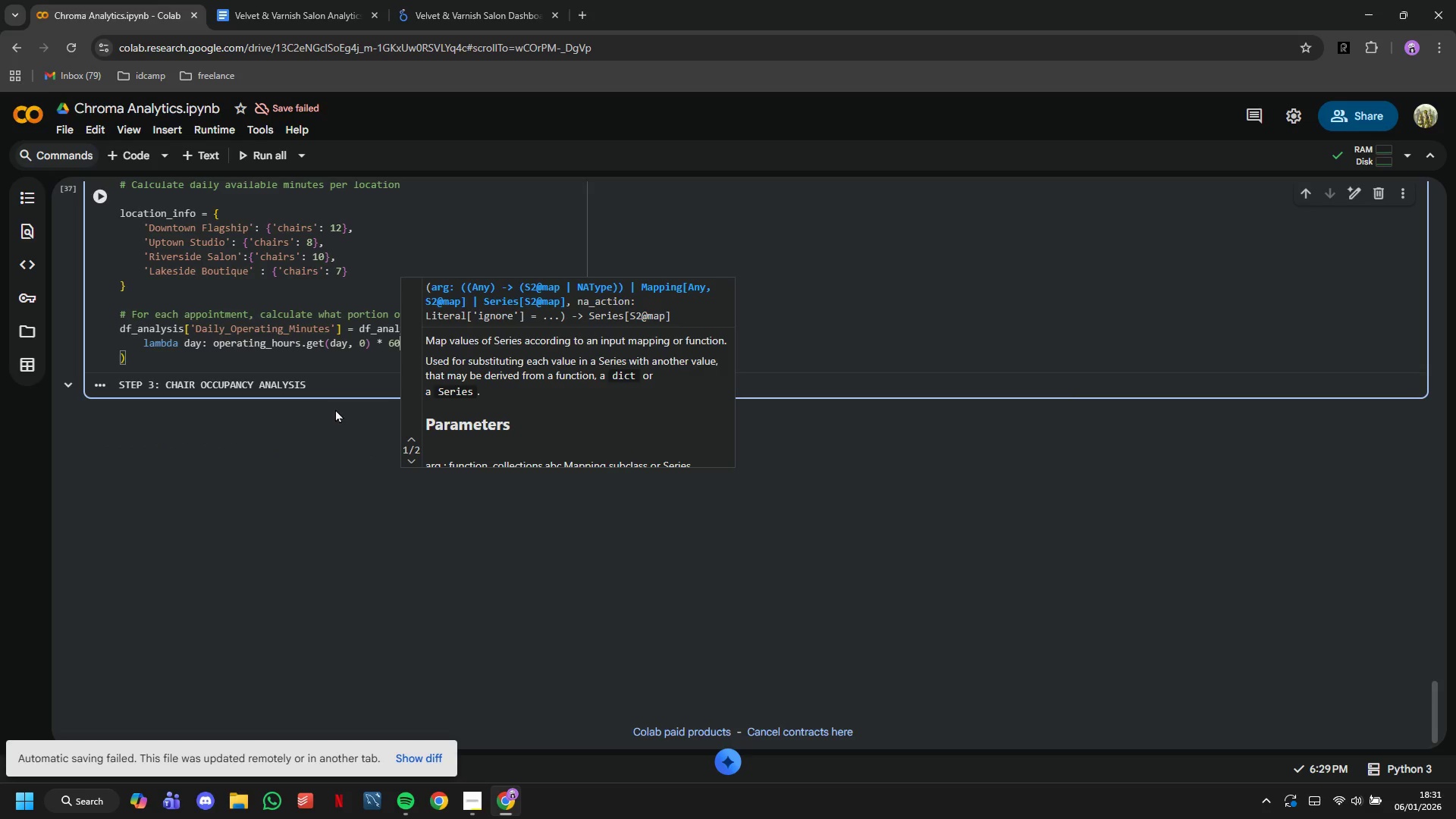 
key(Enter)
 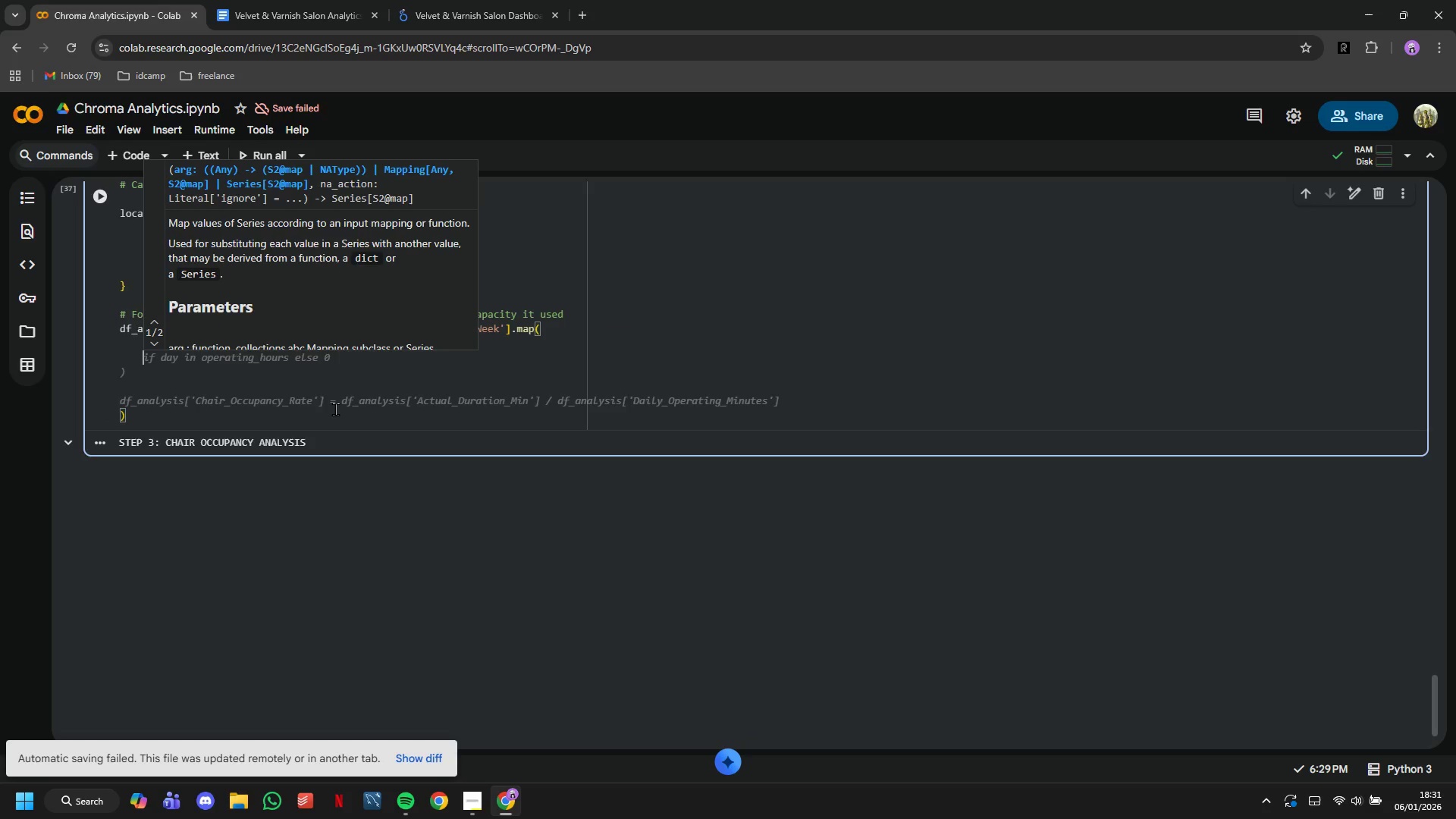 
key(Control+Z)
 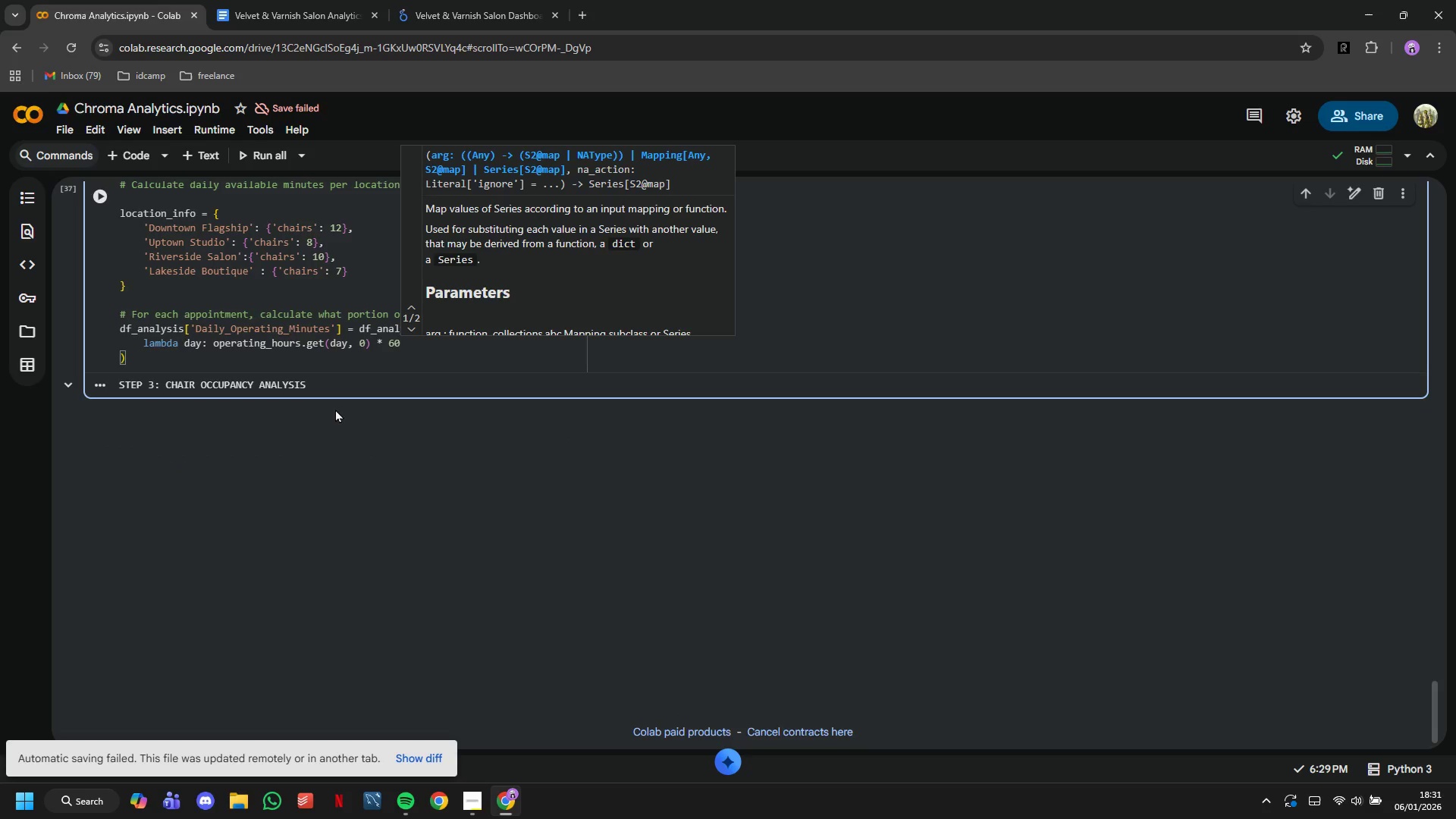 
key(ArrowDown)
 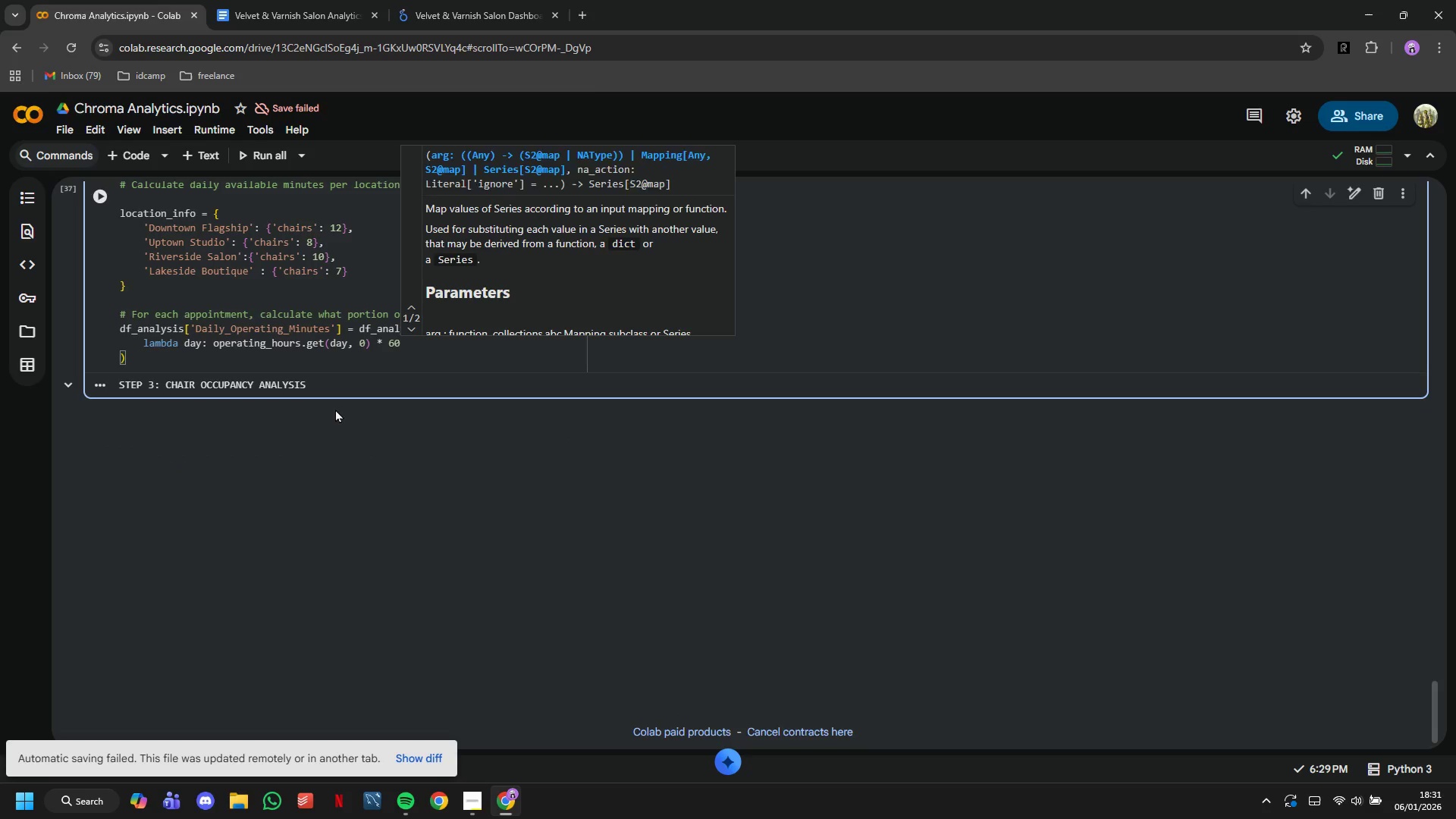 
key(ArrowDown)
 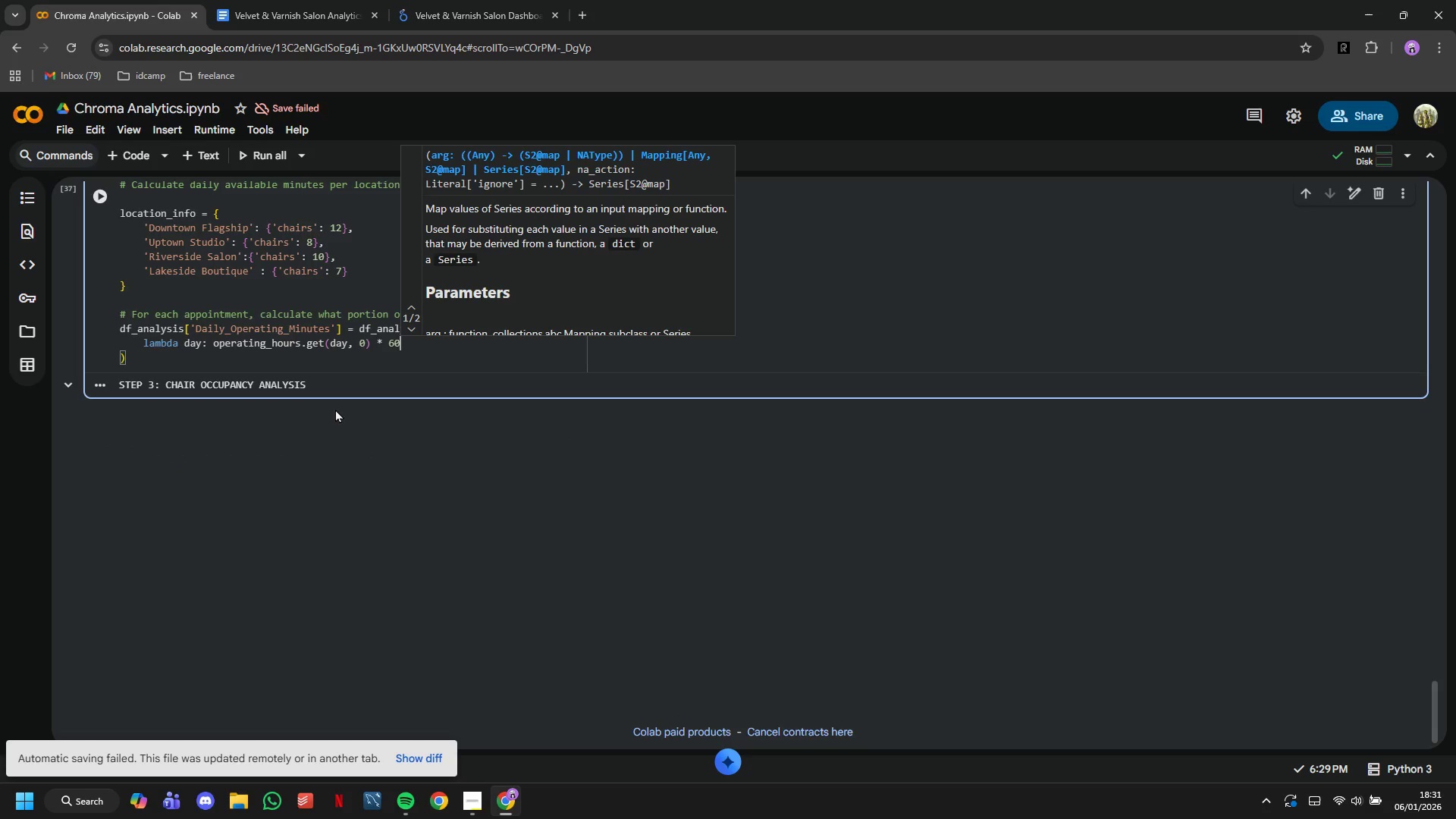 
key(ArrowDown)
 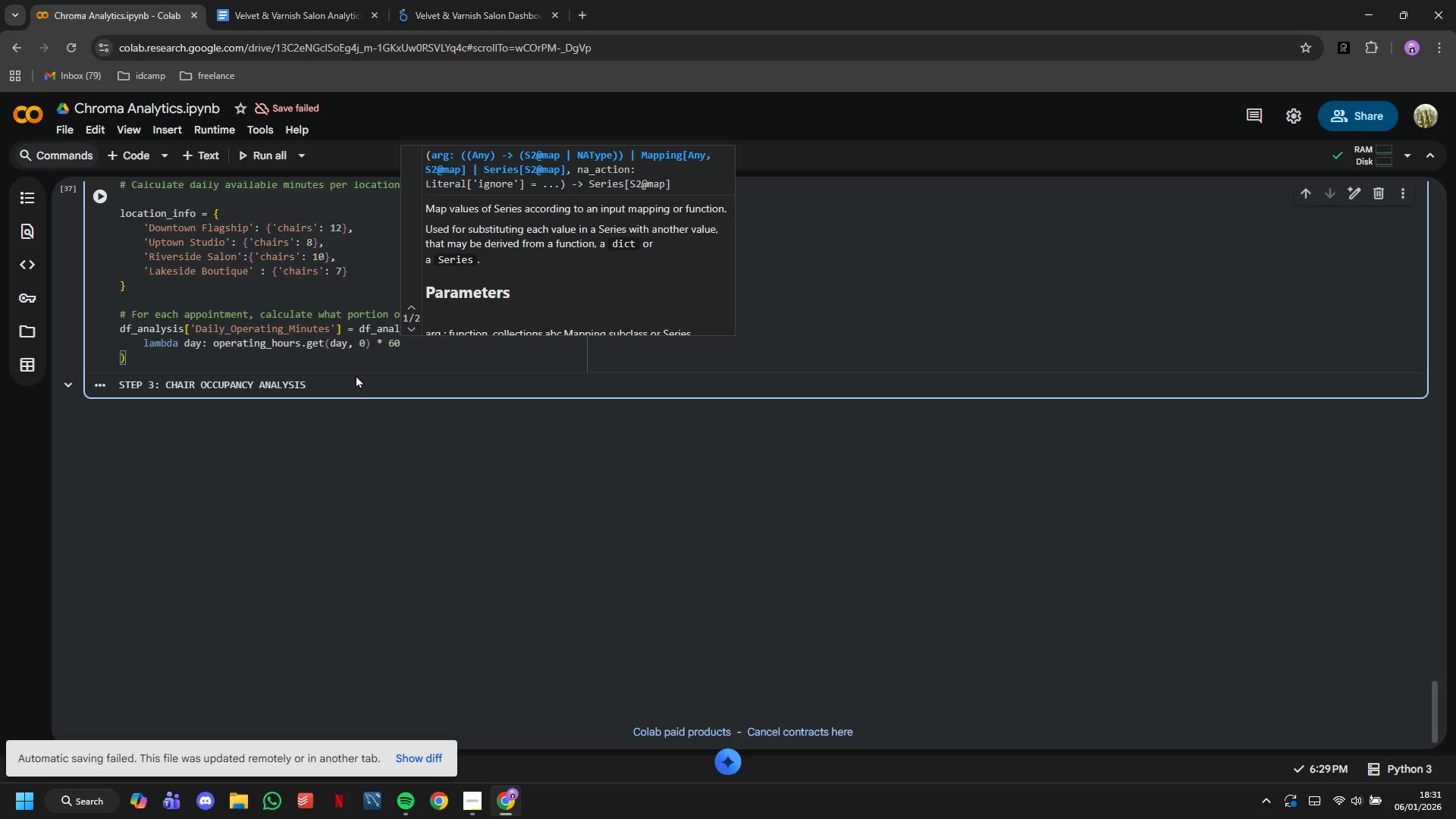 
left_click([352, 365])
 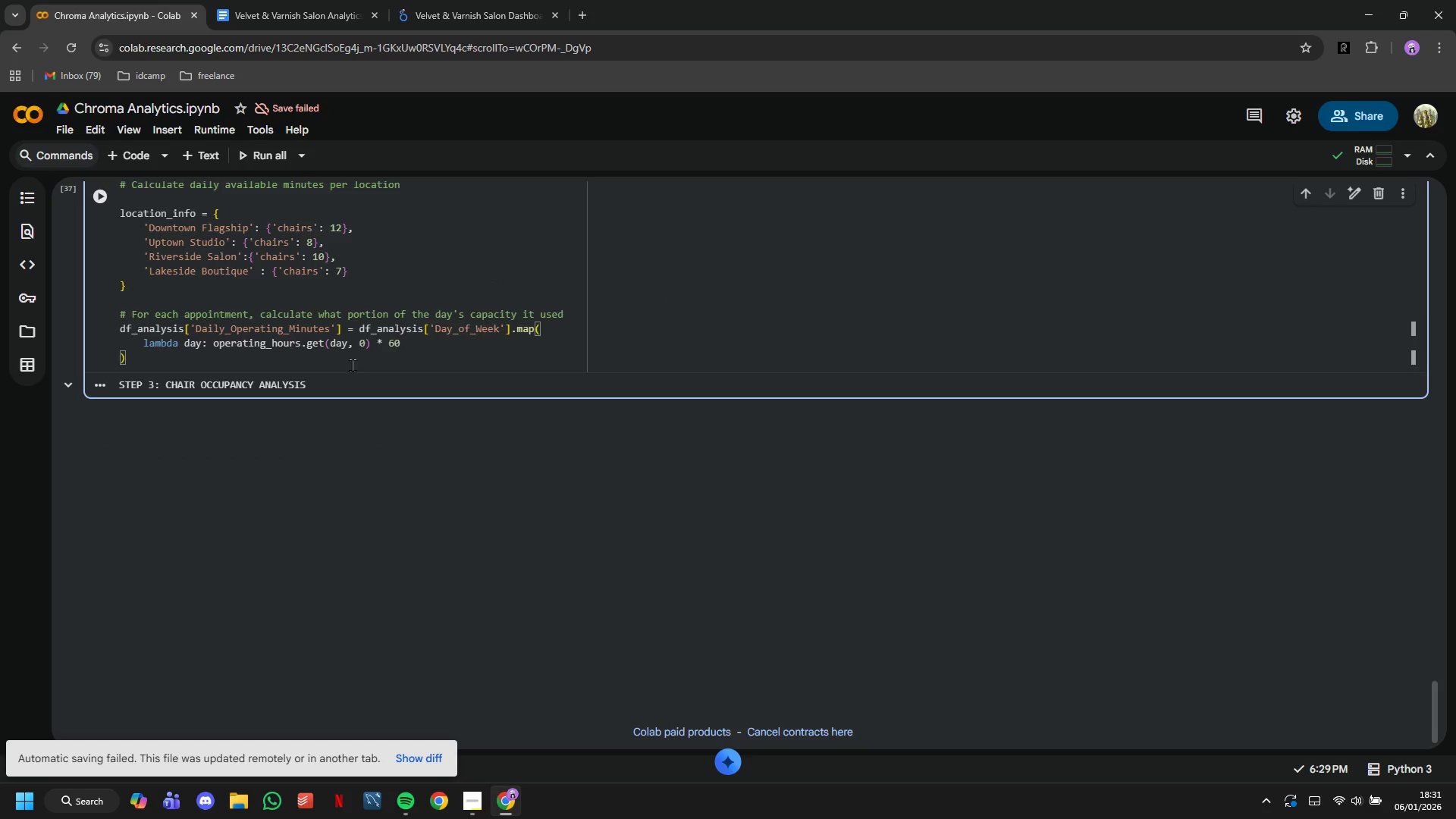 
key(Enter)
 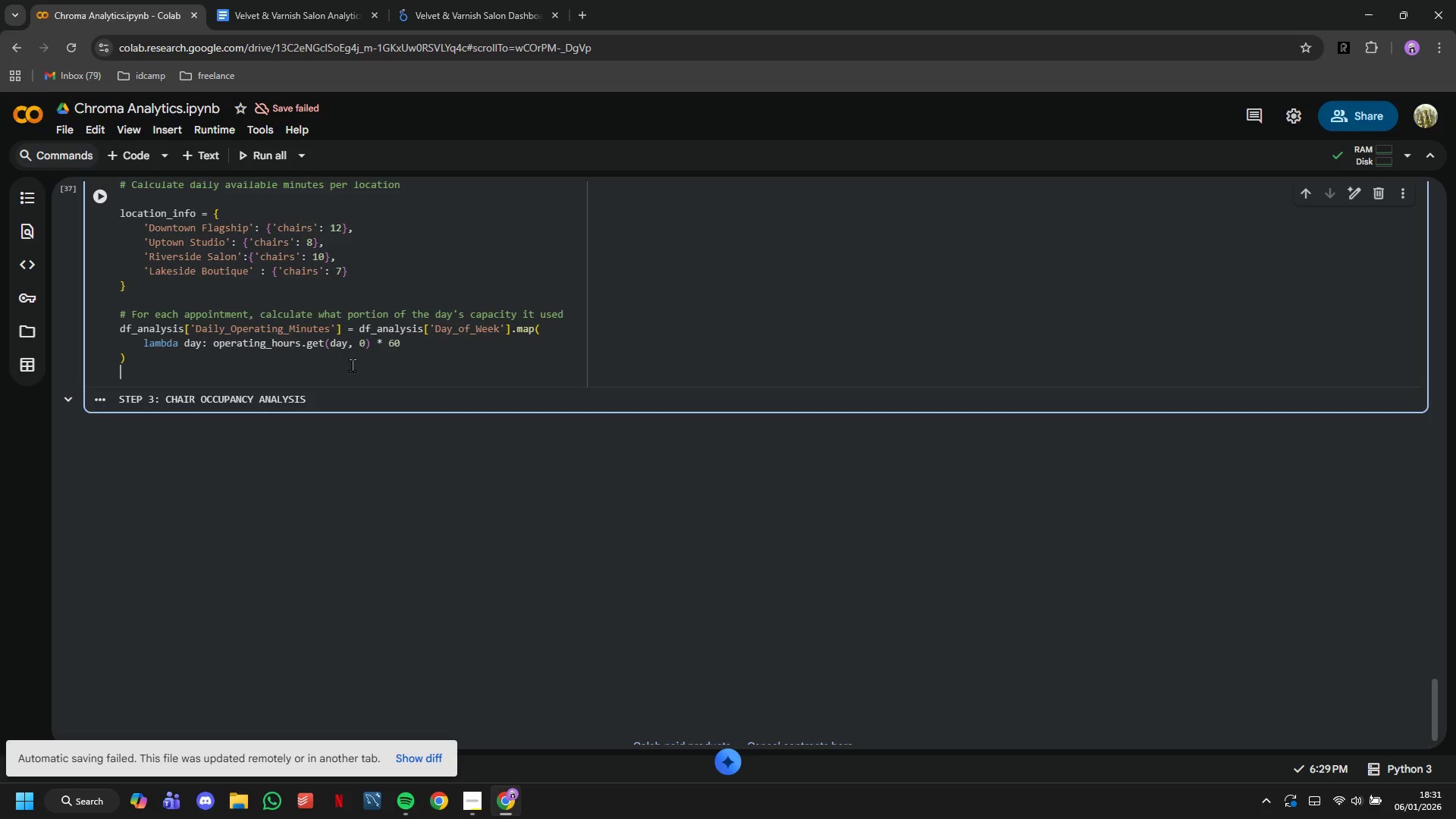 
key(Enter)
 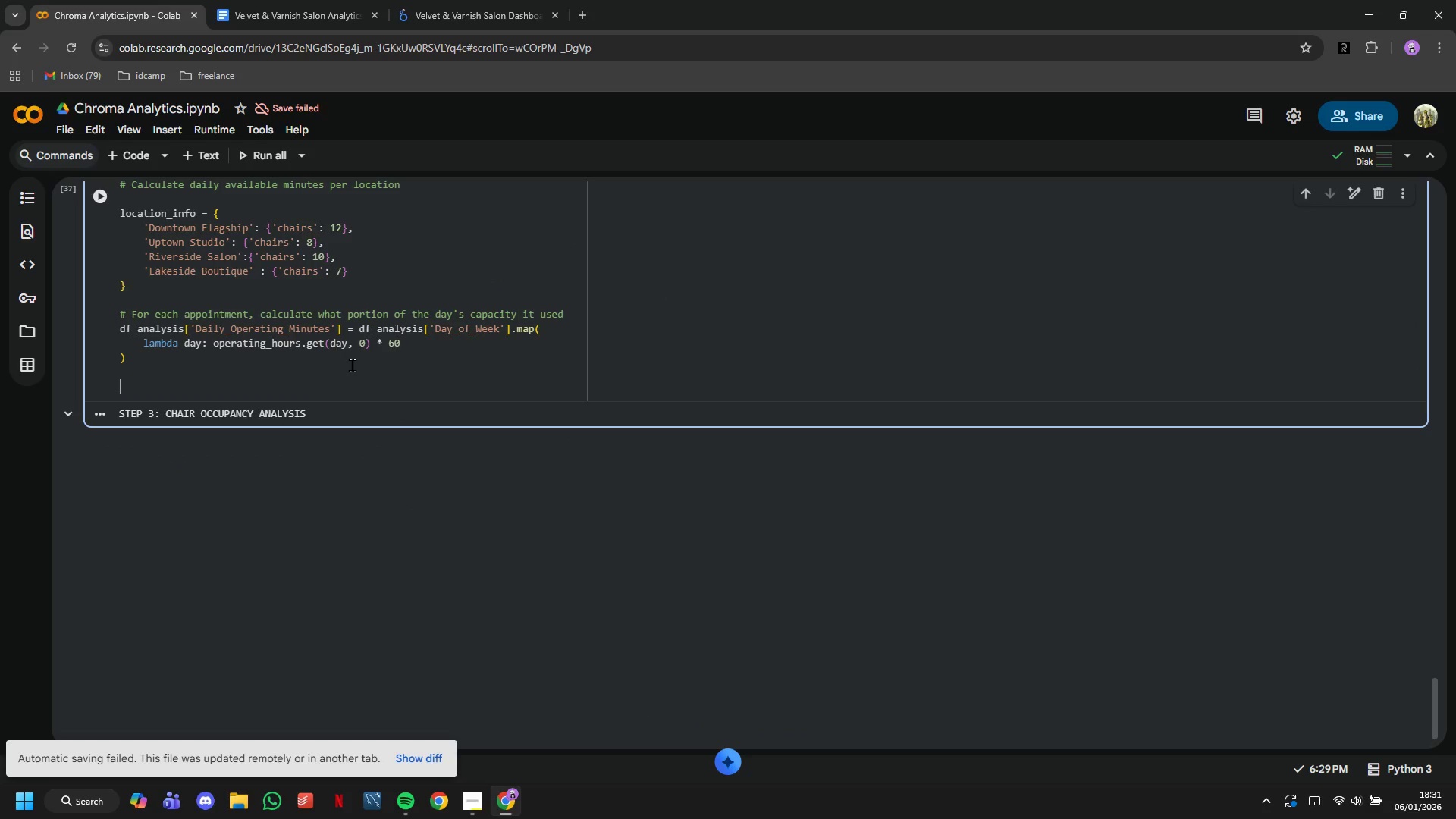 
key(Shift+3)
 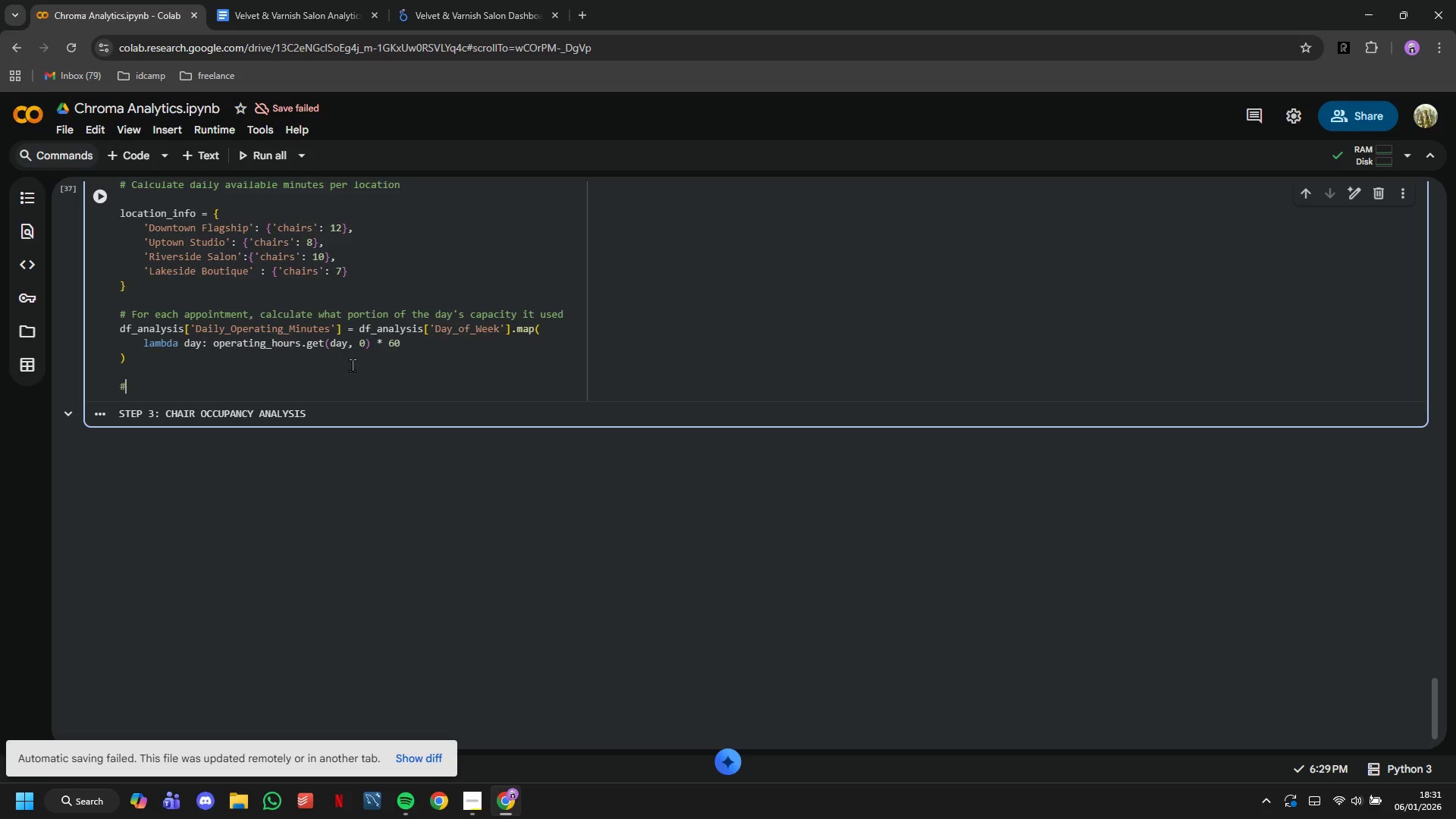 
key(Shift+Space)
 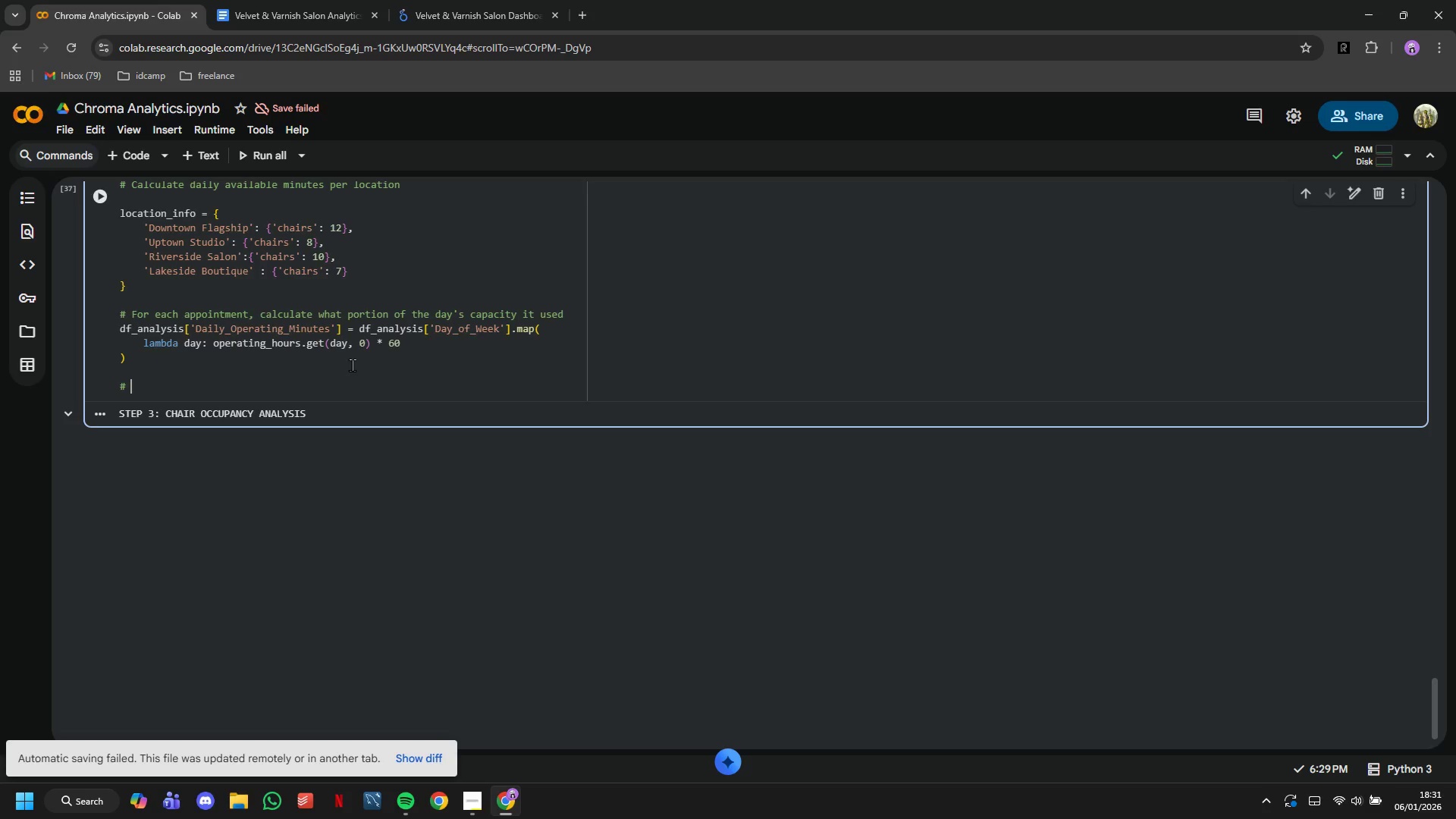 
wait(10.12)
 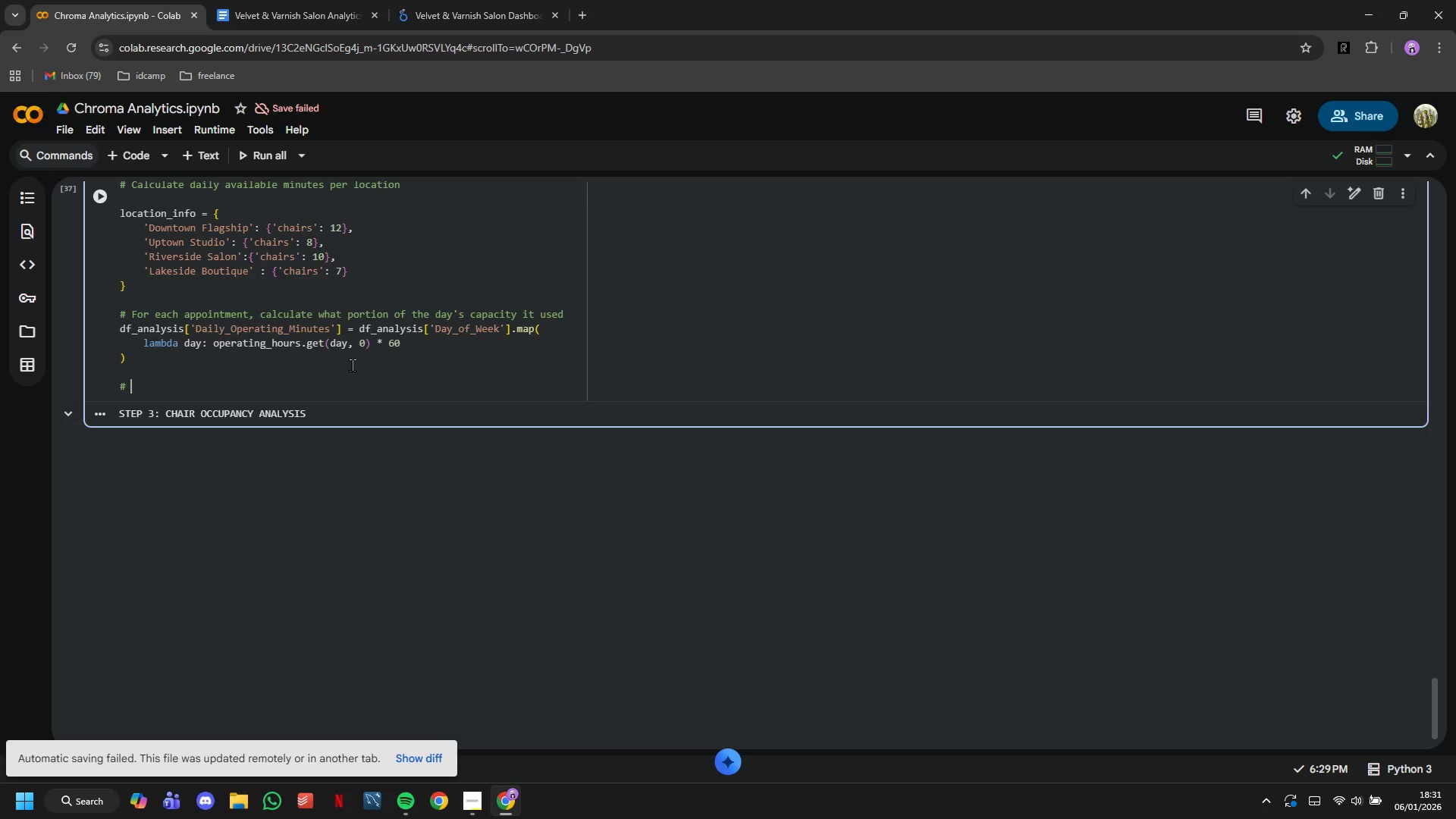 
key(Backspace)
key(Backspace)
type(df_analysis['D)
key(Backspace)
type(Location_Chairs)
 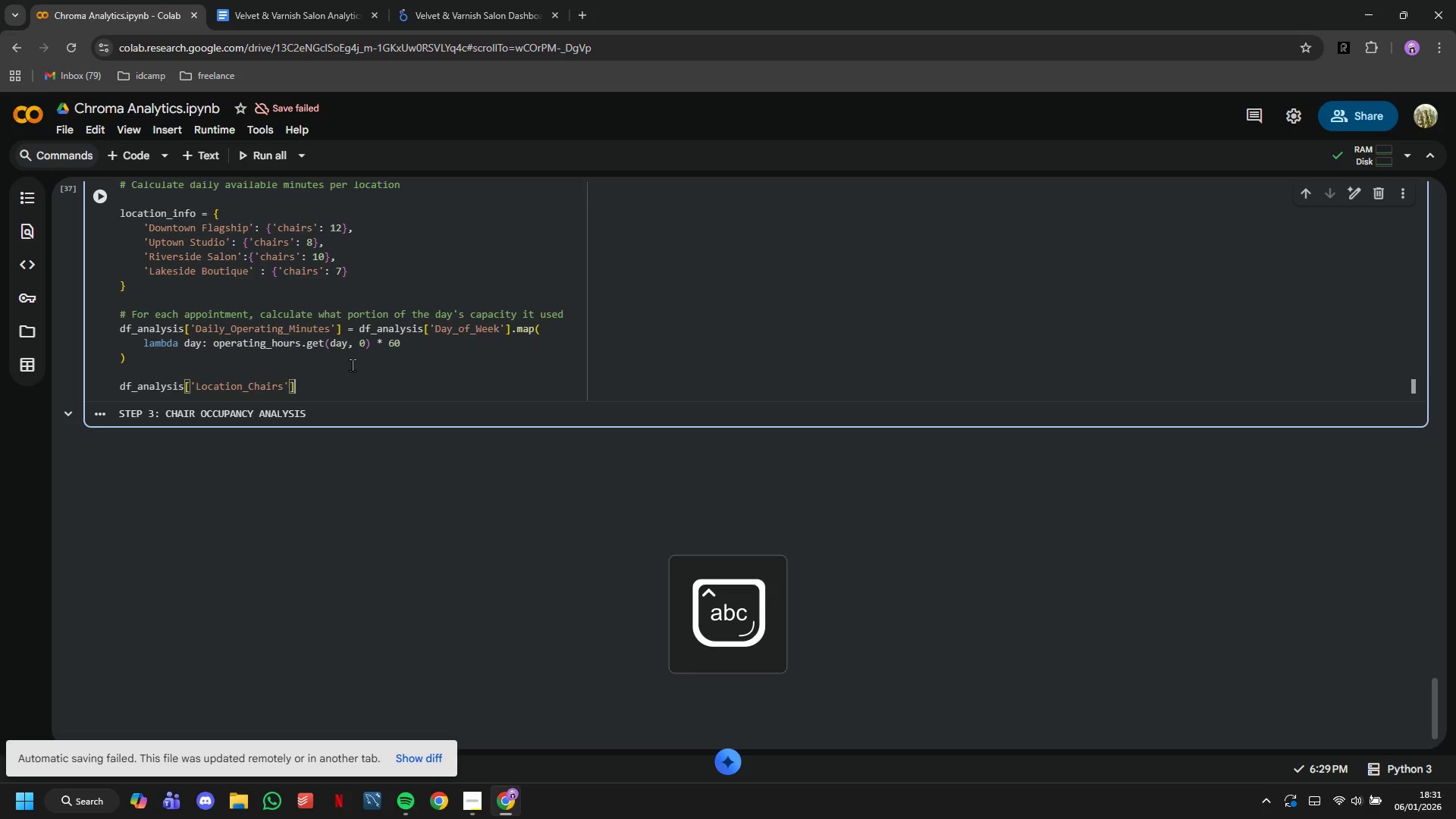 
 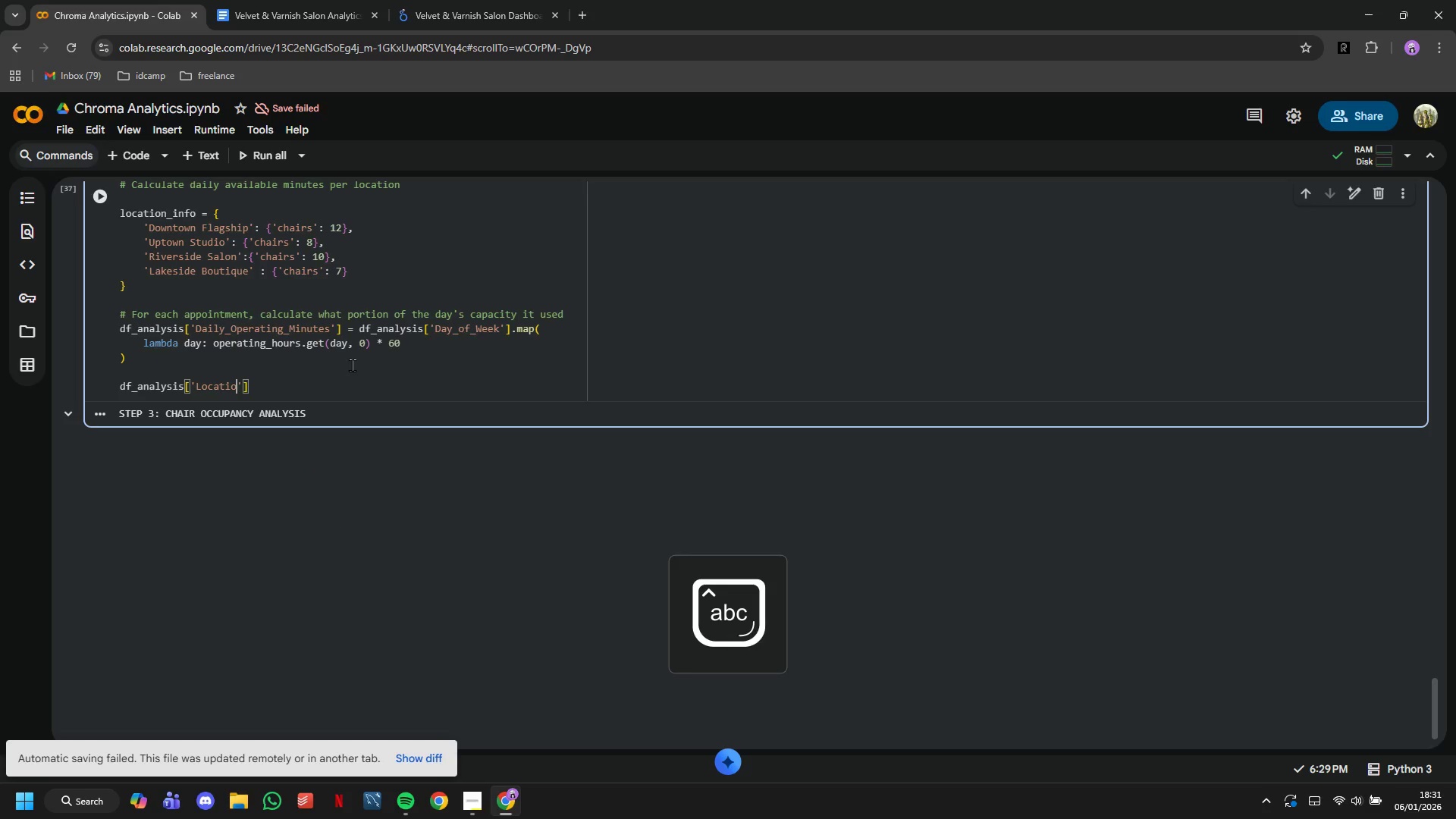 
key(ArrowRight)
 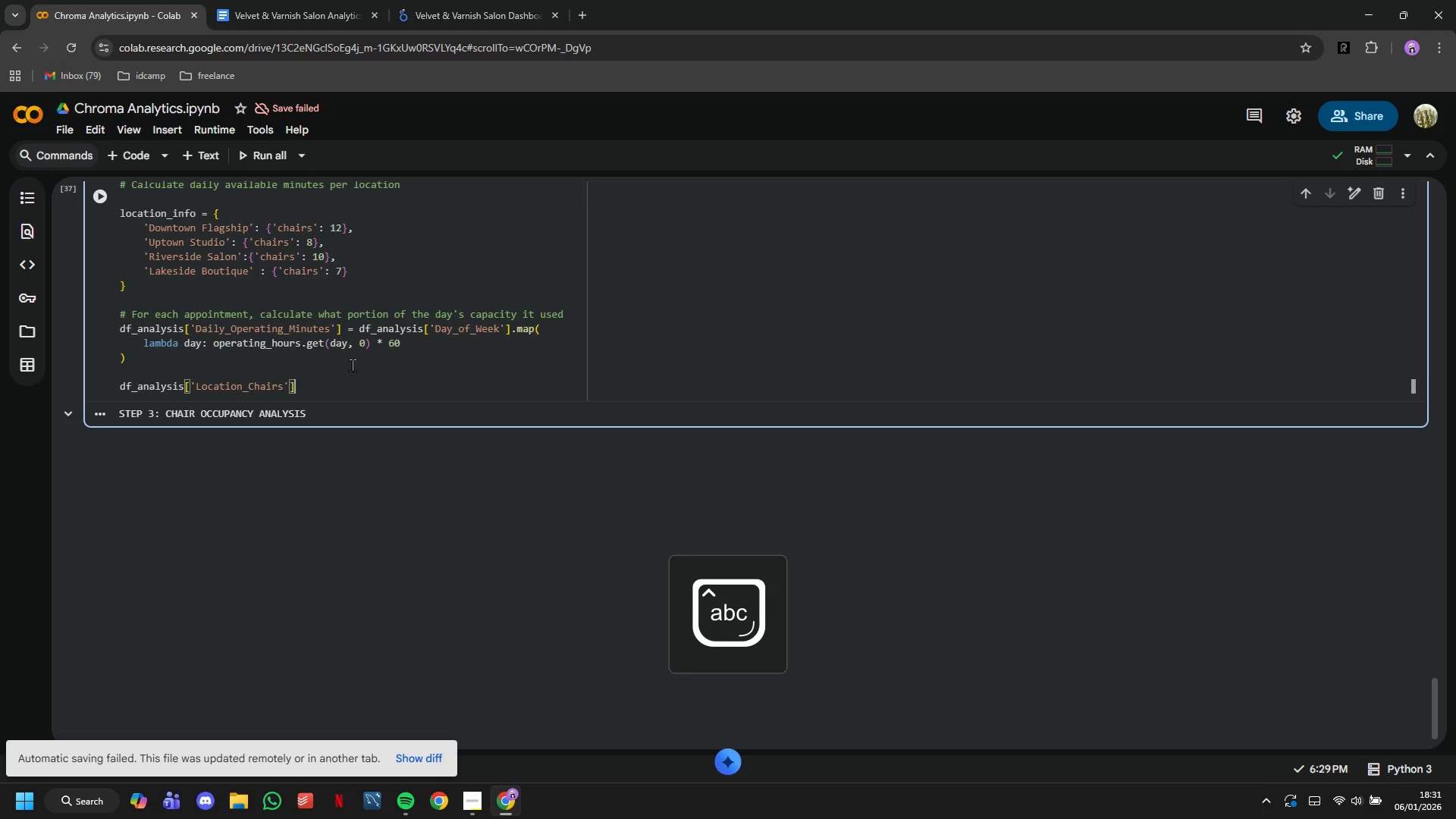 
key(ArrowRight)
 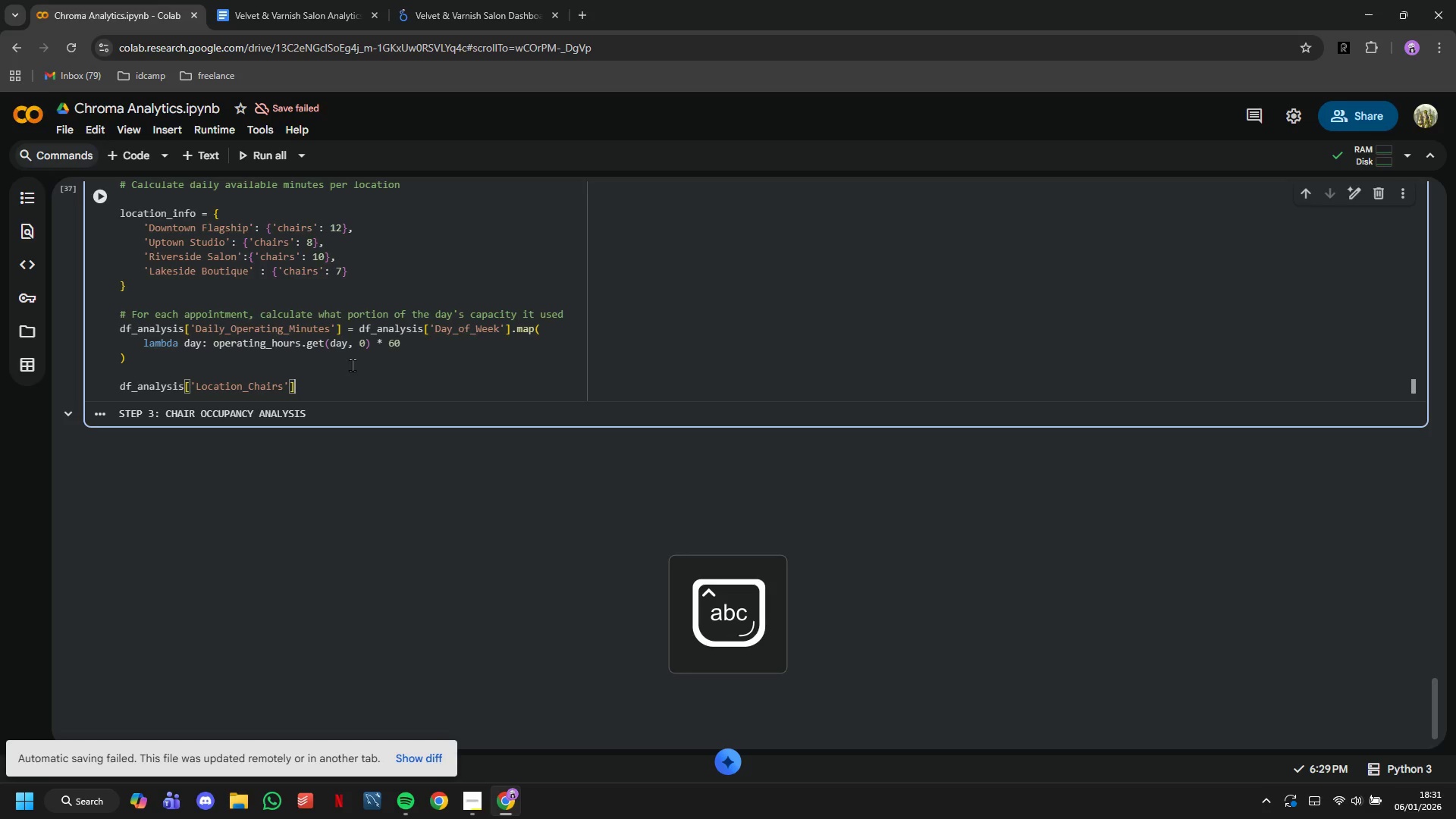 
type( = df_analyss)
key(Backspace)
type(is[')
 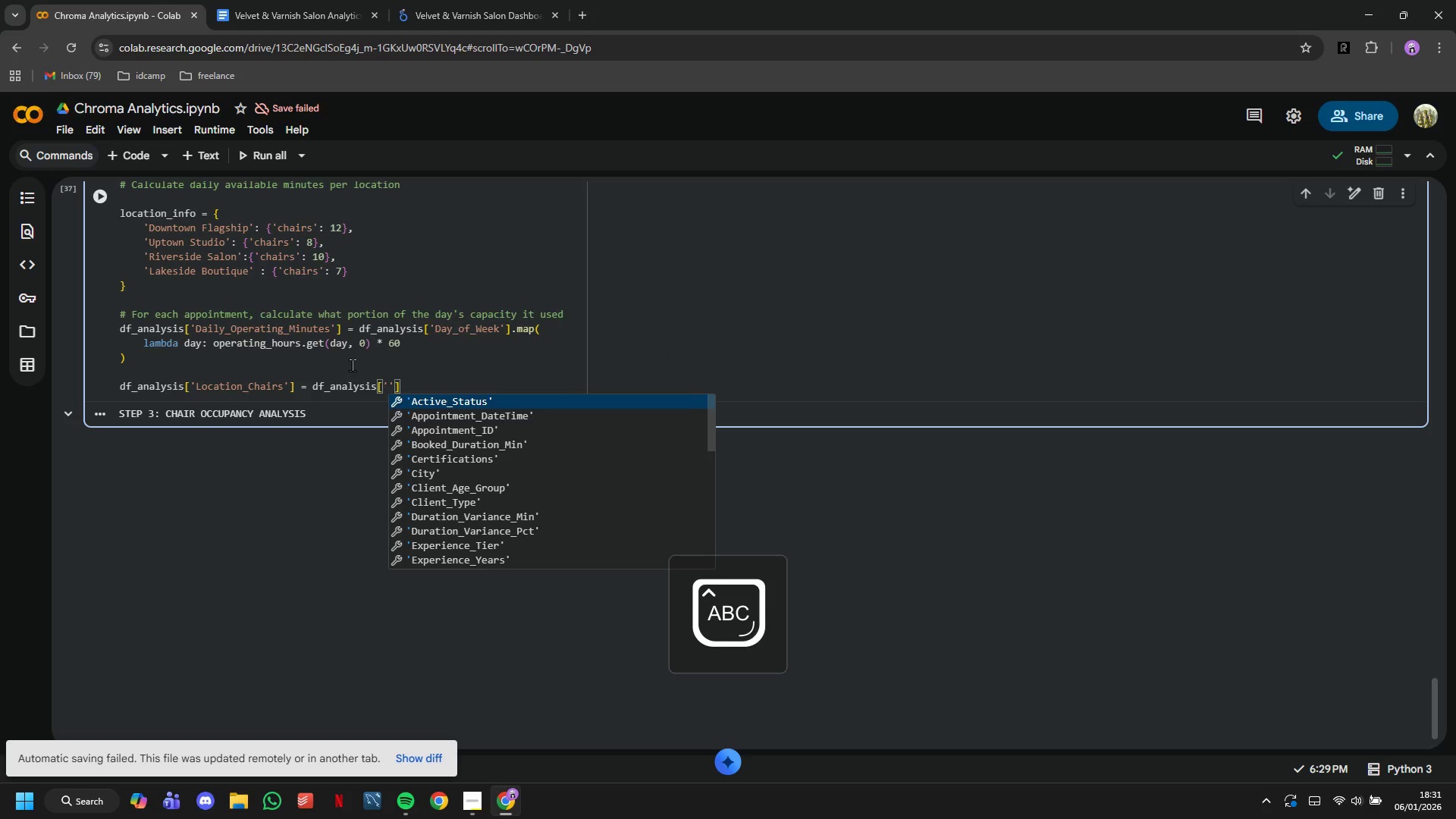 
wait(21.25)
 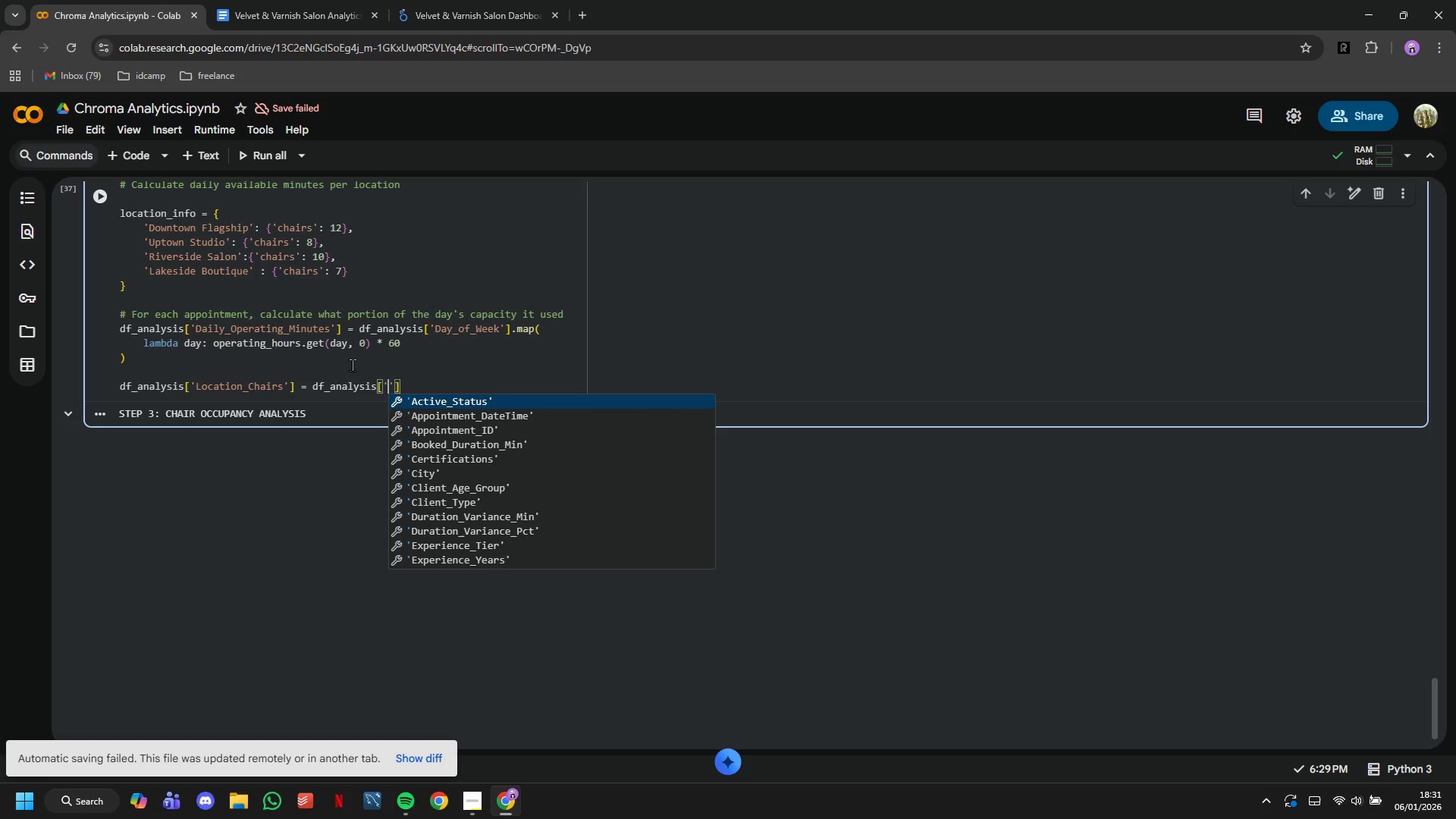 
type(l)
key(Backspace)
type(lOC)
key(Backspace)
key(Backspace)
key(Backspace)
type(Location)
 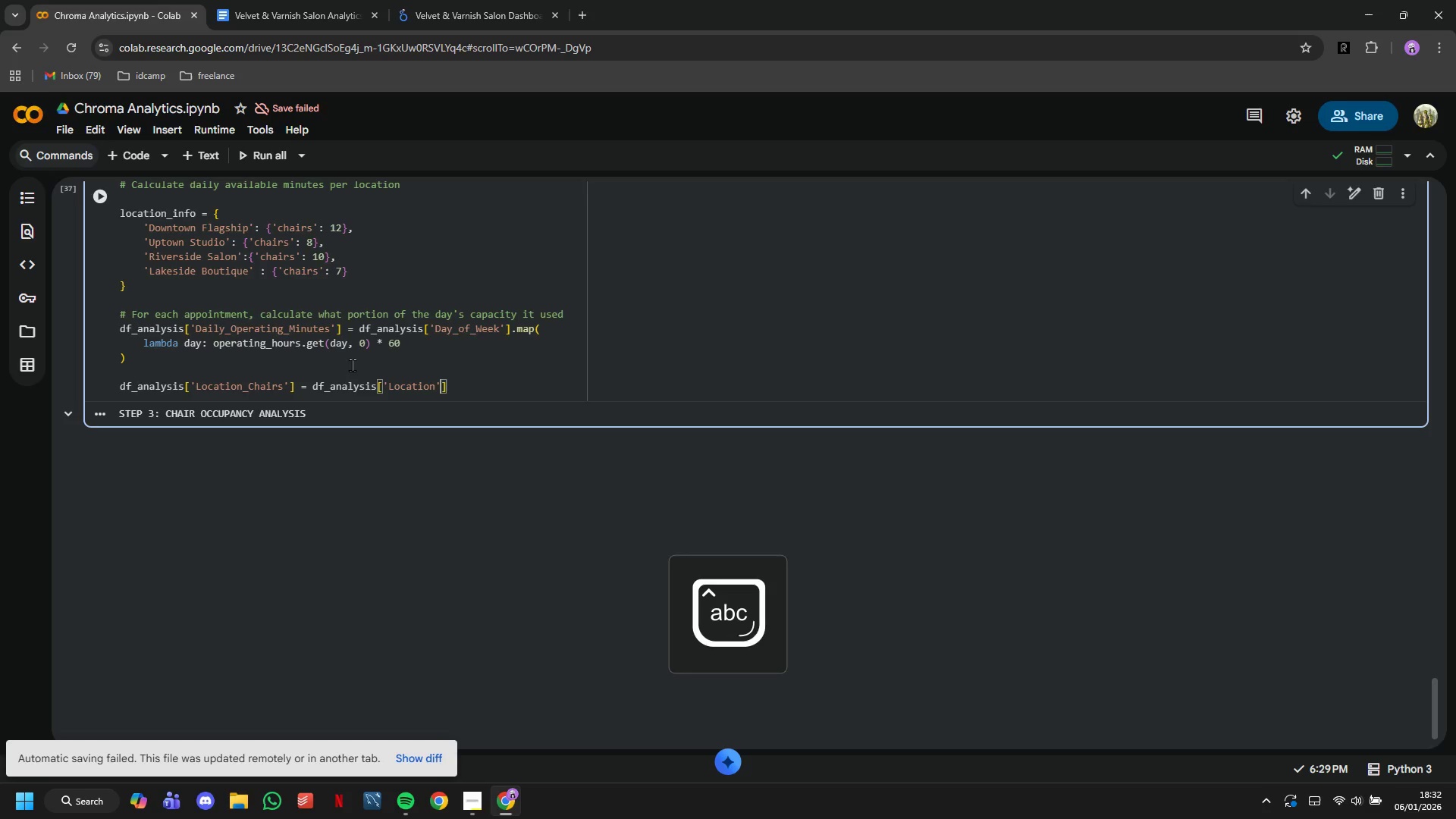 
key(ArrowRight)
 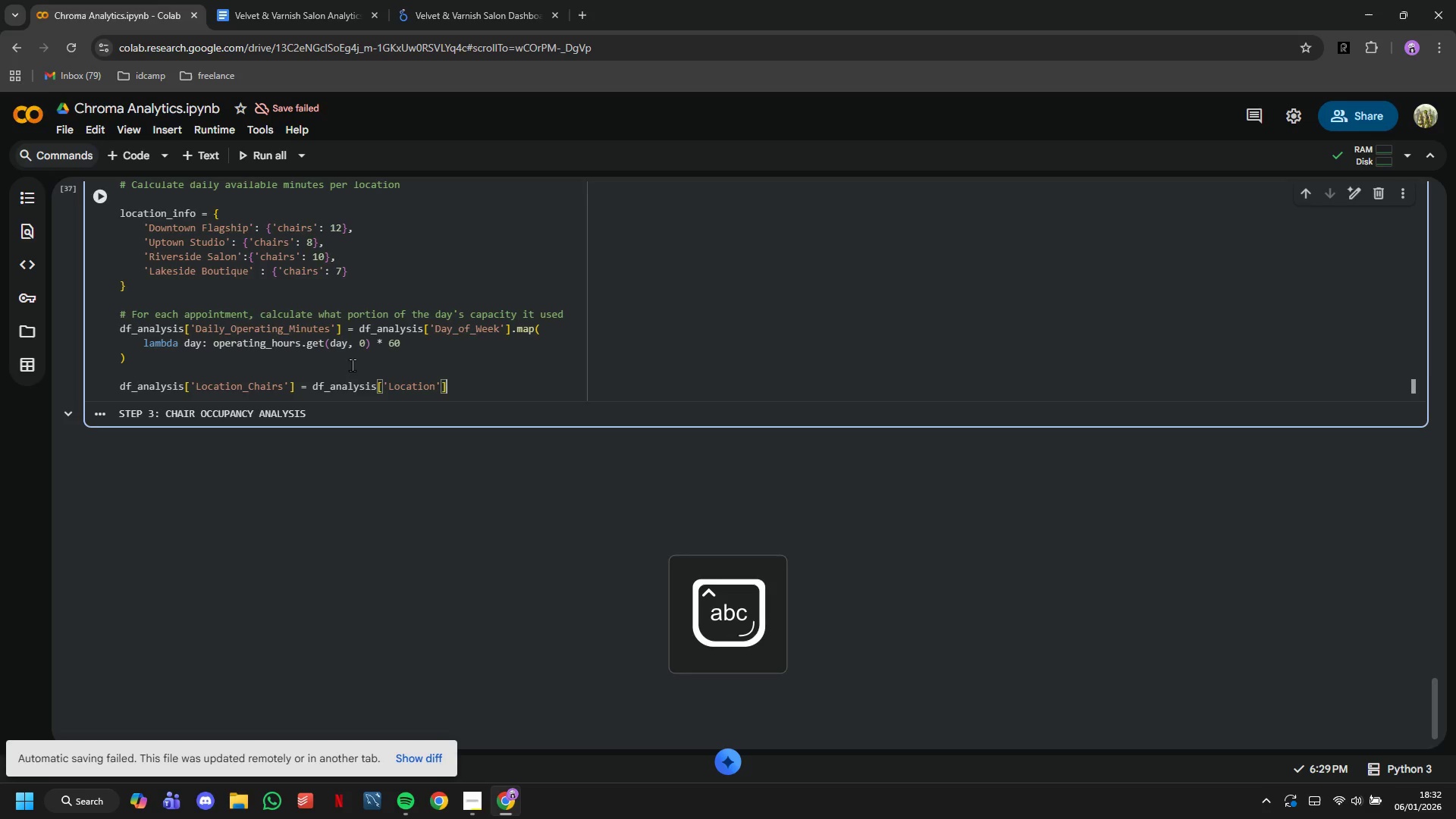 
key(ArrowRight)
 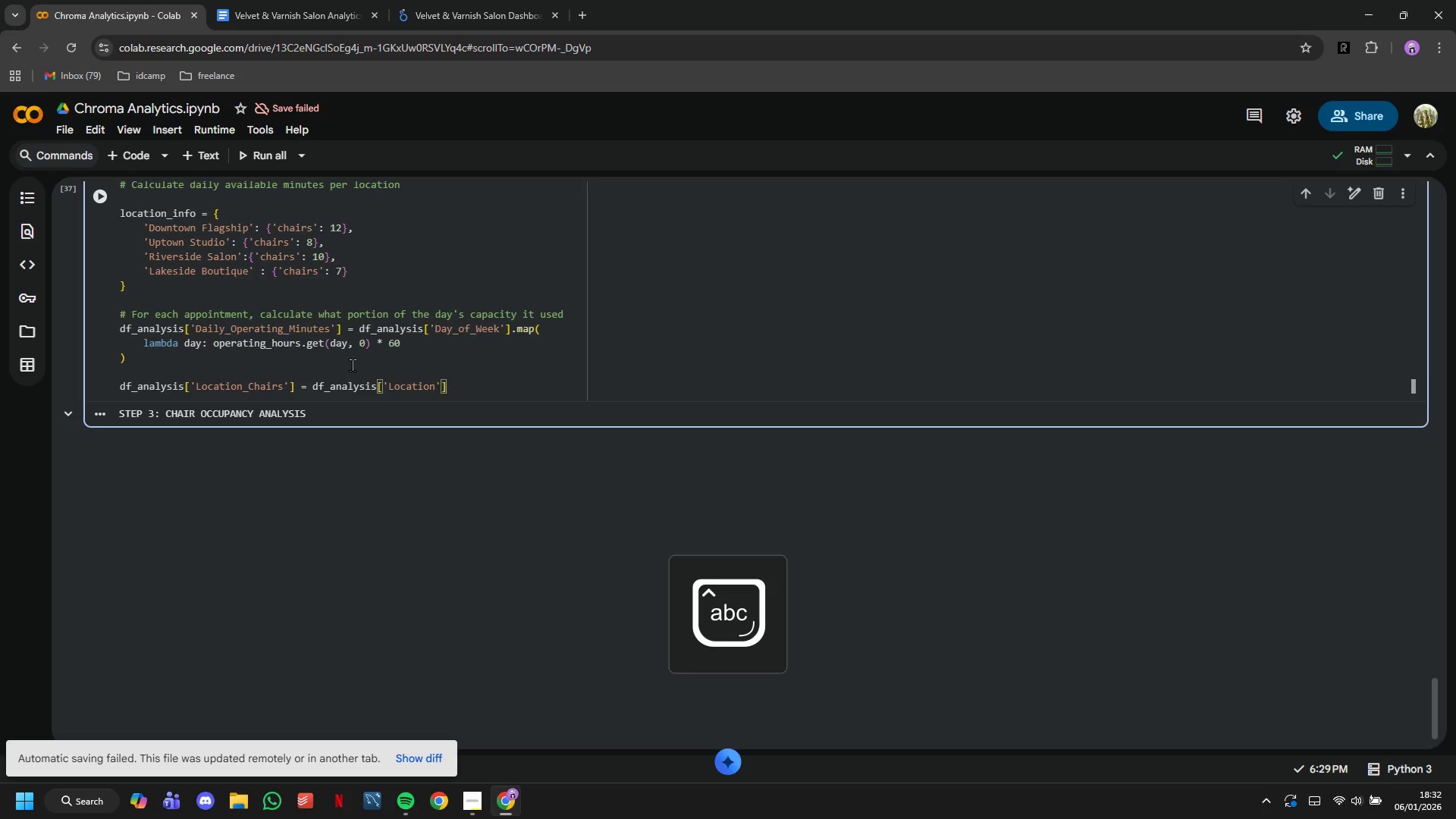 
type(.map()
 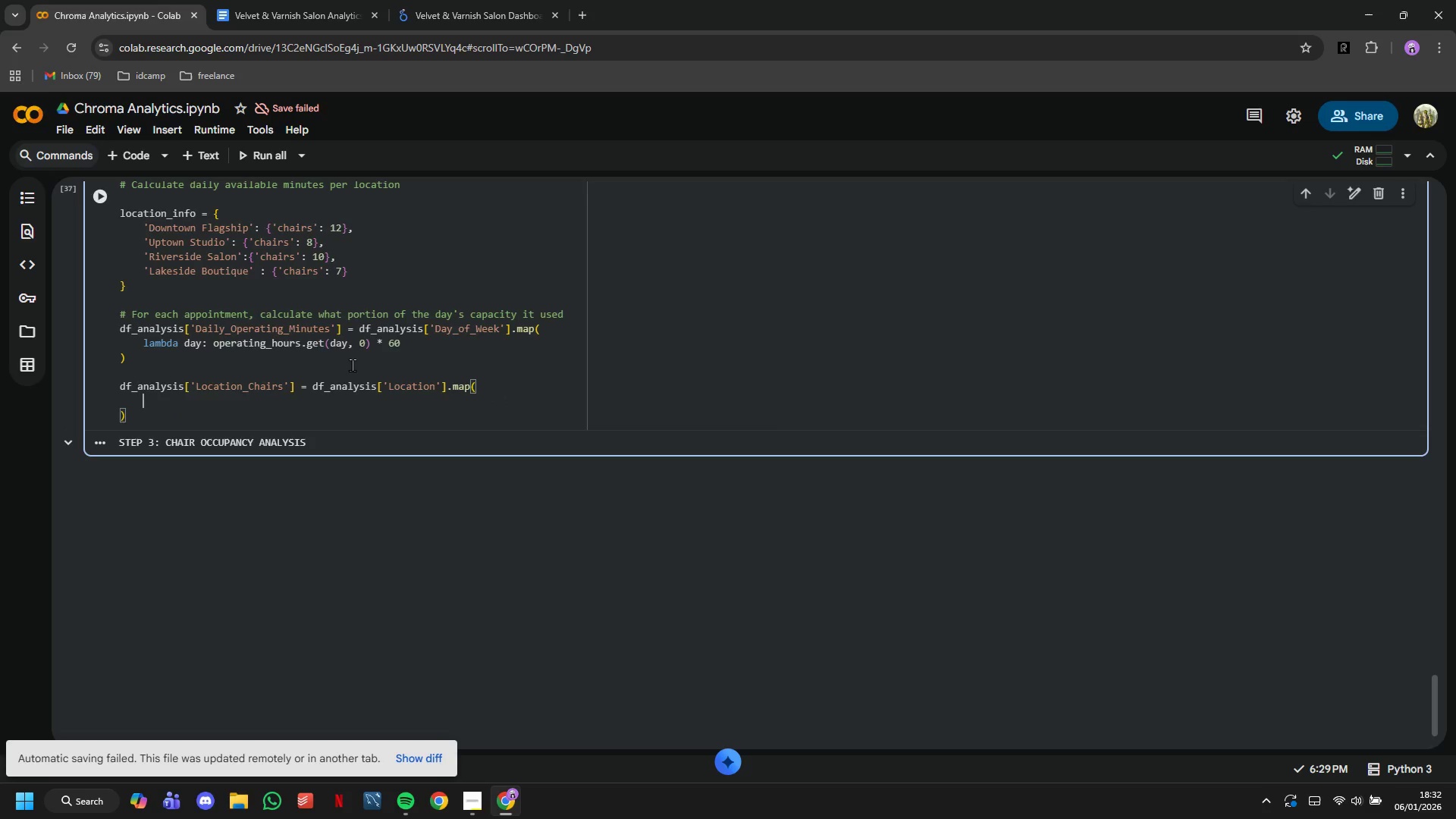 
 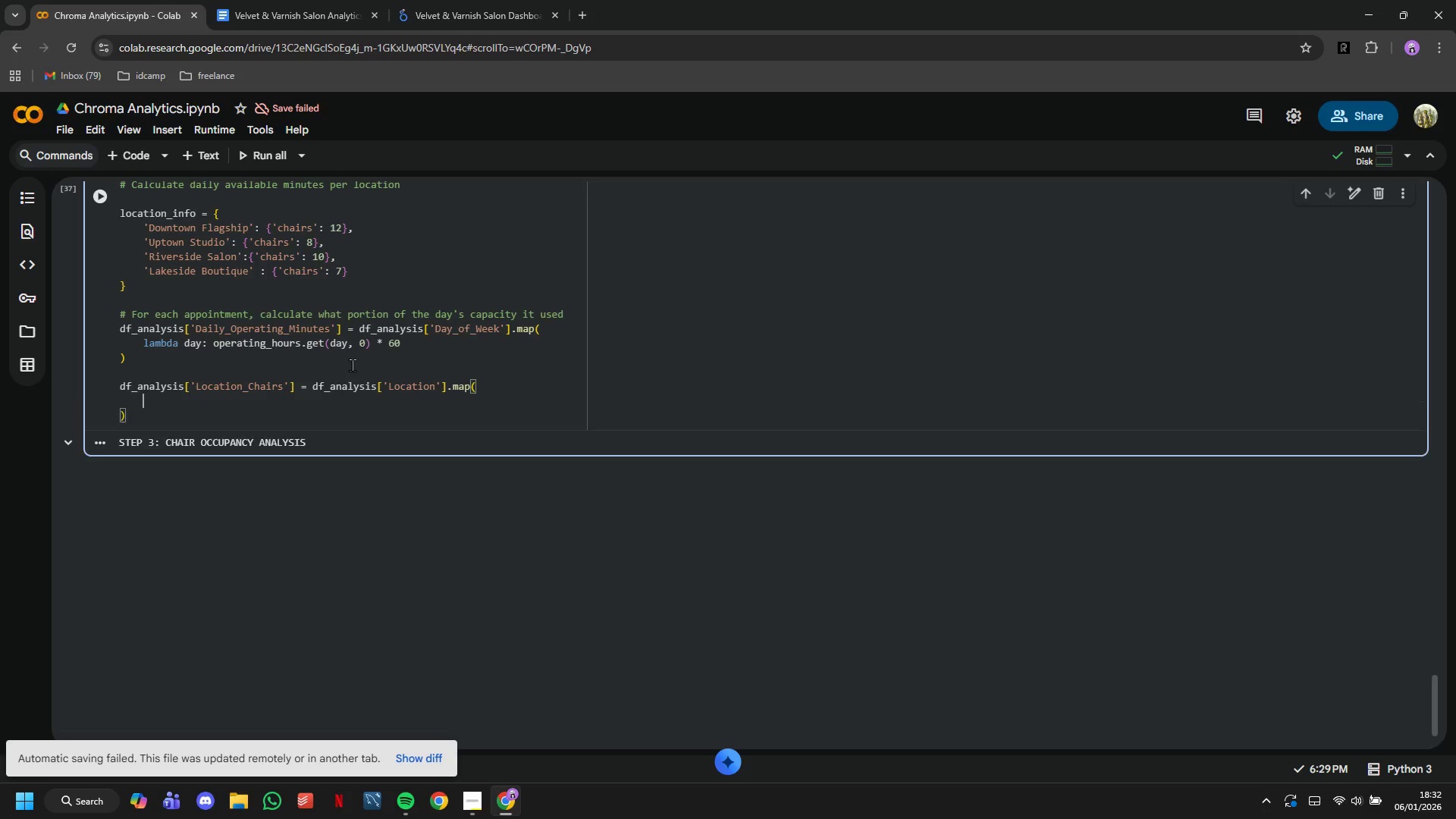 
key(Enter)
 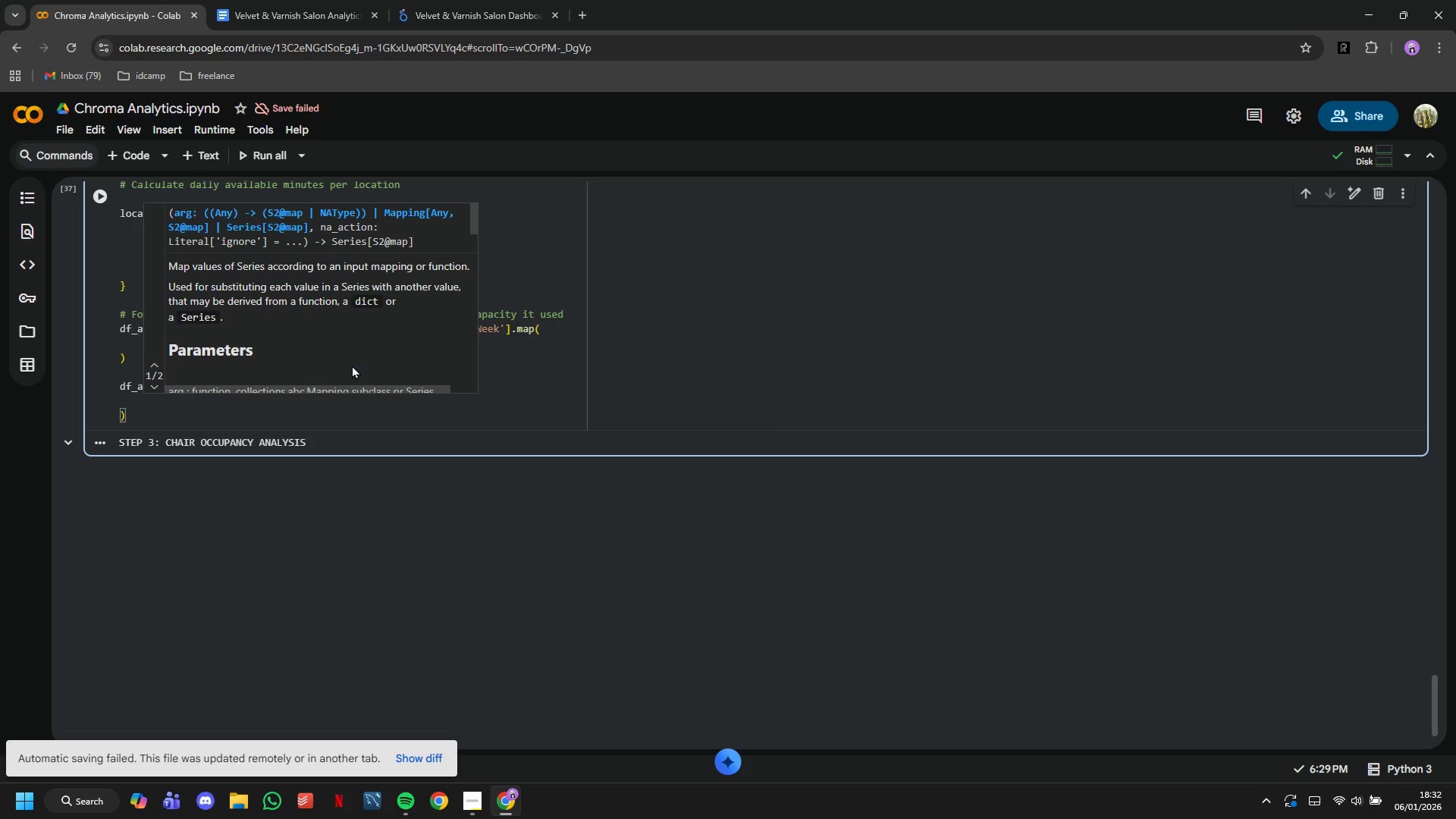 
type(lambda loc: location_info[loc)
 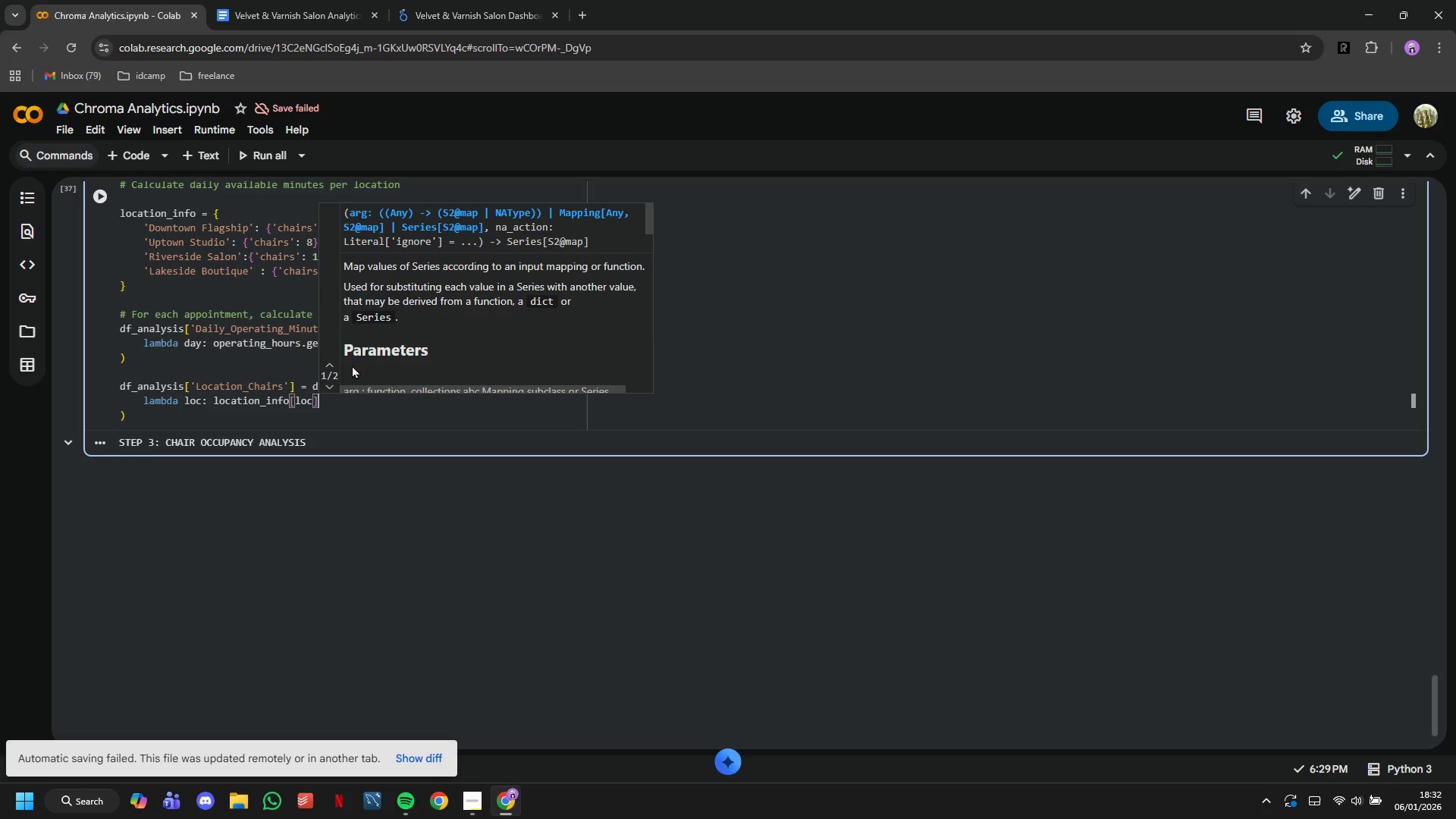 
 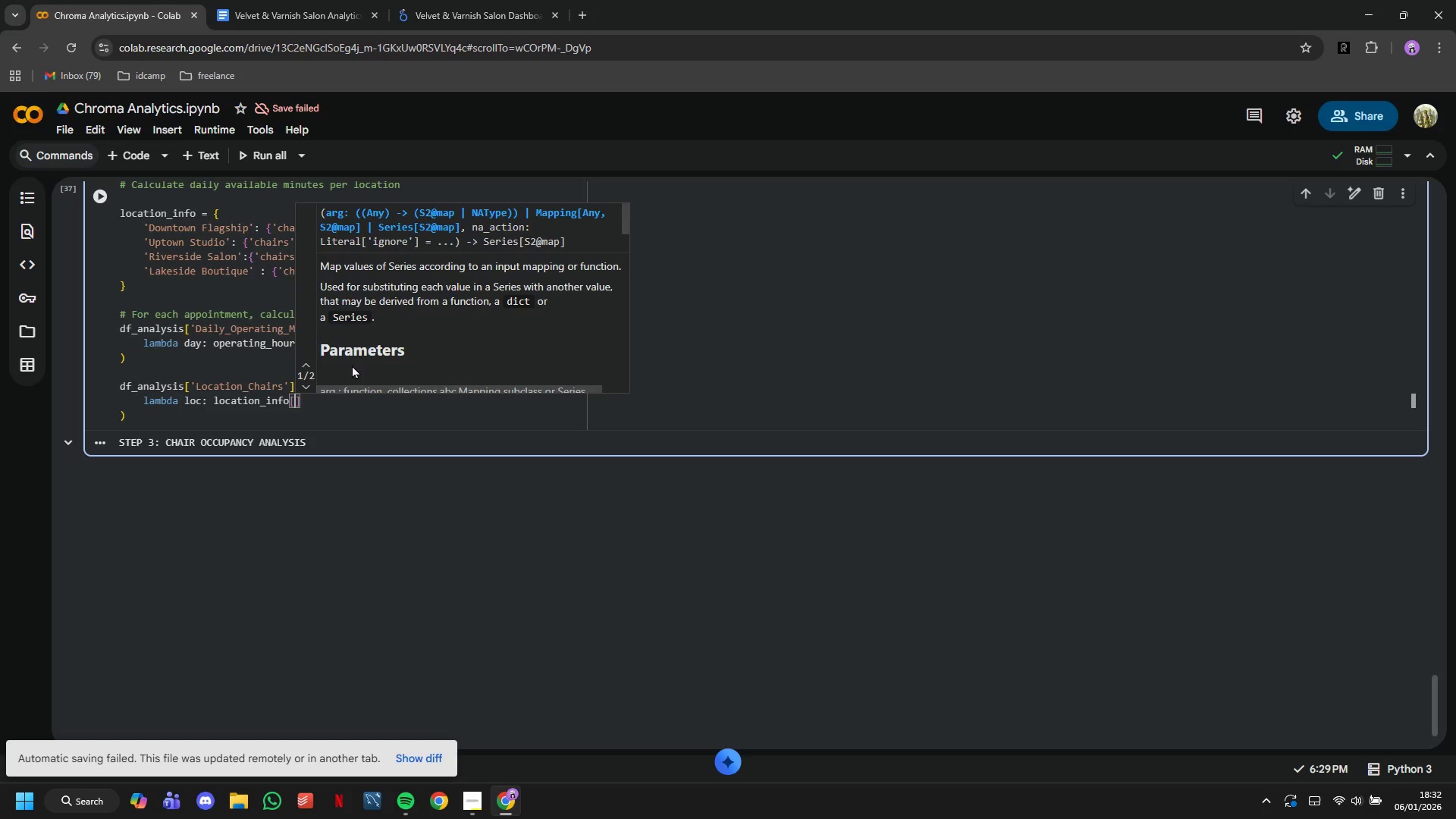 
key(ArrowRight)
 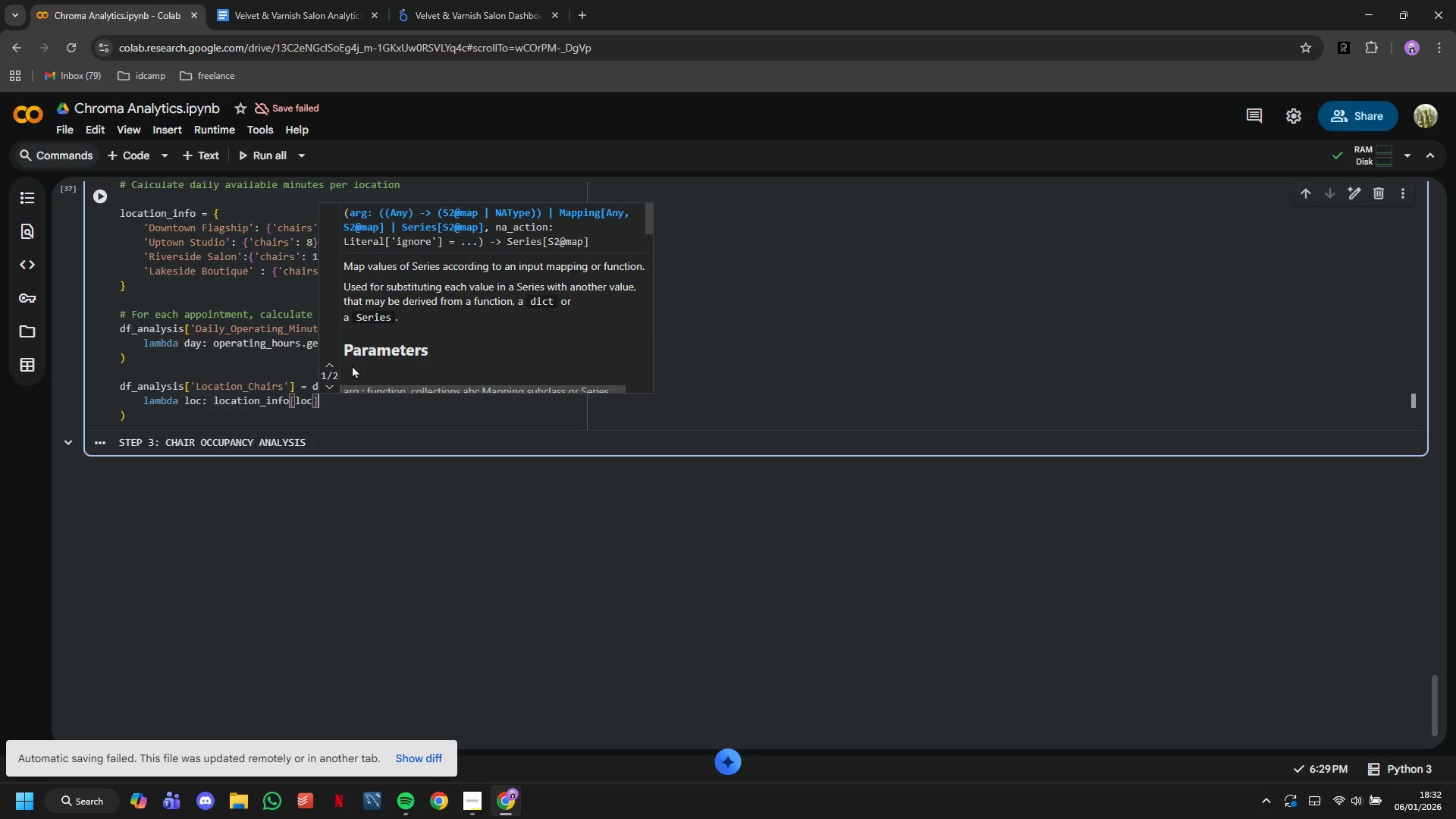 
type(['chairs)
 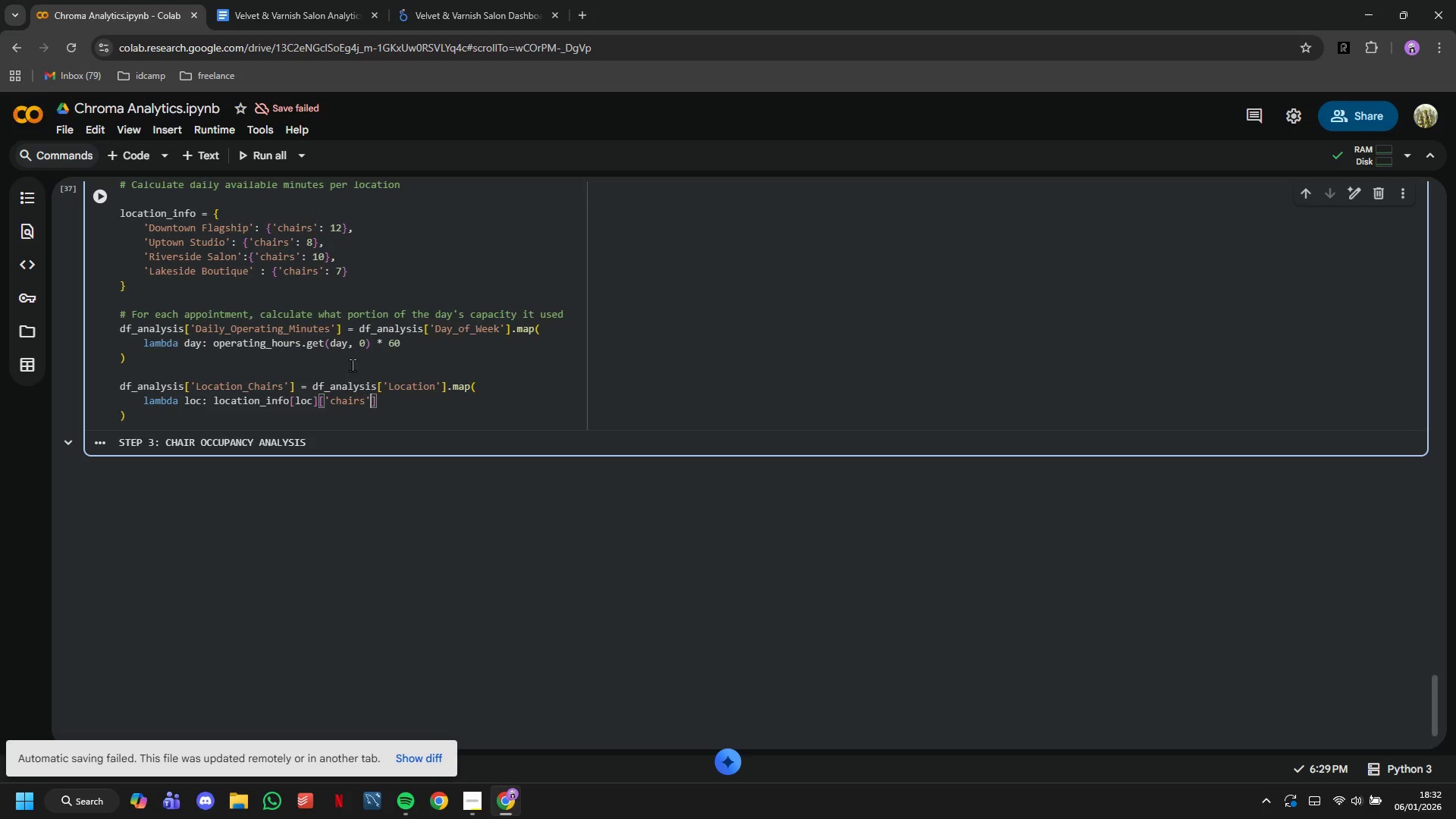 
key(ArrowRight)
 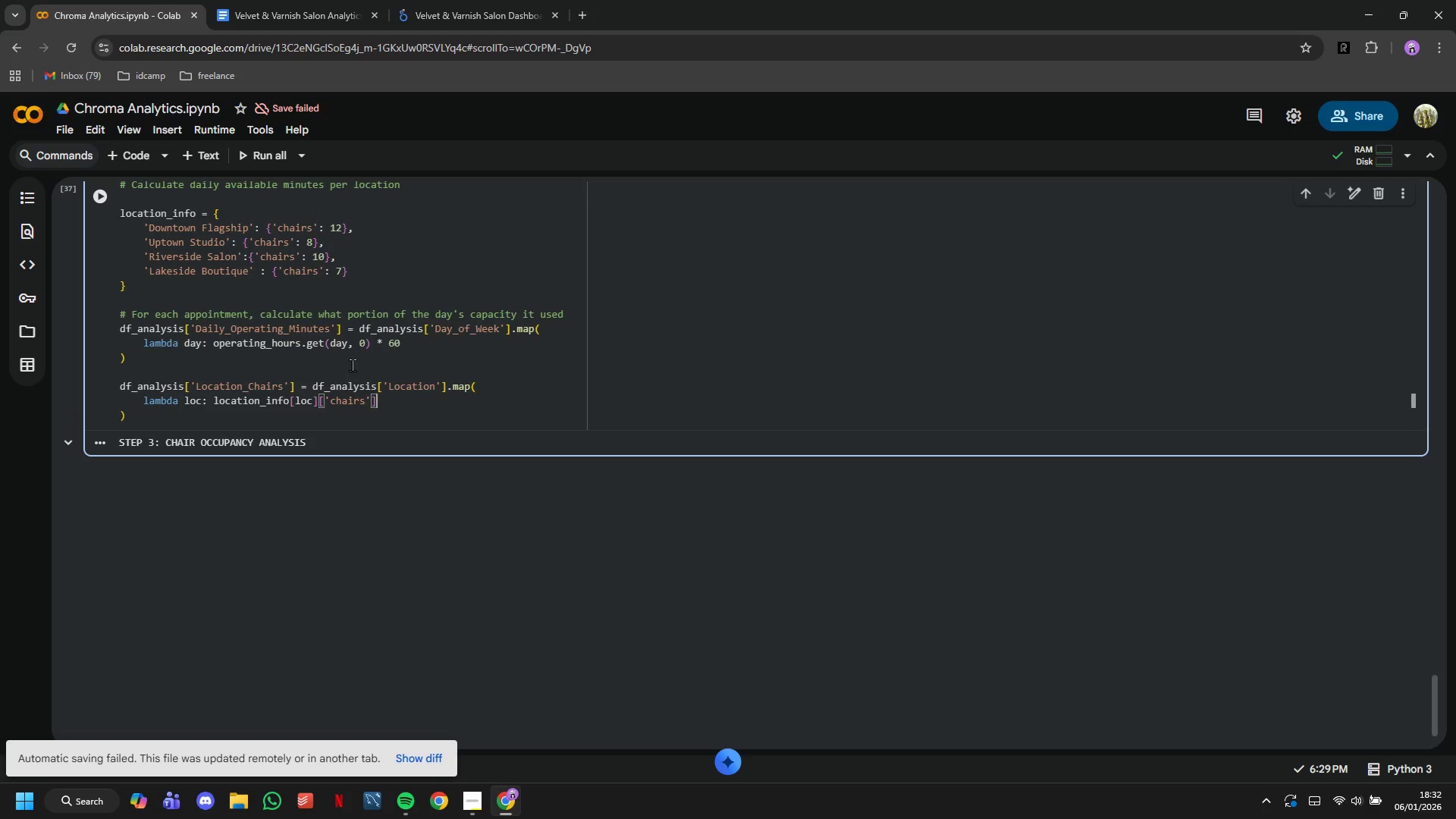 
key(ArrowRight)
 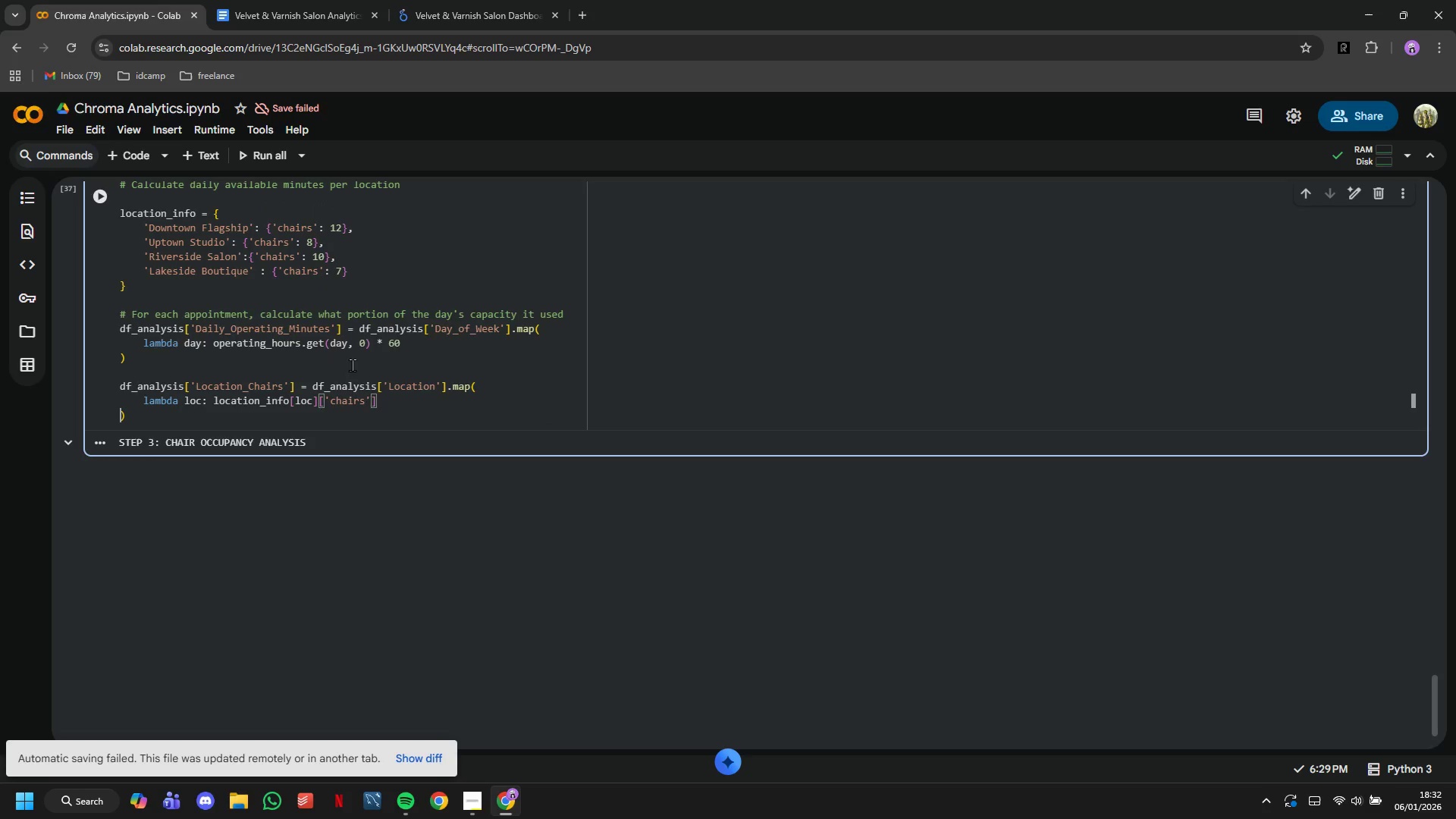 
key(ArrowRight)
 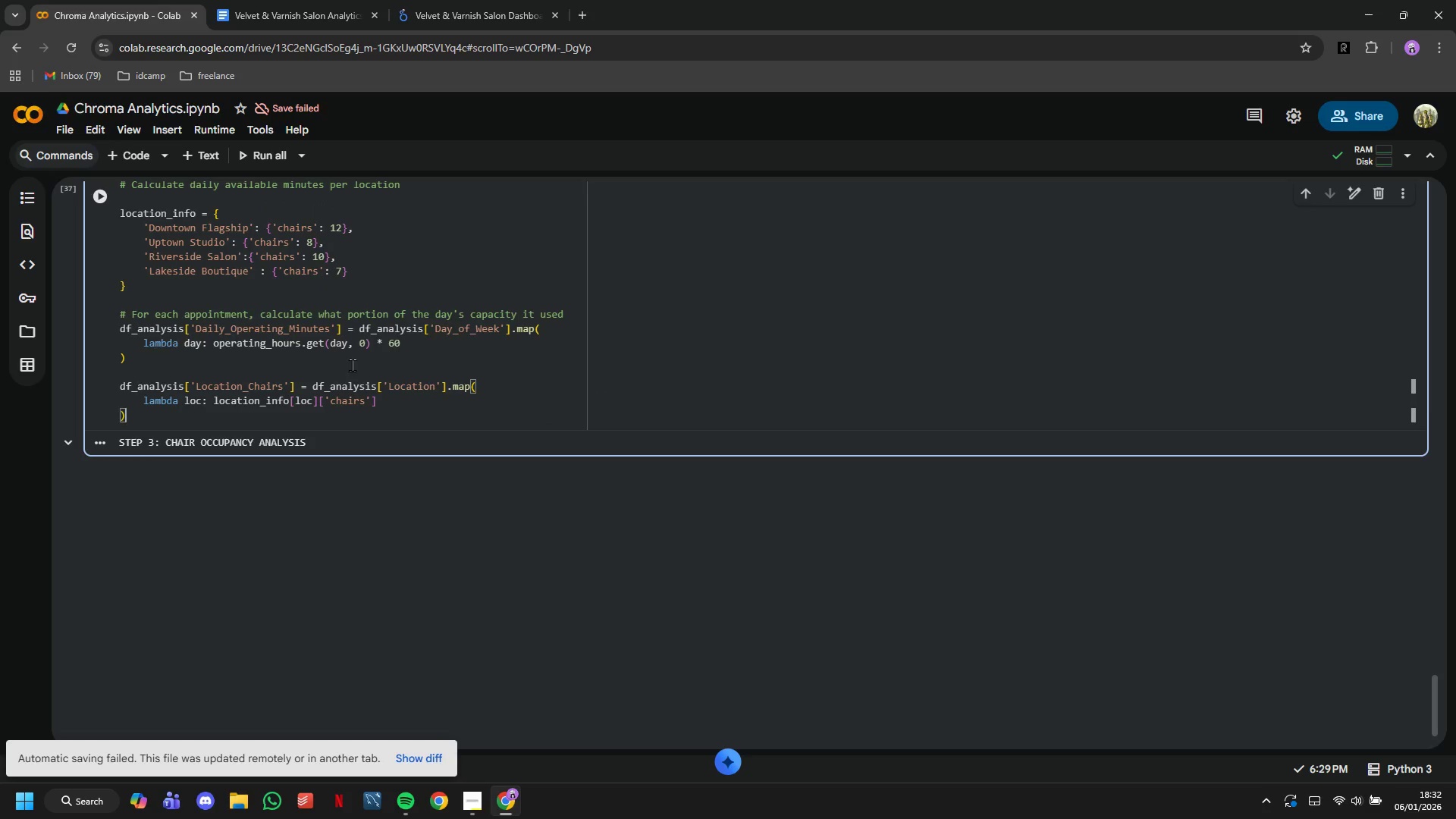 
key(ArrowDown)
 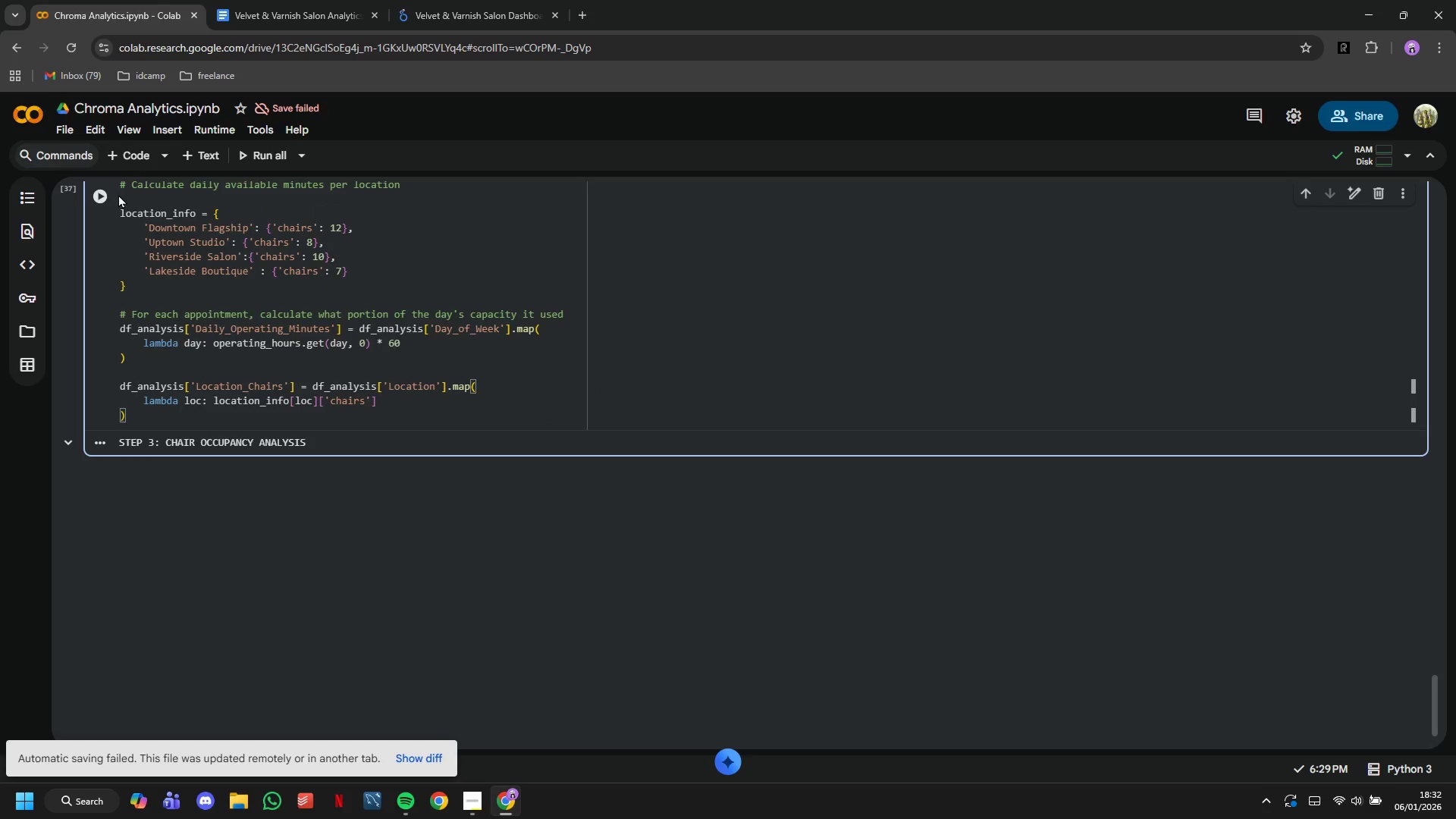 
double_click([105, 193])
 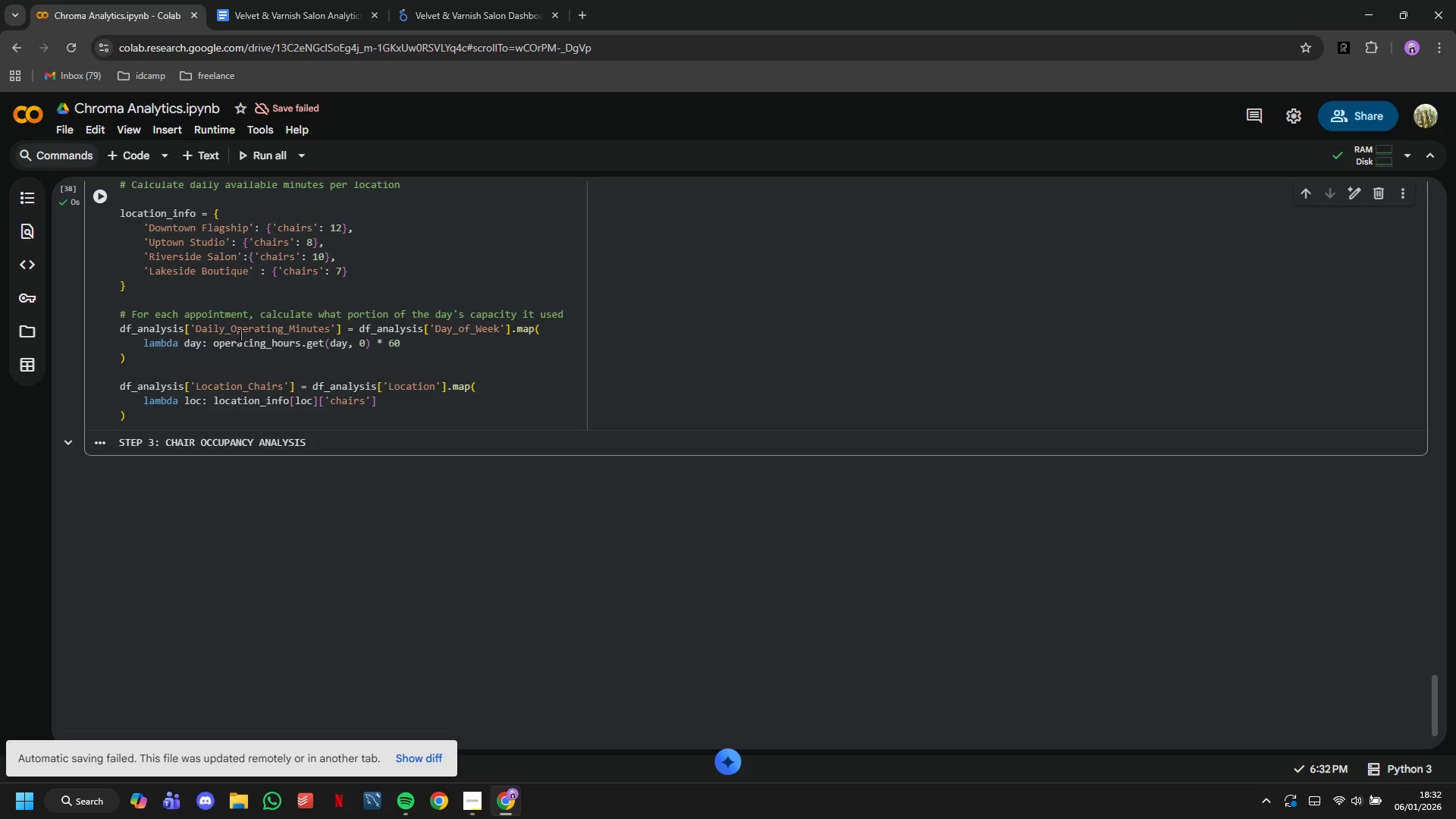 
scroll: coordinate [240, 334], scroll_direction: down, amount: 1.0
 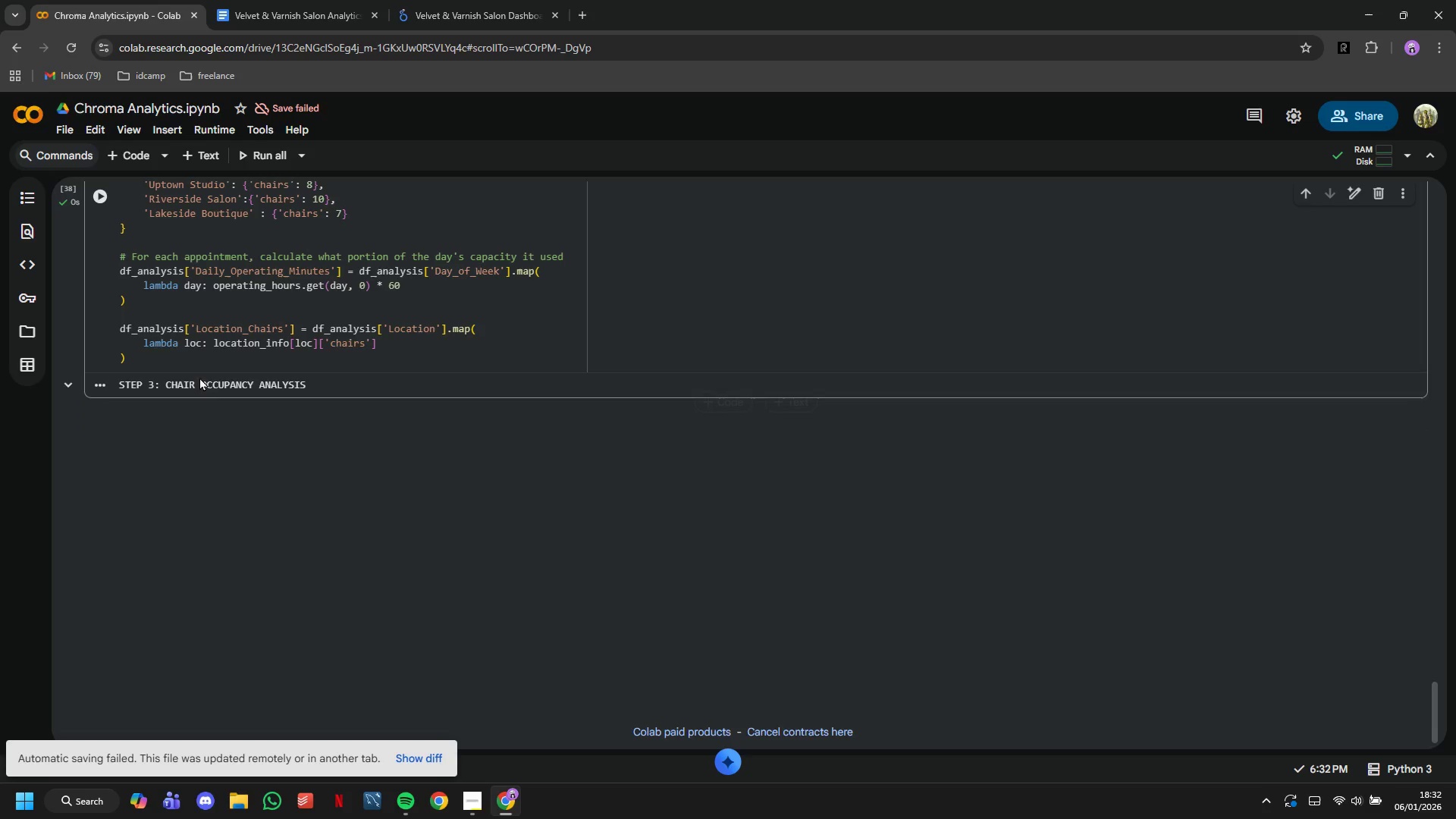 
left_click([196, 368])
 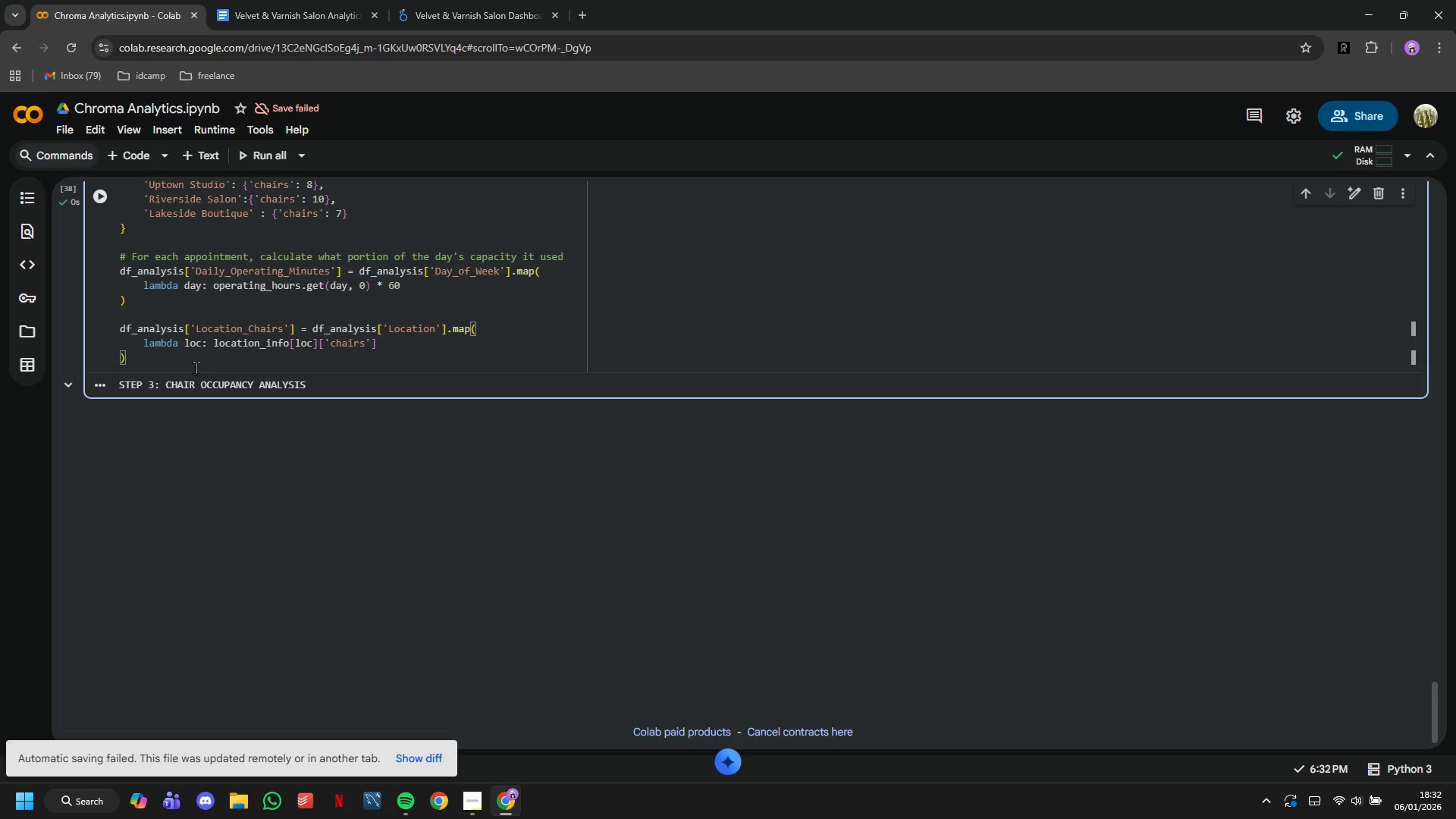 
key(Enter)
 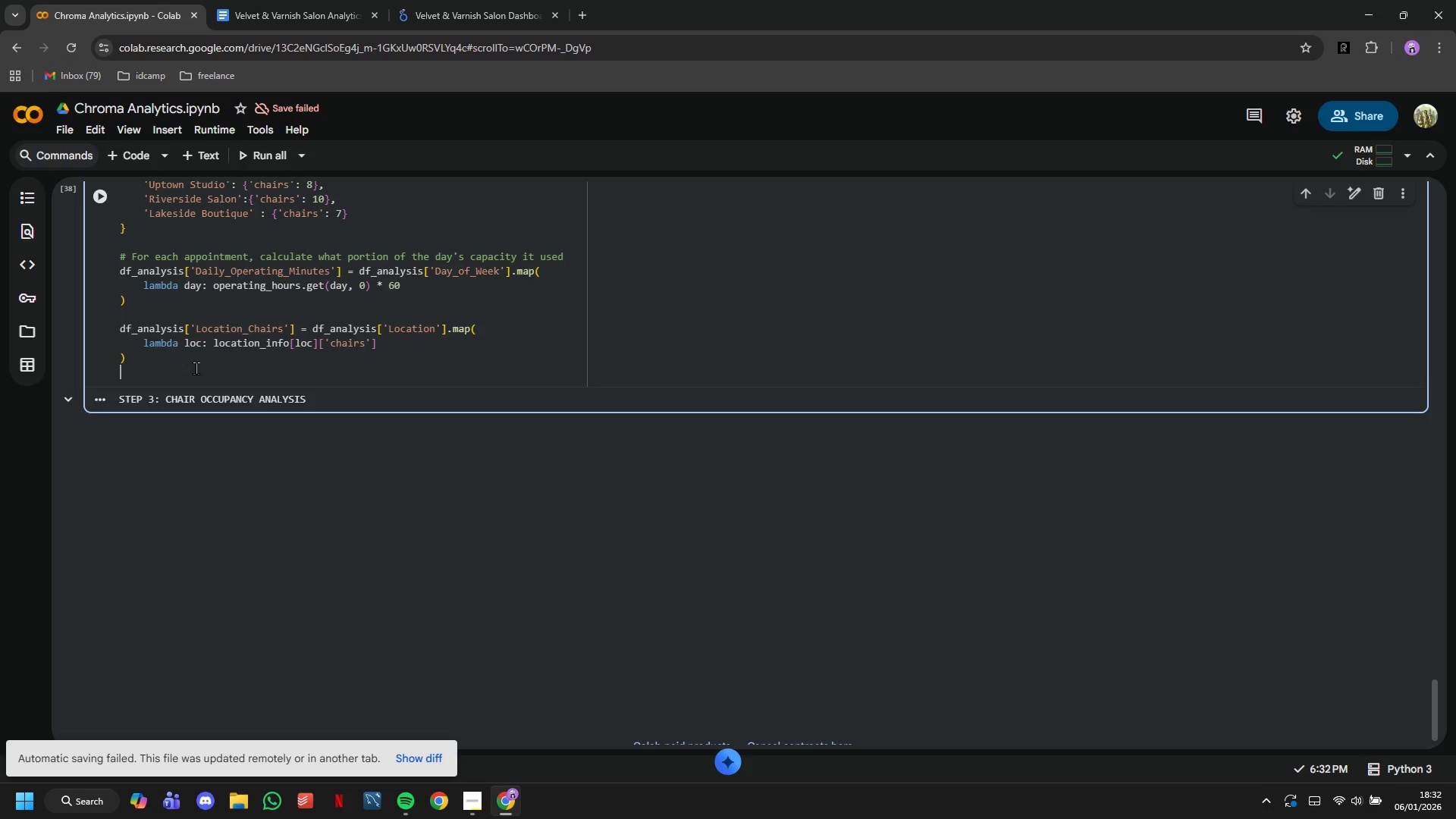 
key(Enter)
 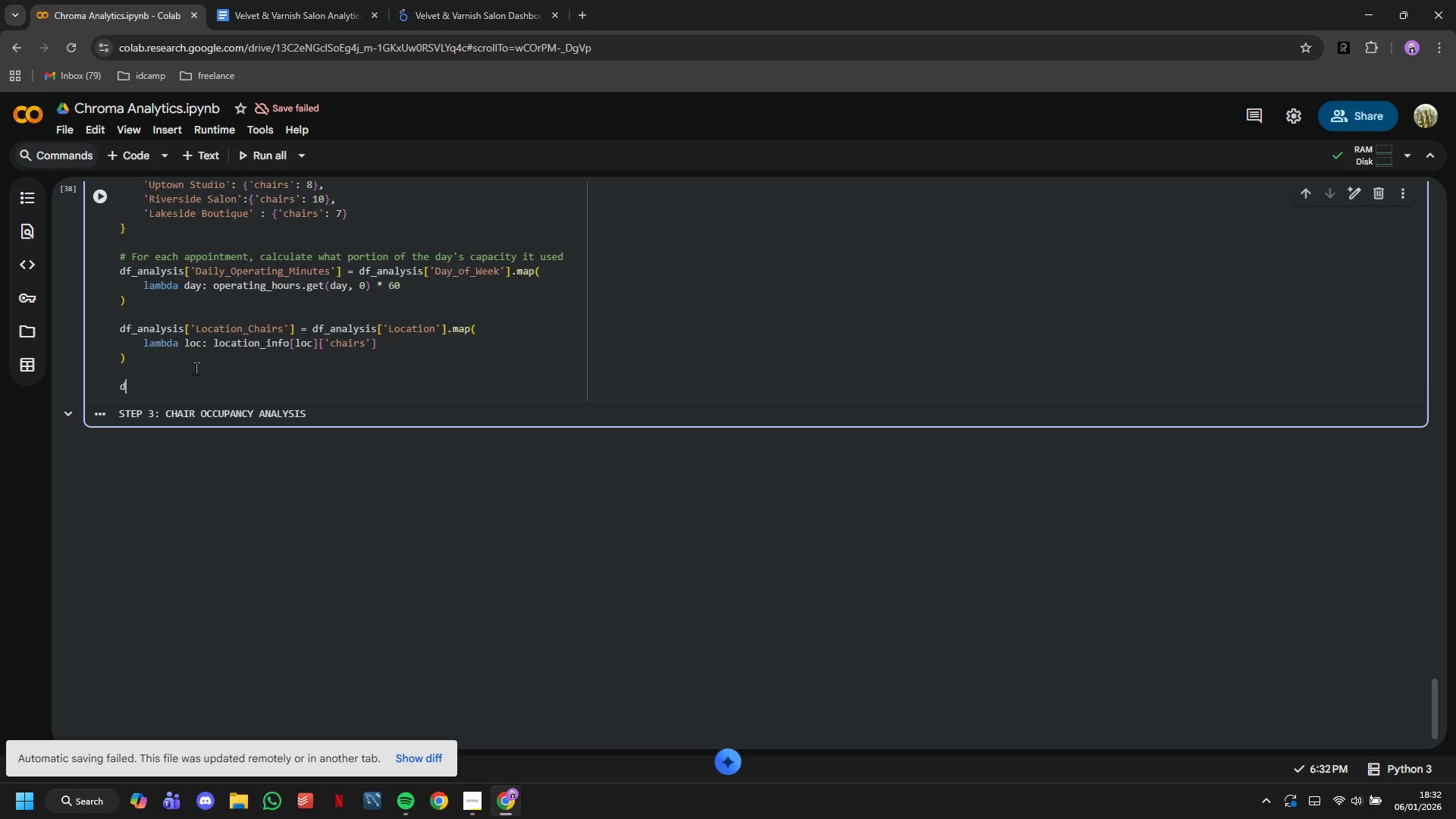 
type(df_analysis[')
 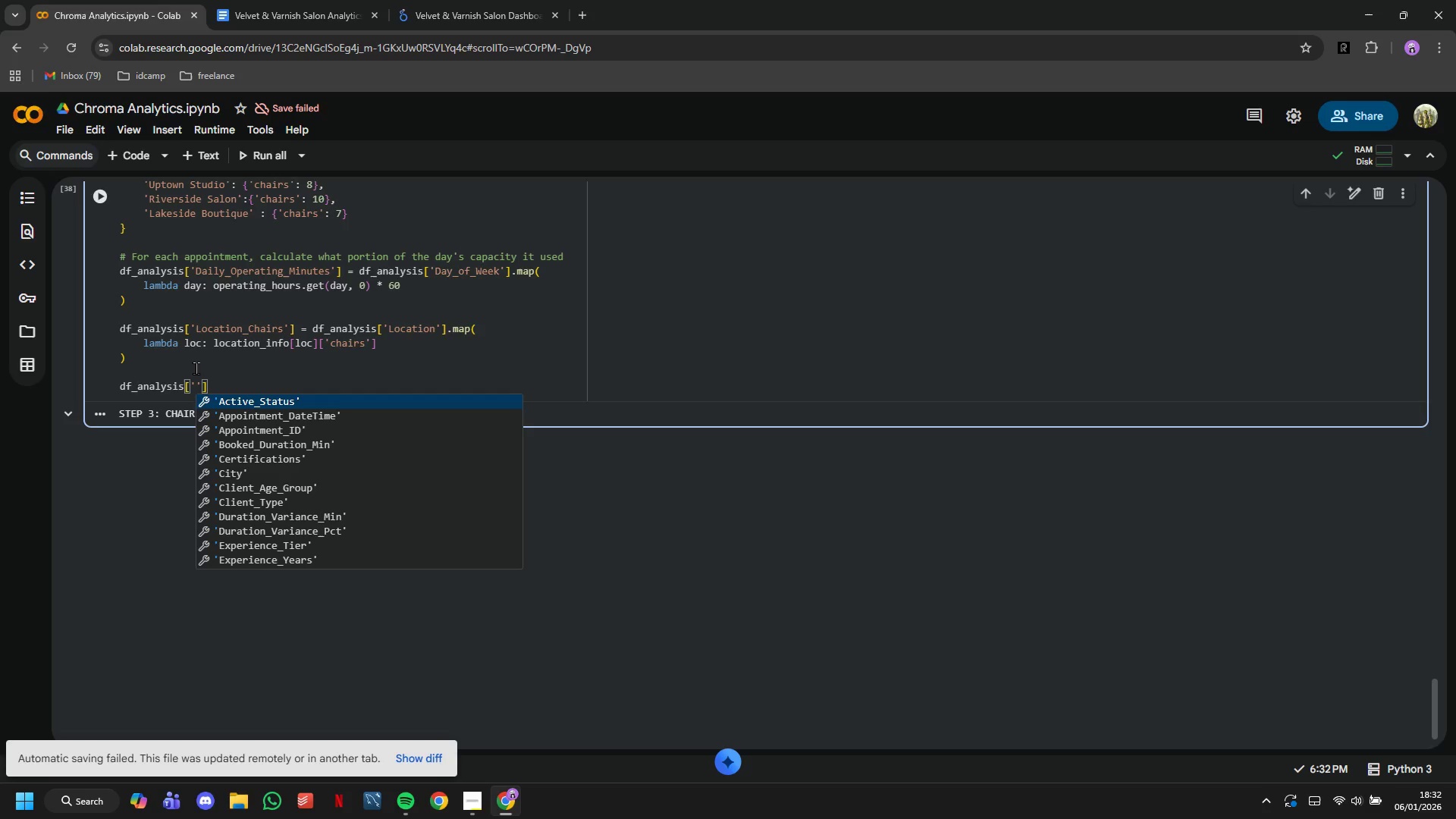 
wait(9.34)
 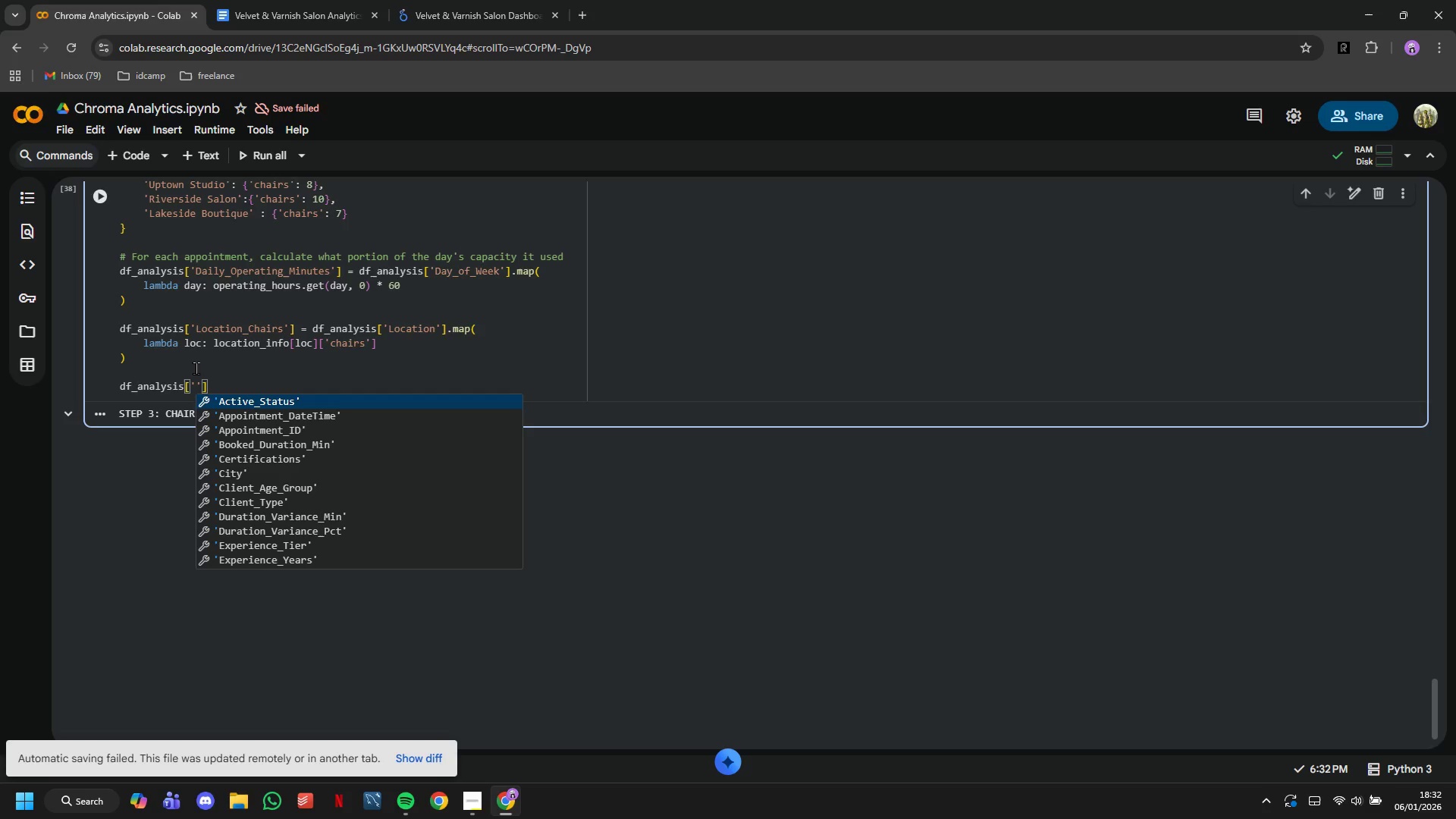 
type(Daily_Capacity_Minutes)
 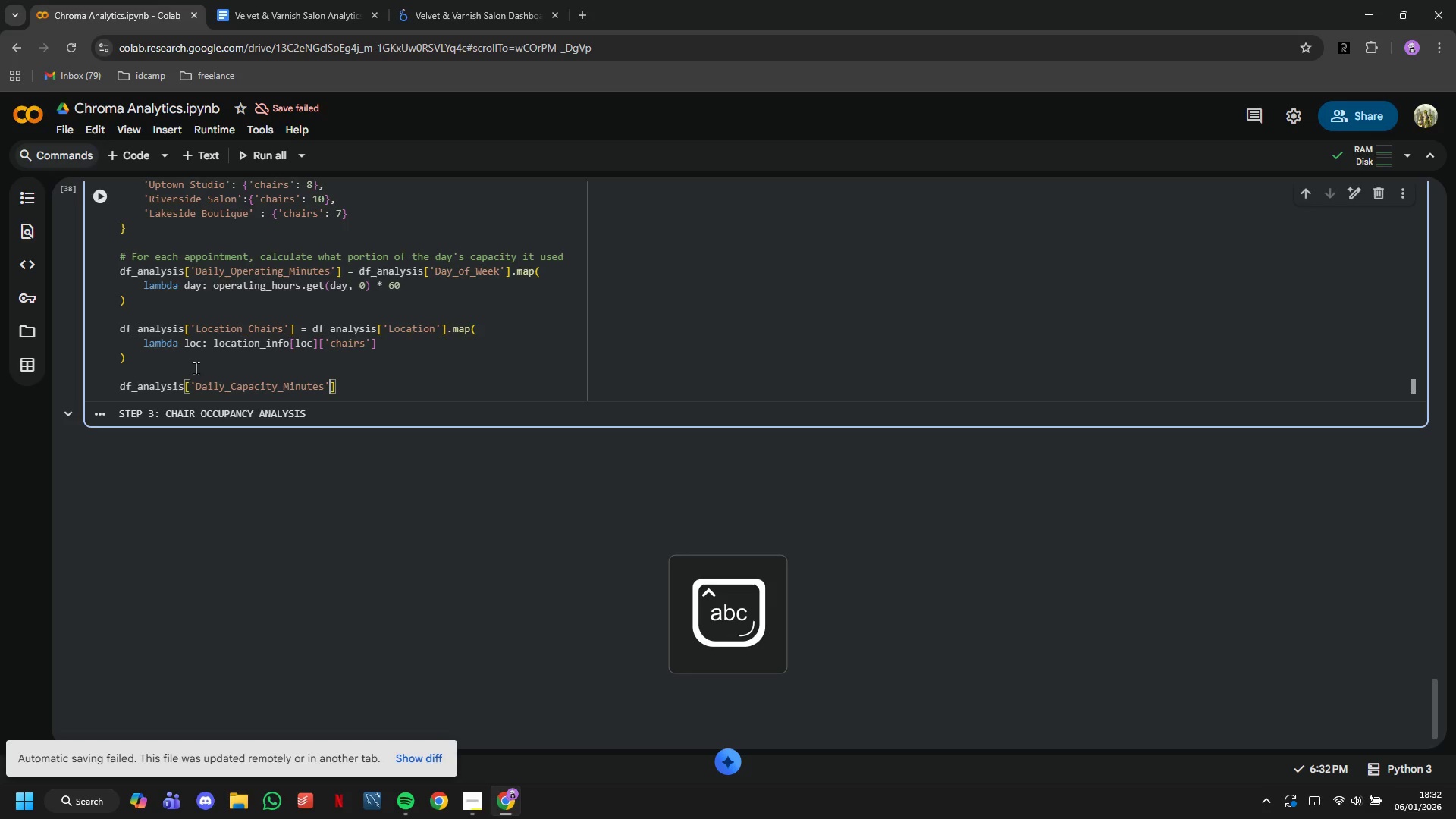 
 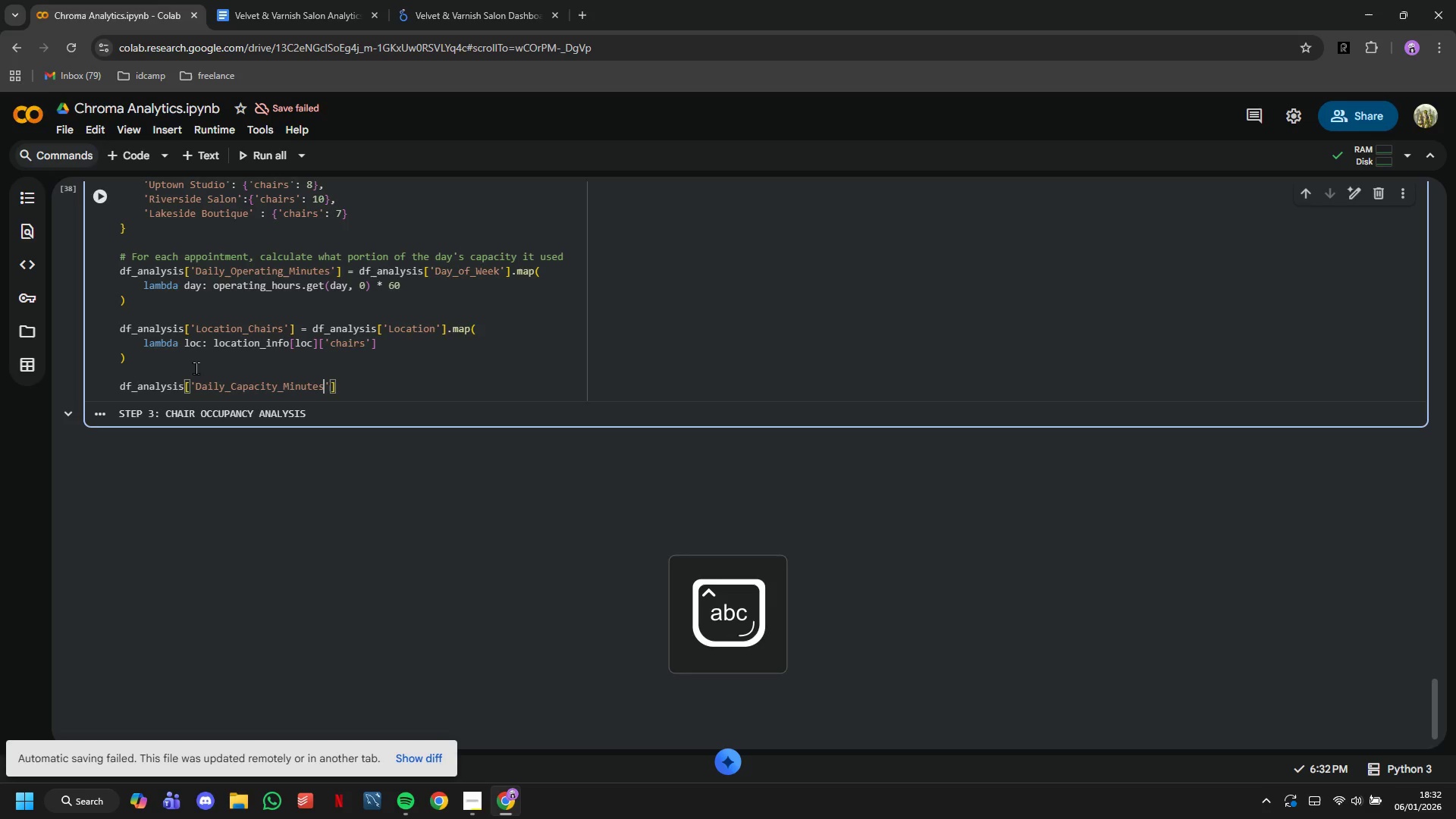 
key(ArrowRight)
 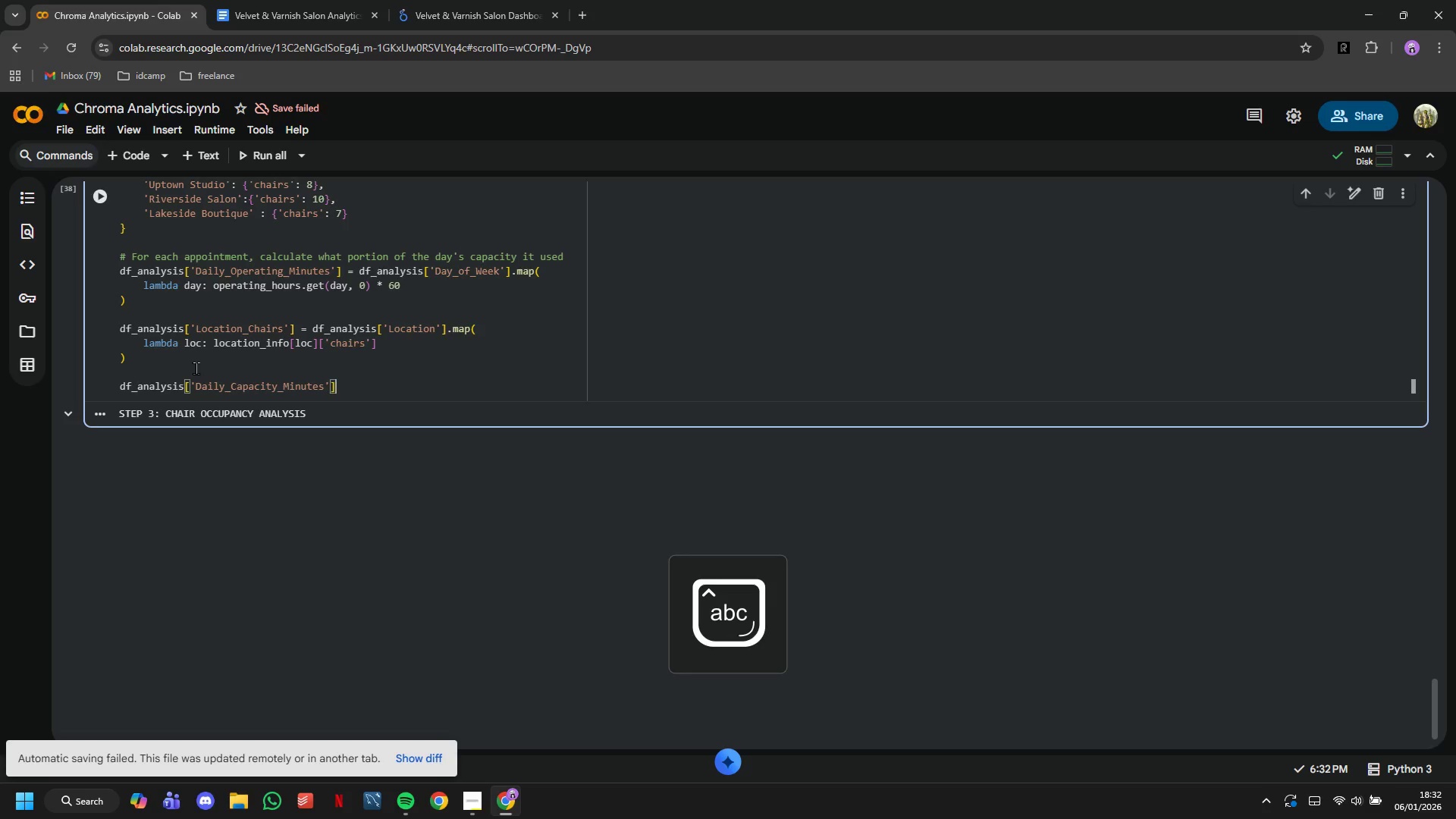 
key(ArrowRight)
 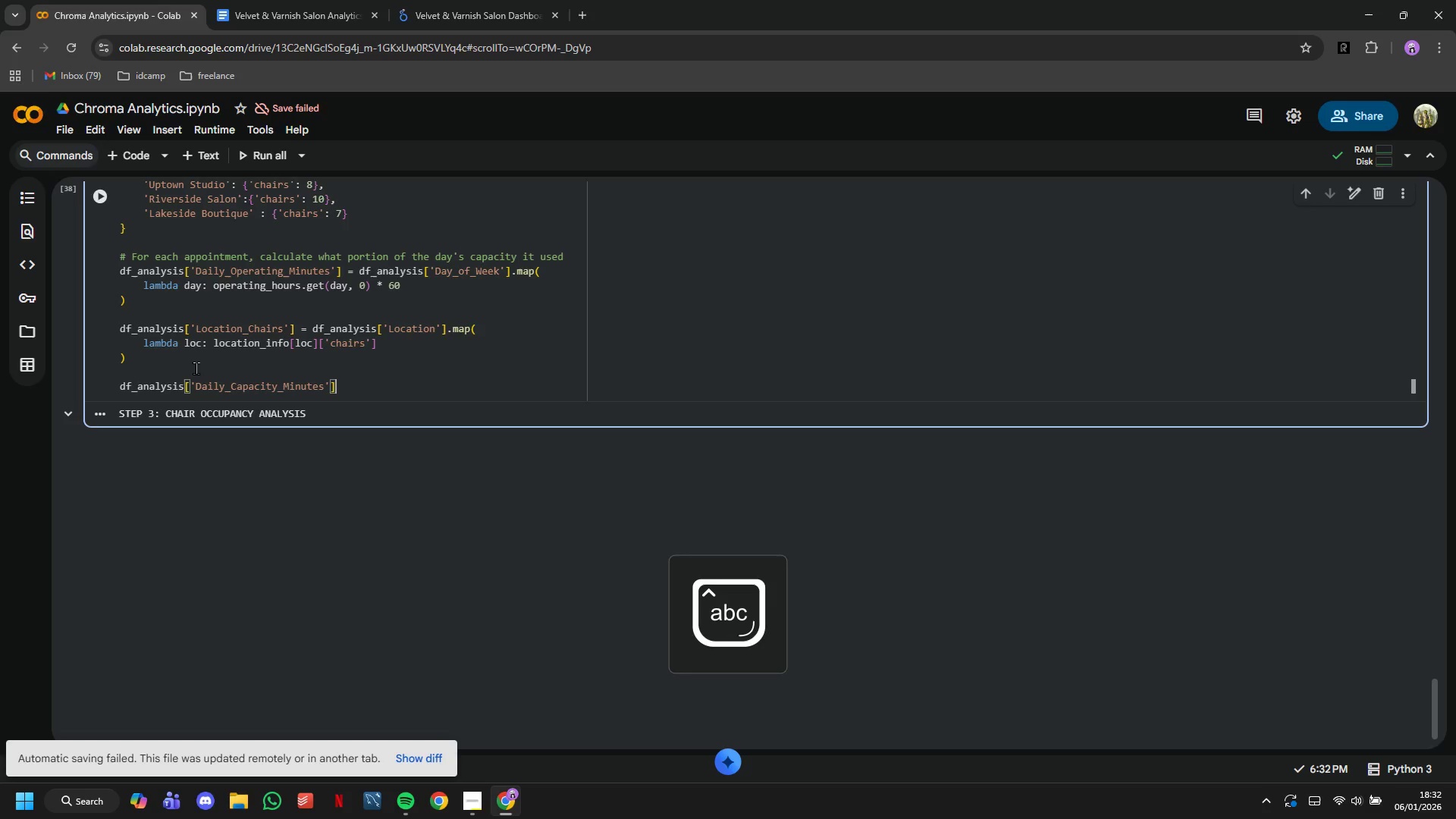 
type( = (df_aa)
key(Backspace)
type(nalysis)
 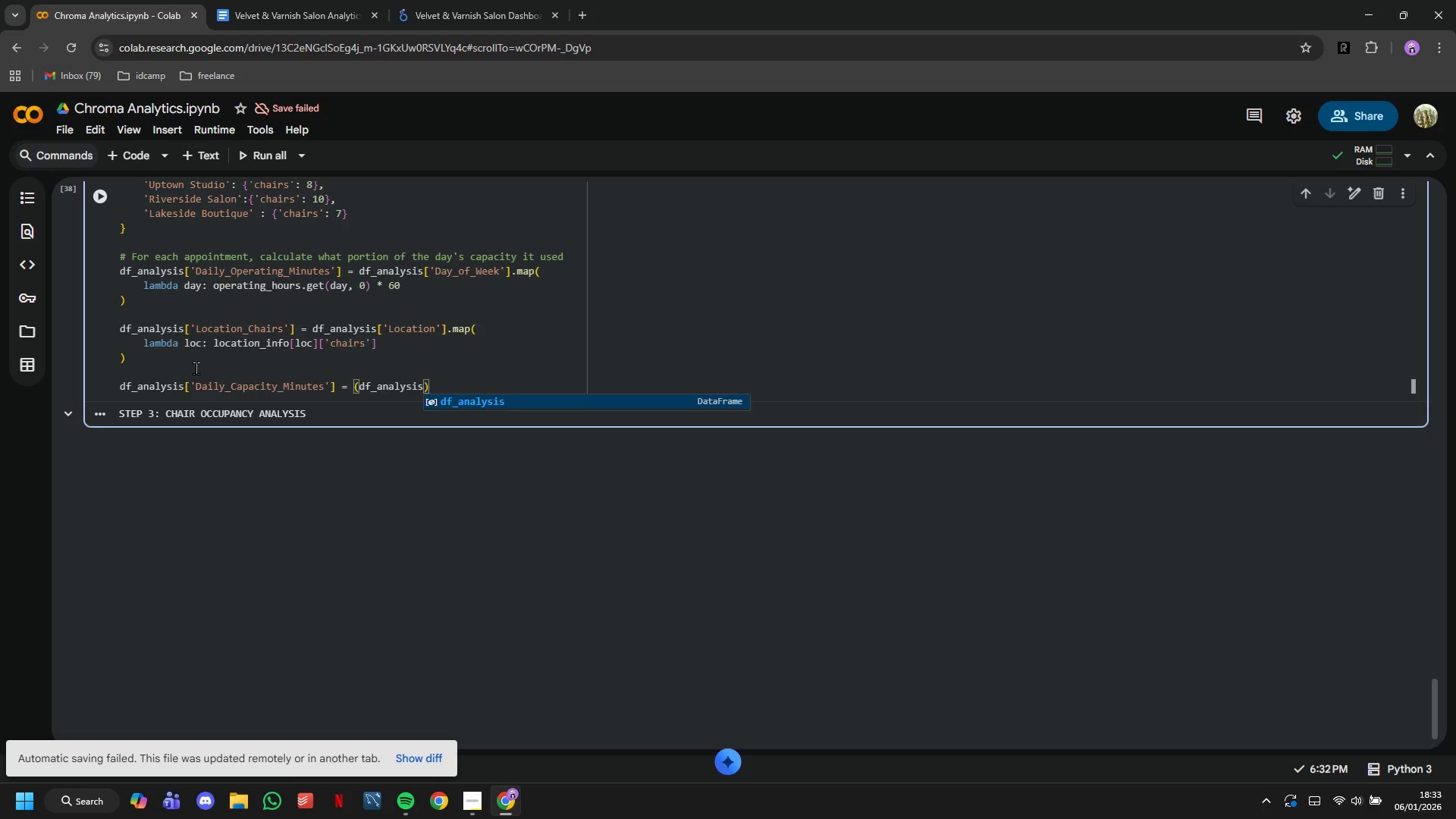 
type(['Daily_Operating_Minutes)
 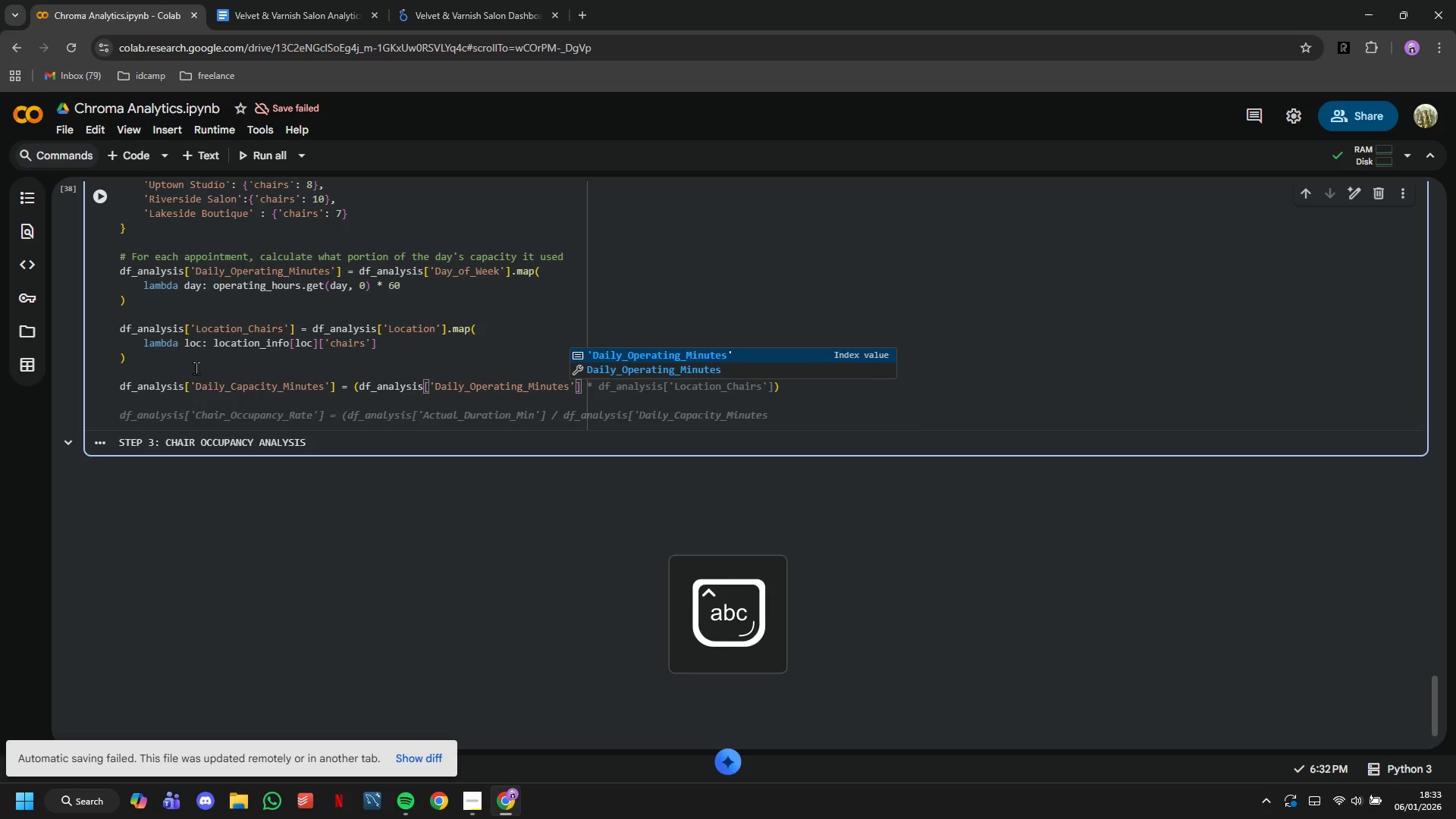 
key(ArrowRight)
 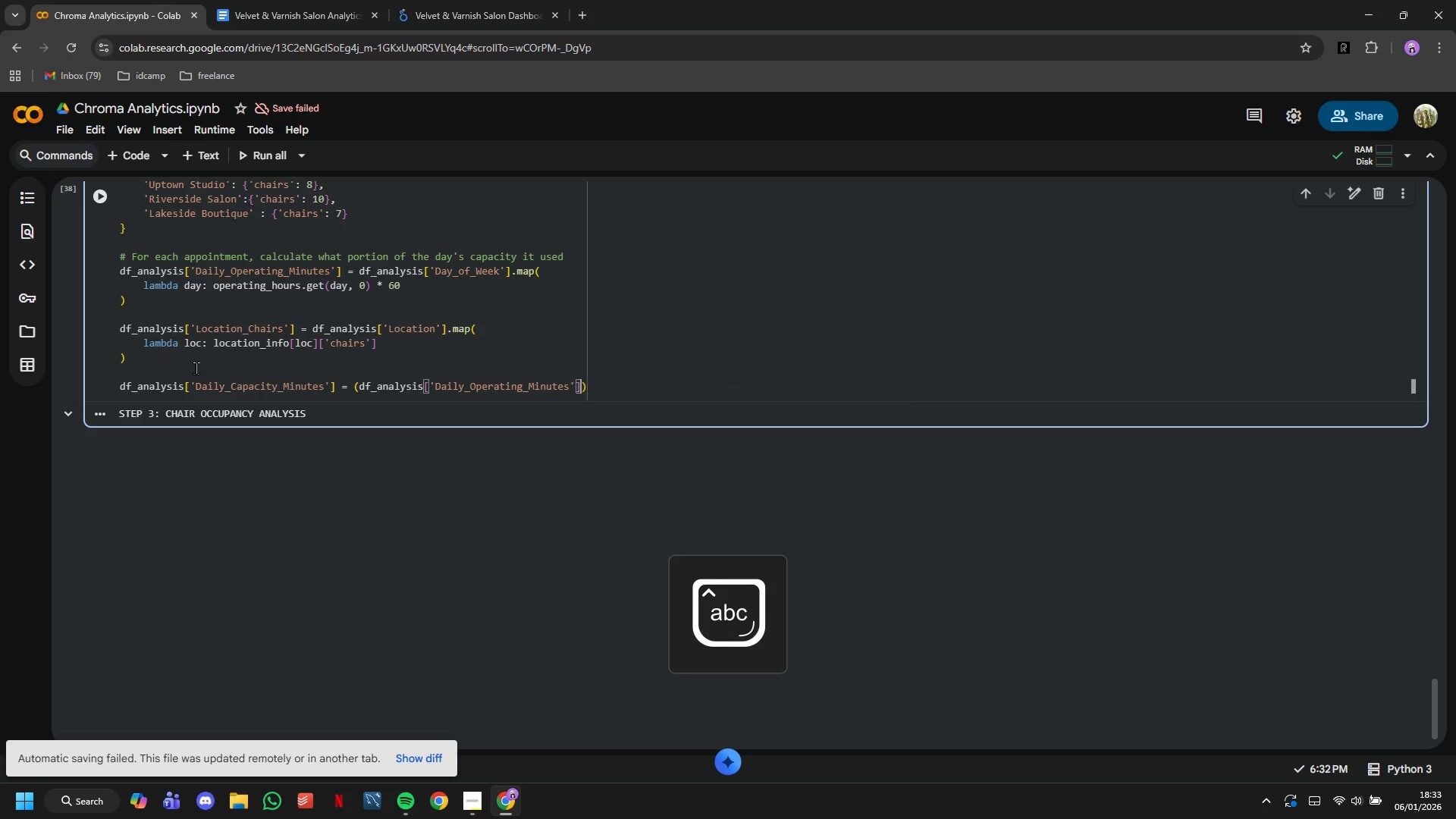 
key(ArrowRight)
 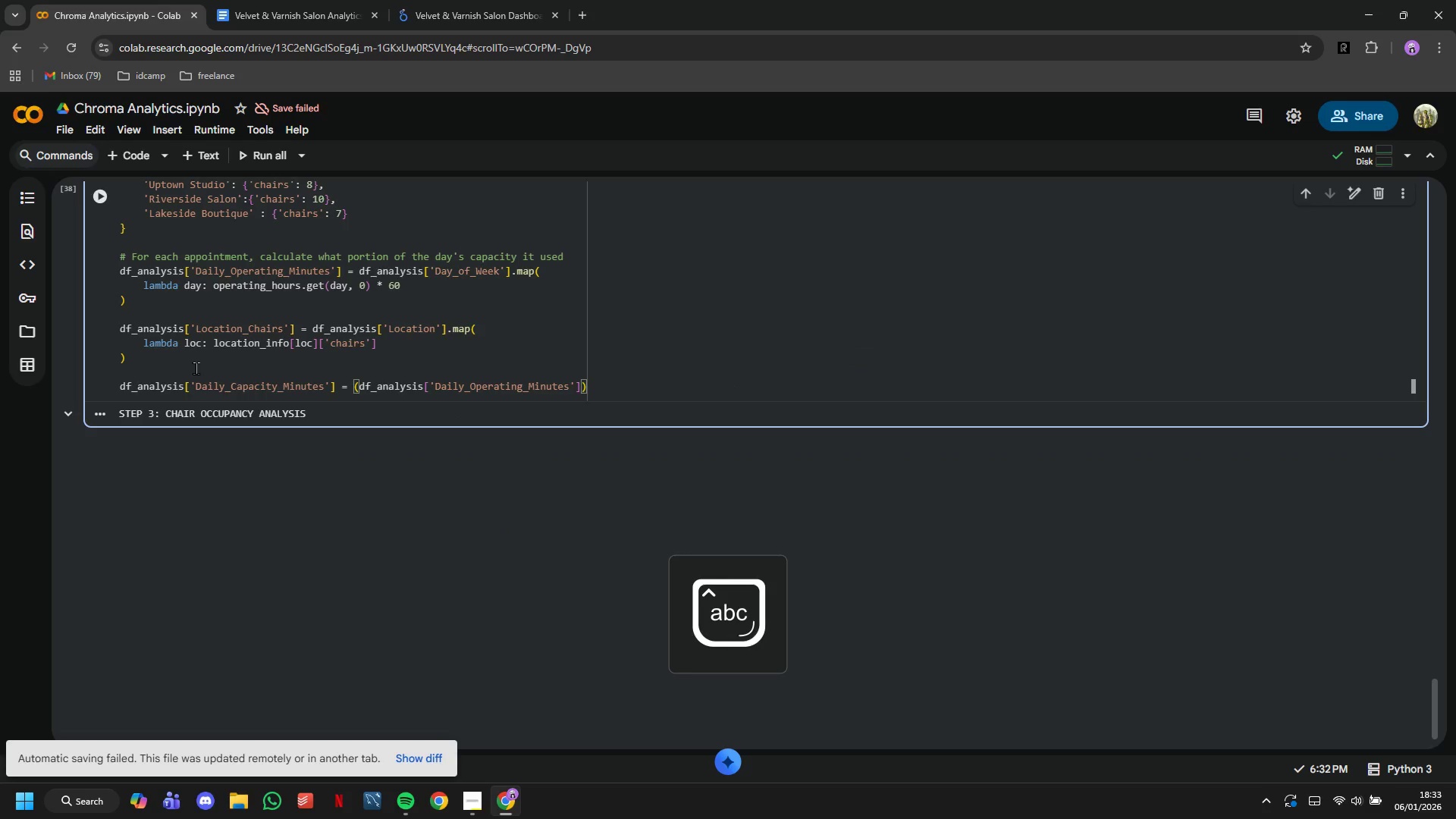 
type( * df_analysis['Location_Chairs)
 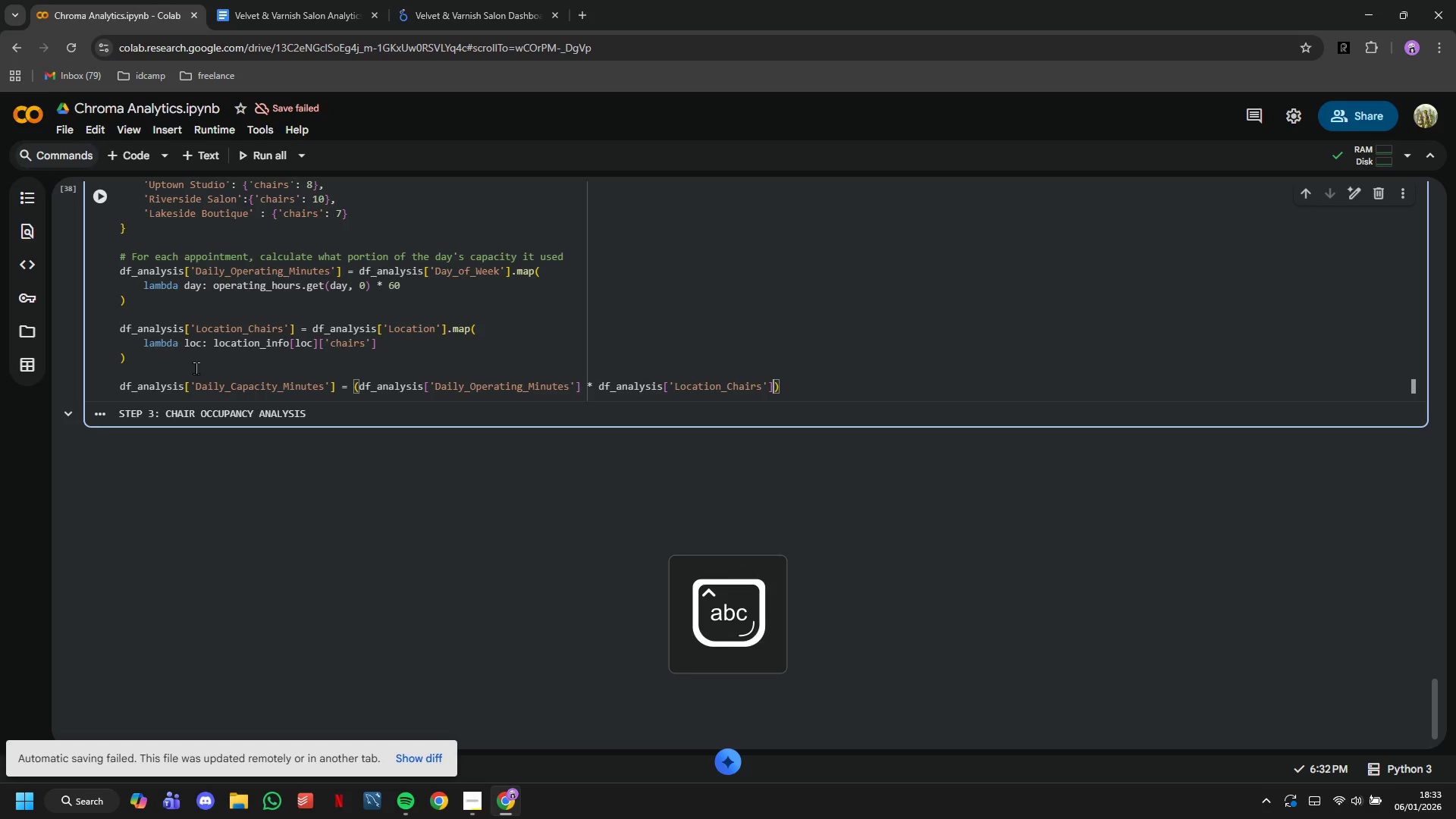 
 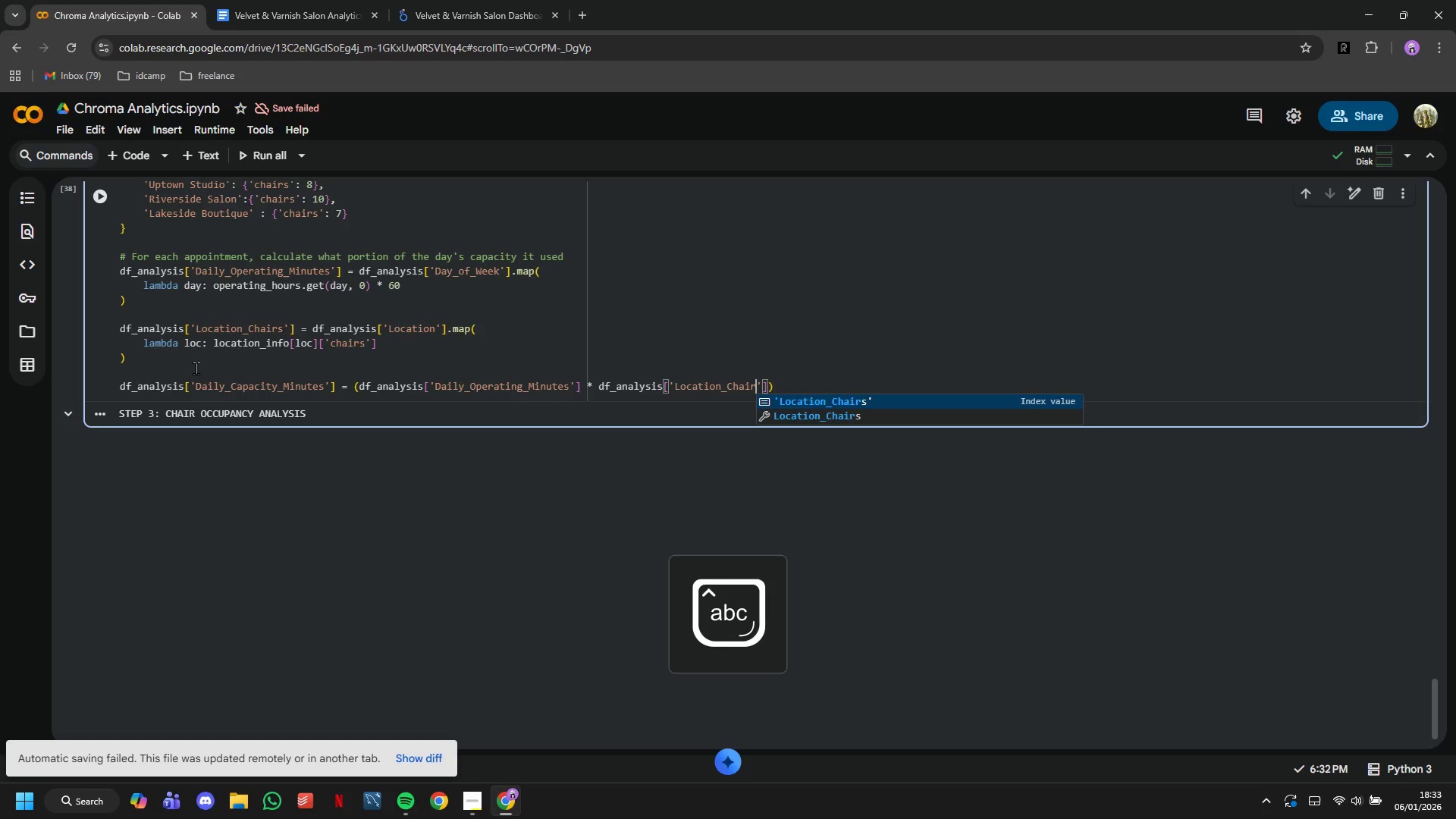 
key(ArrowRight)
 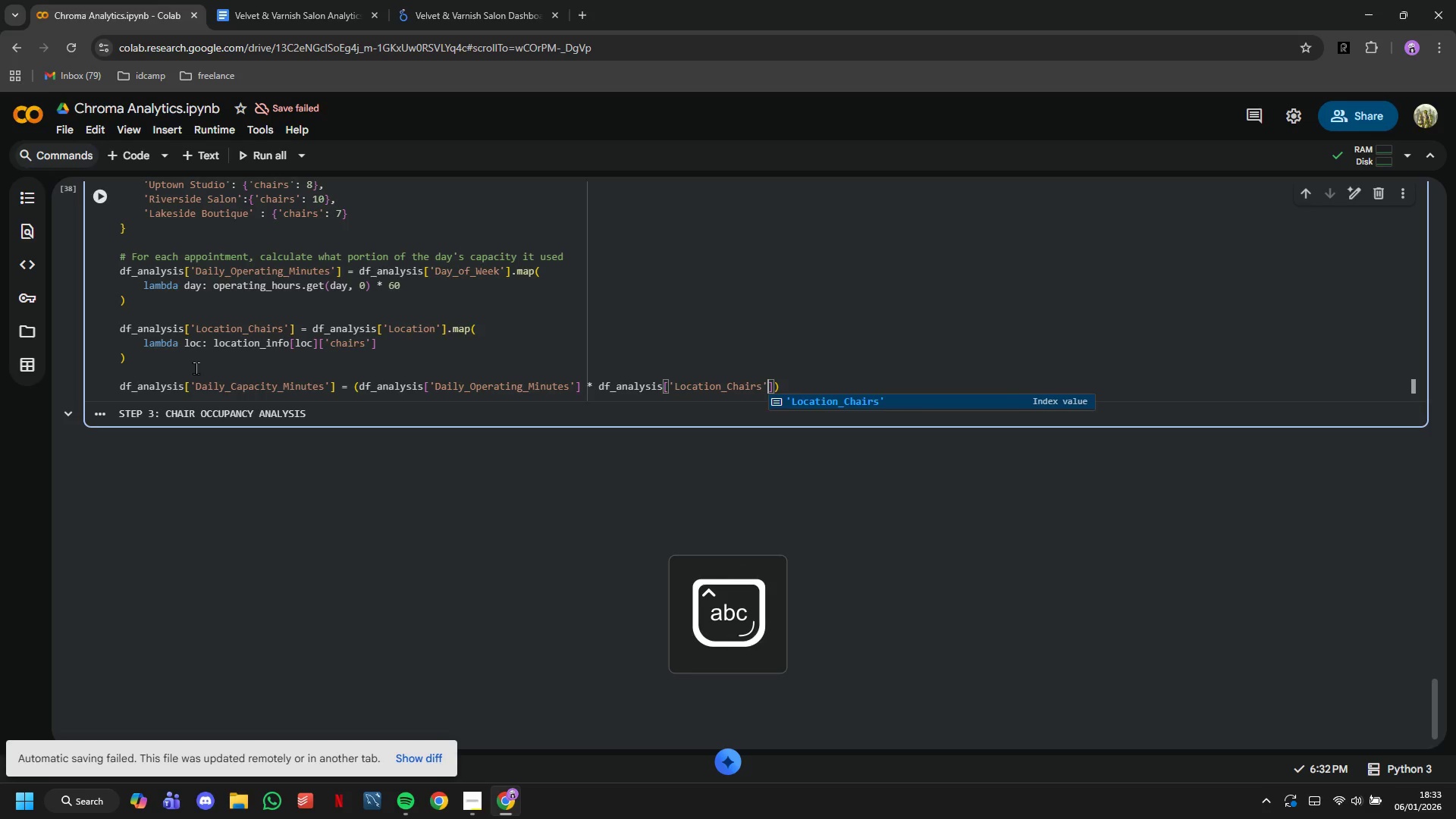 
key(ArrowRight)
 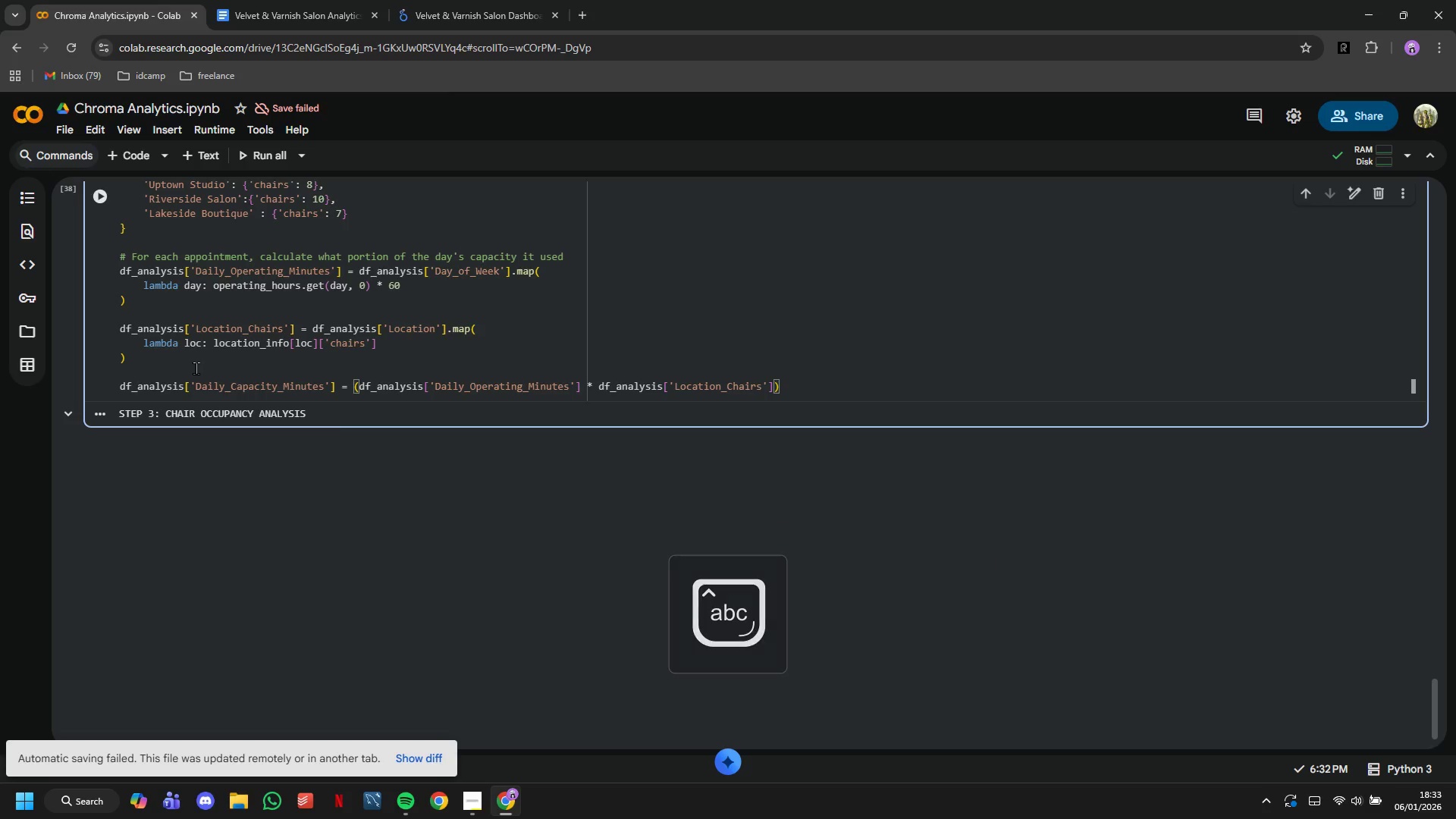 
key(ArrowRight)
 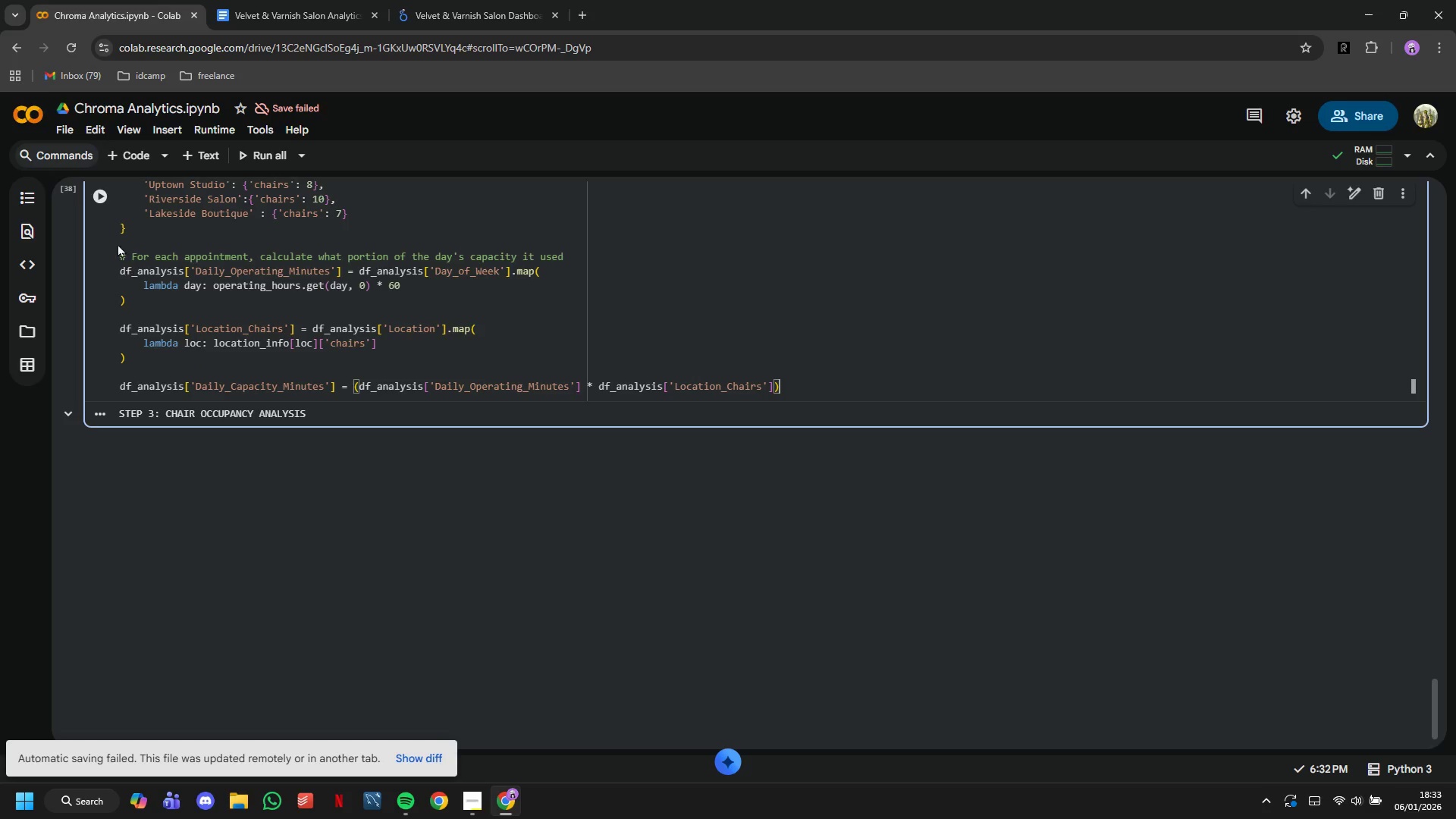 
left_click([98, 195])
 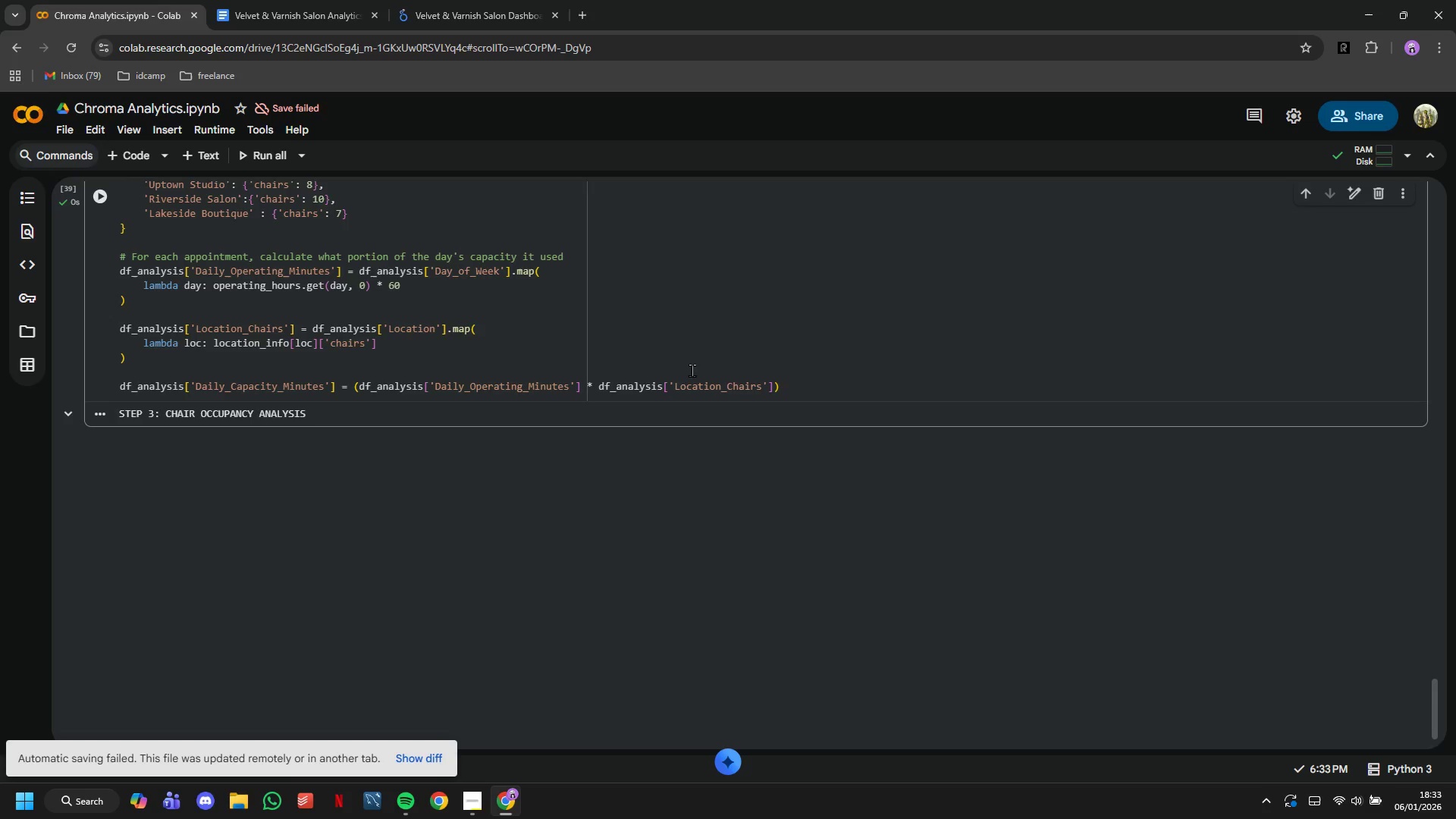 
scroll: coordinate [695, 371], scroll_direction: down, amount: 1.0
 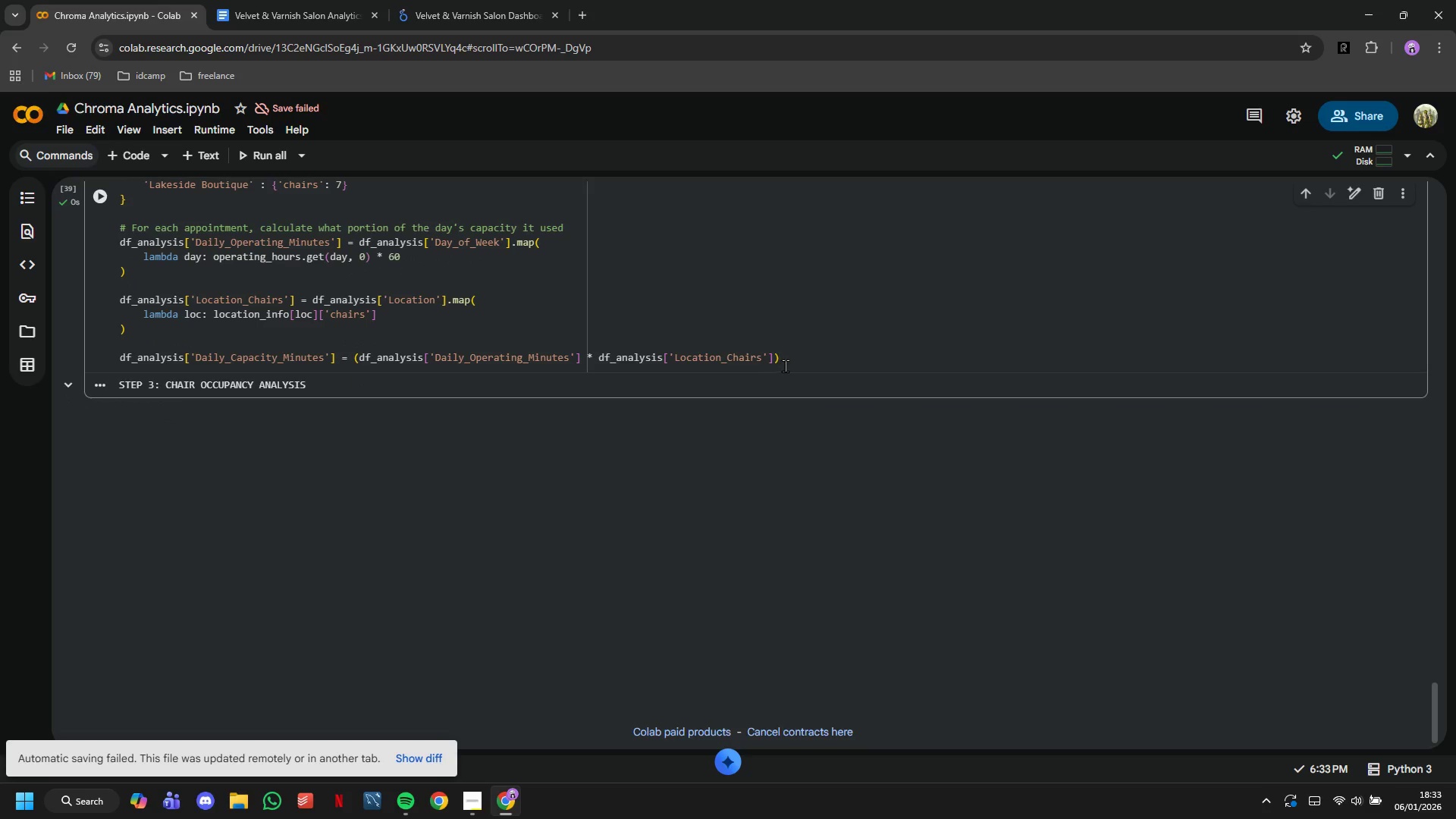 
left_click([786, 364])
 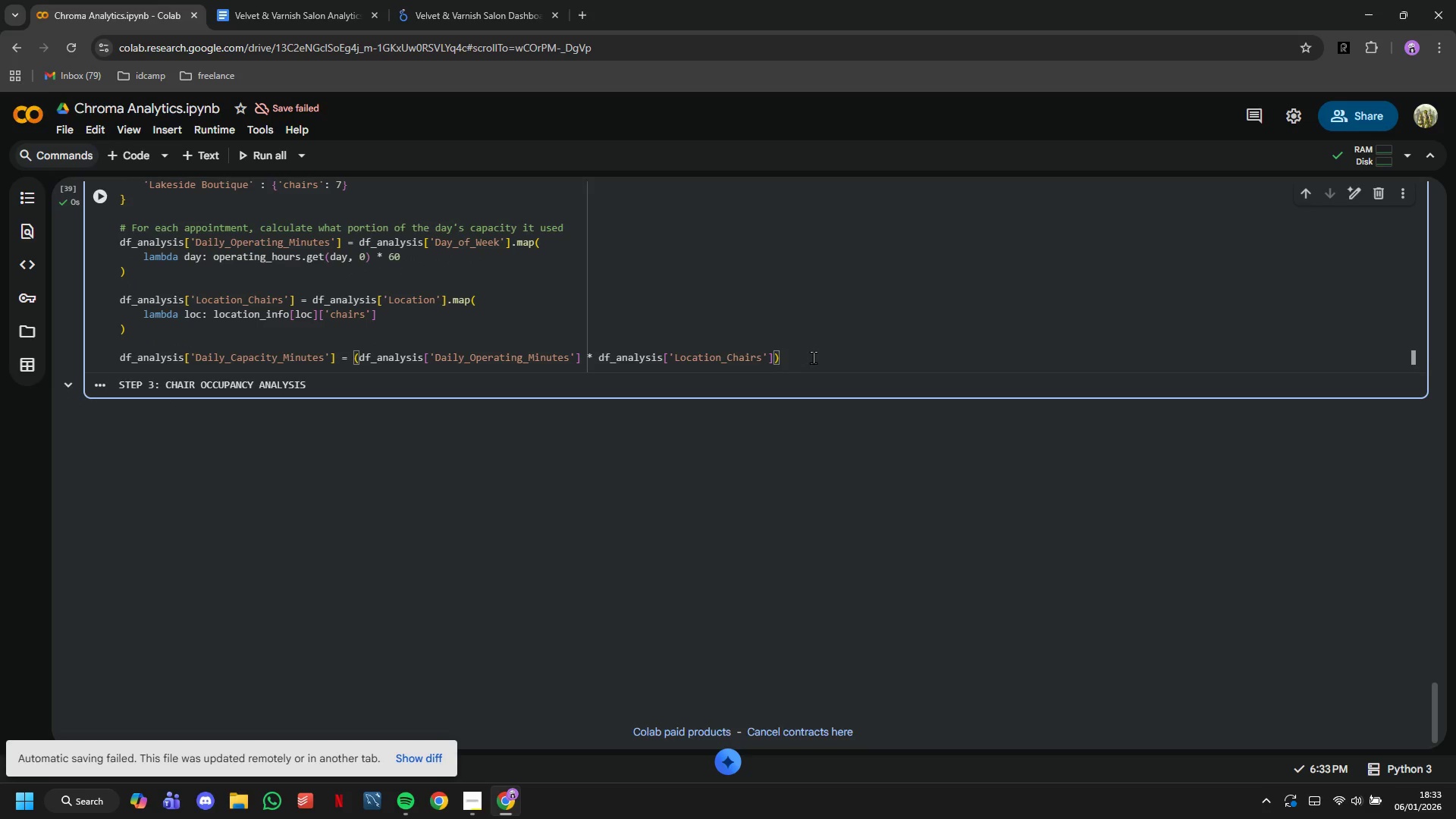 
key(Enter)
 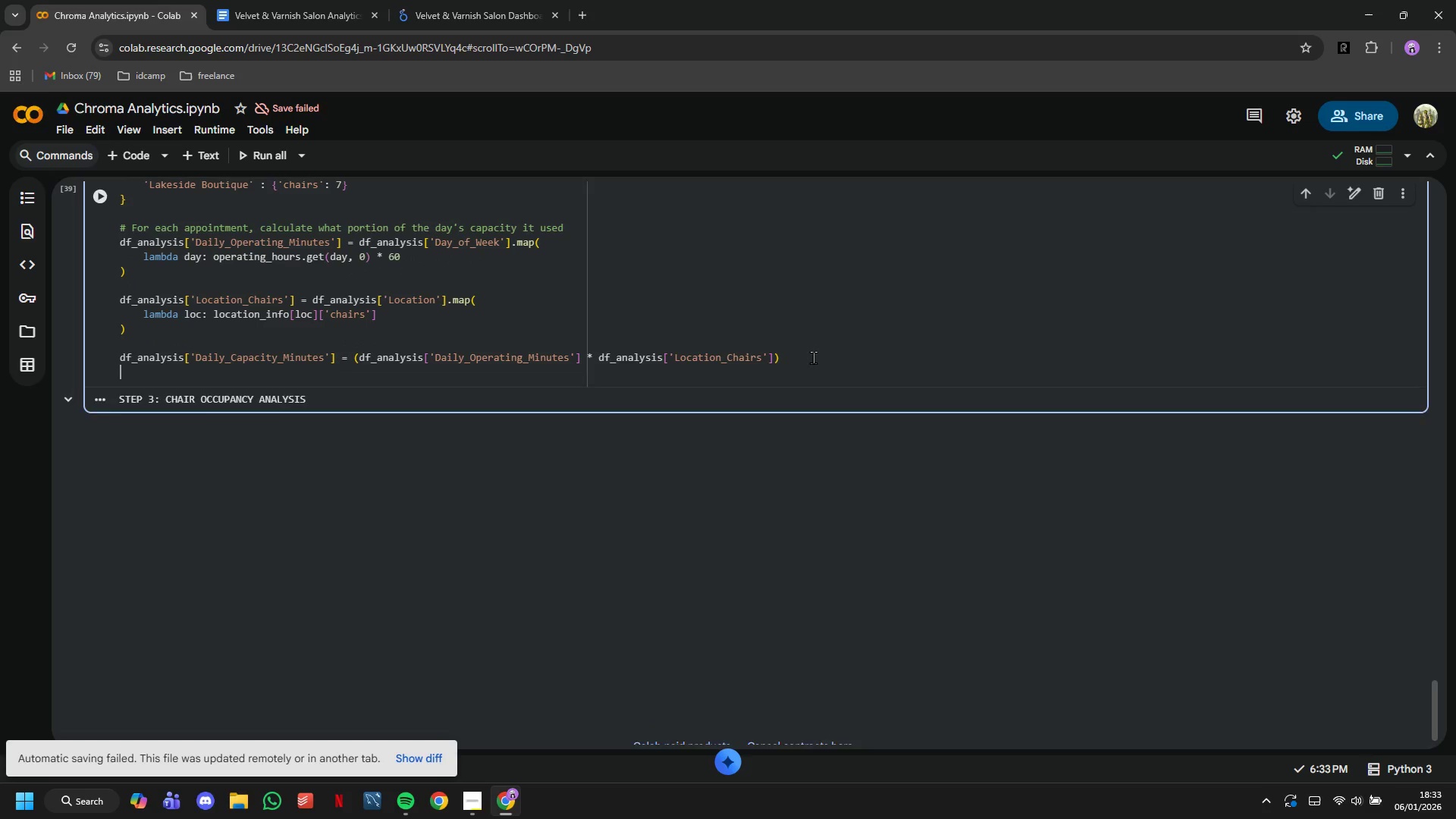 
key(Enter)
 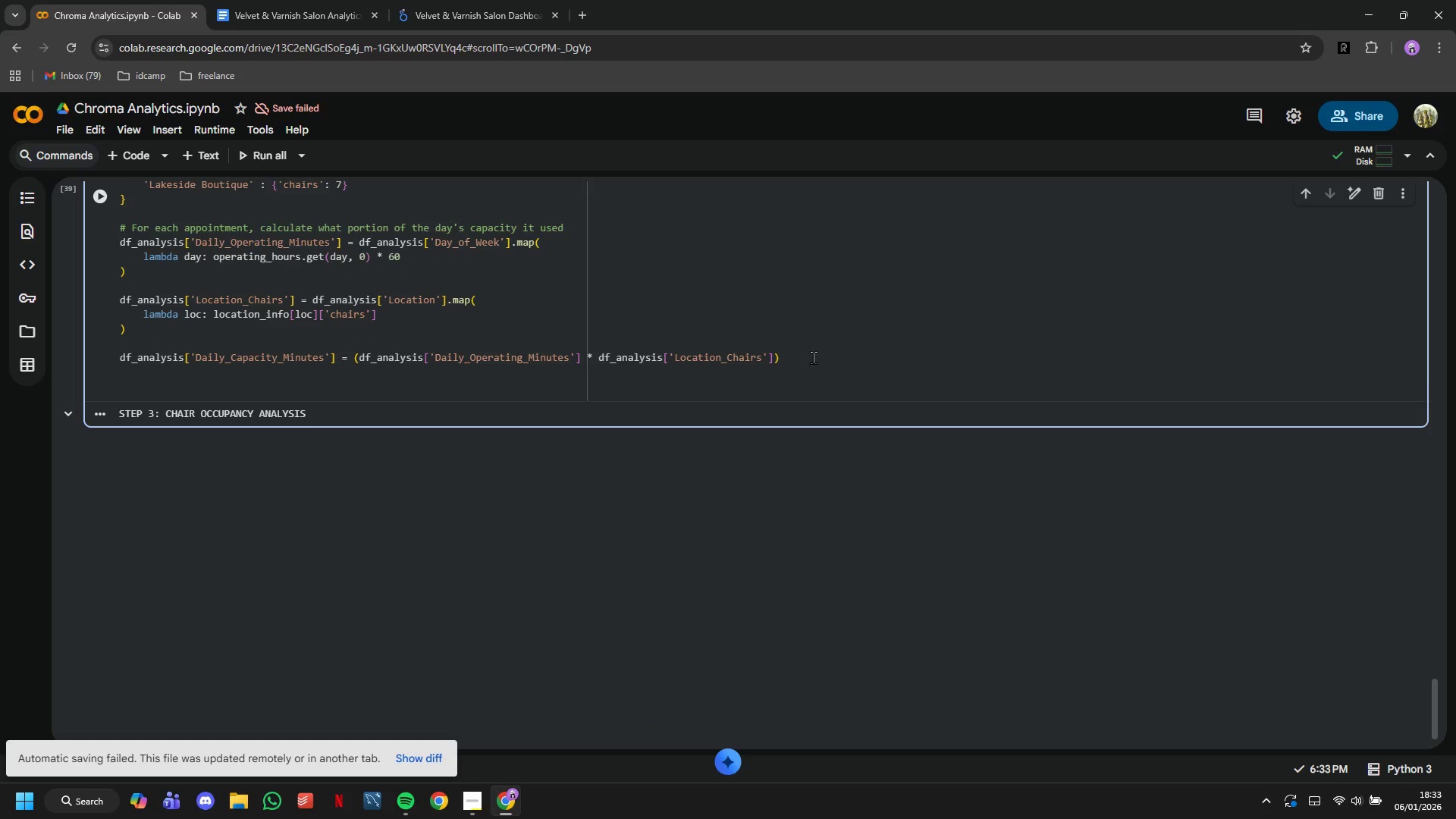 
wait(6.0)
 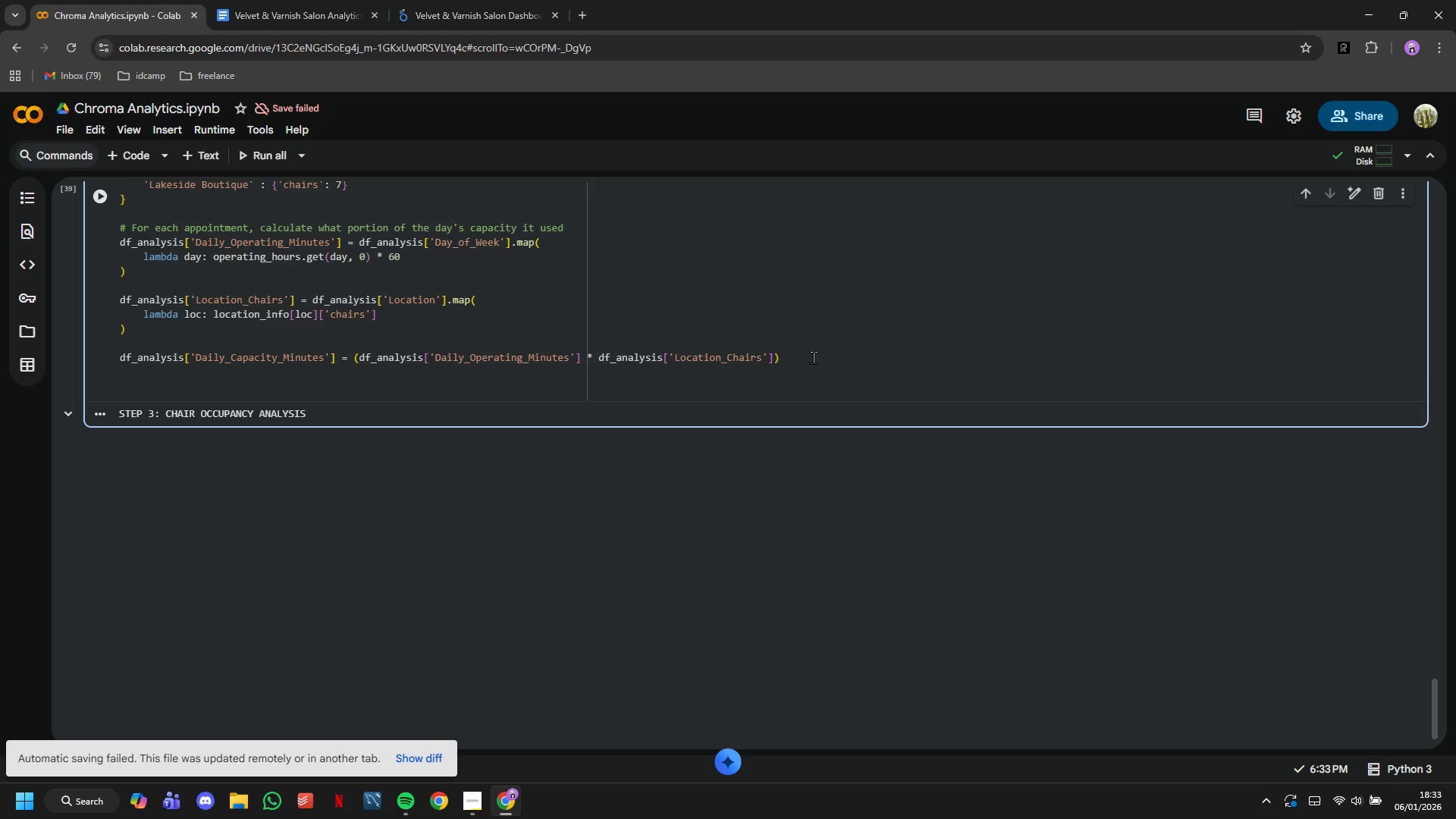 
type(# Chair Ocuupancy for each )
 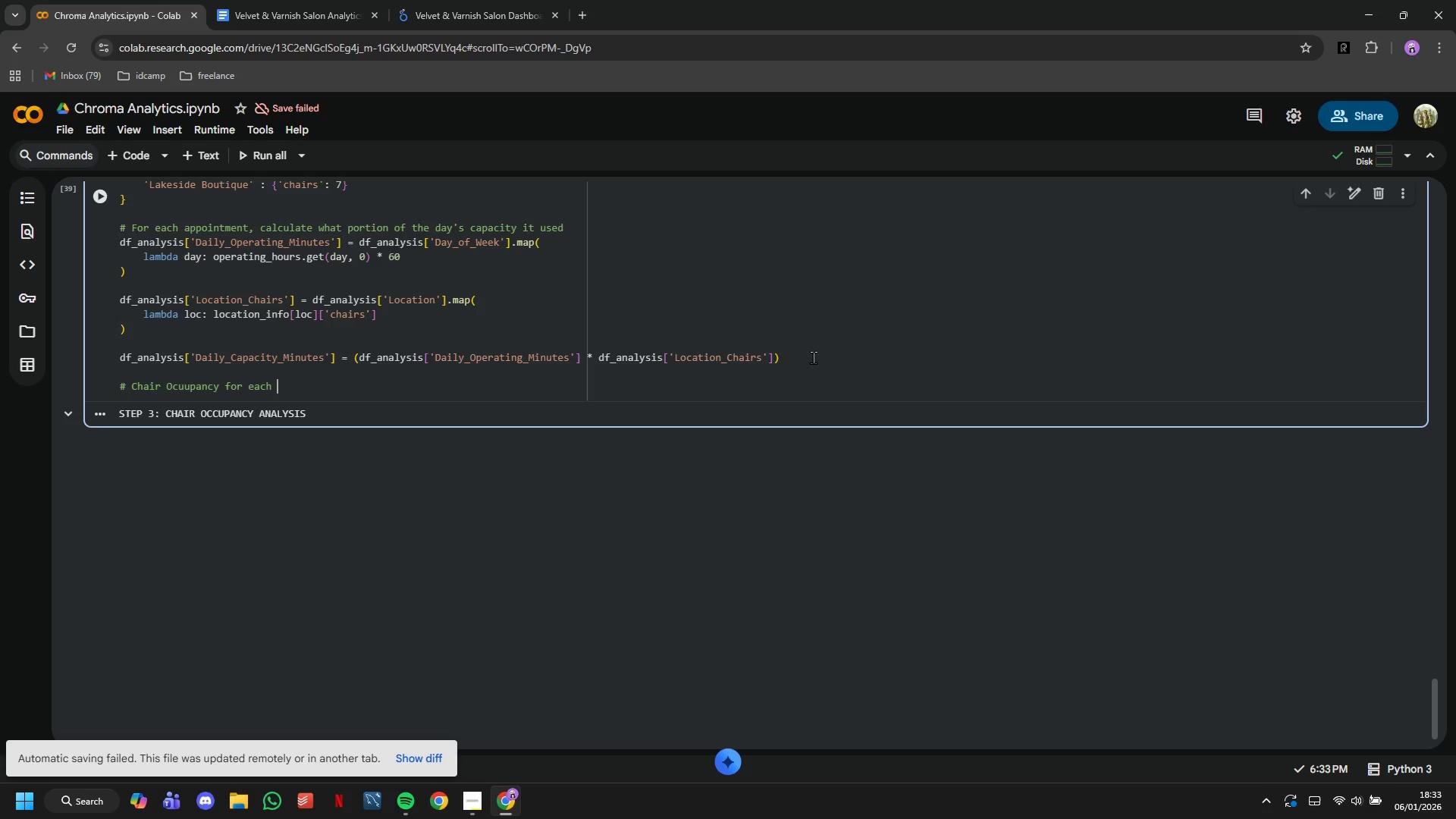 
wait(16.14)
 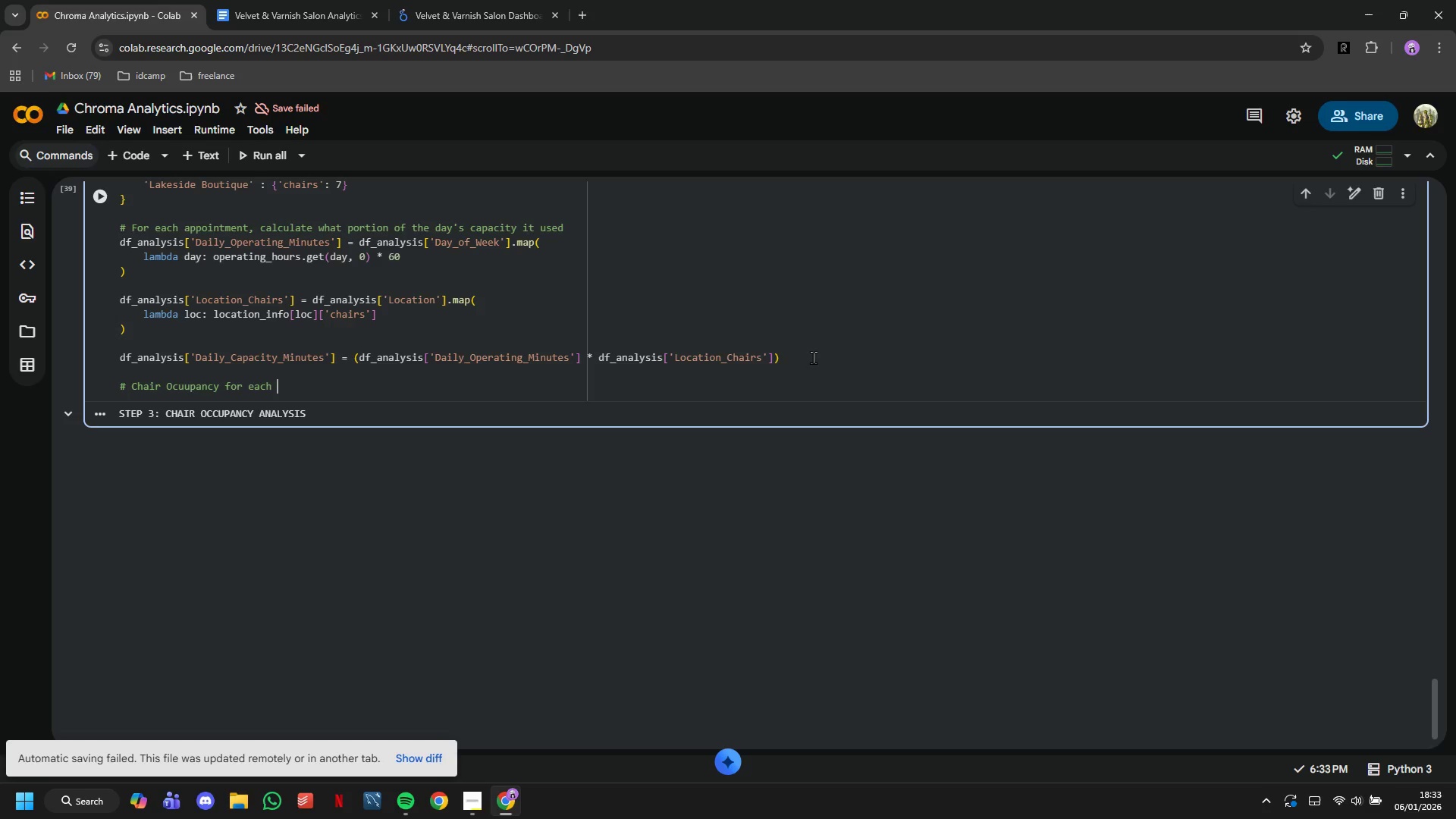 
type(appointment)
 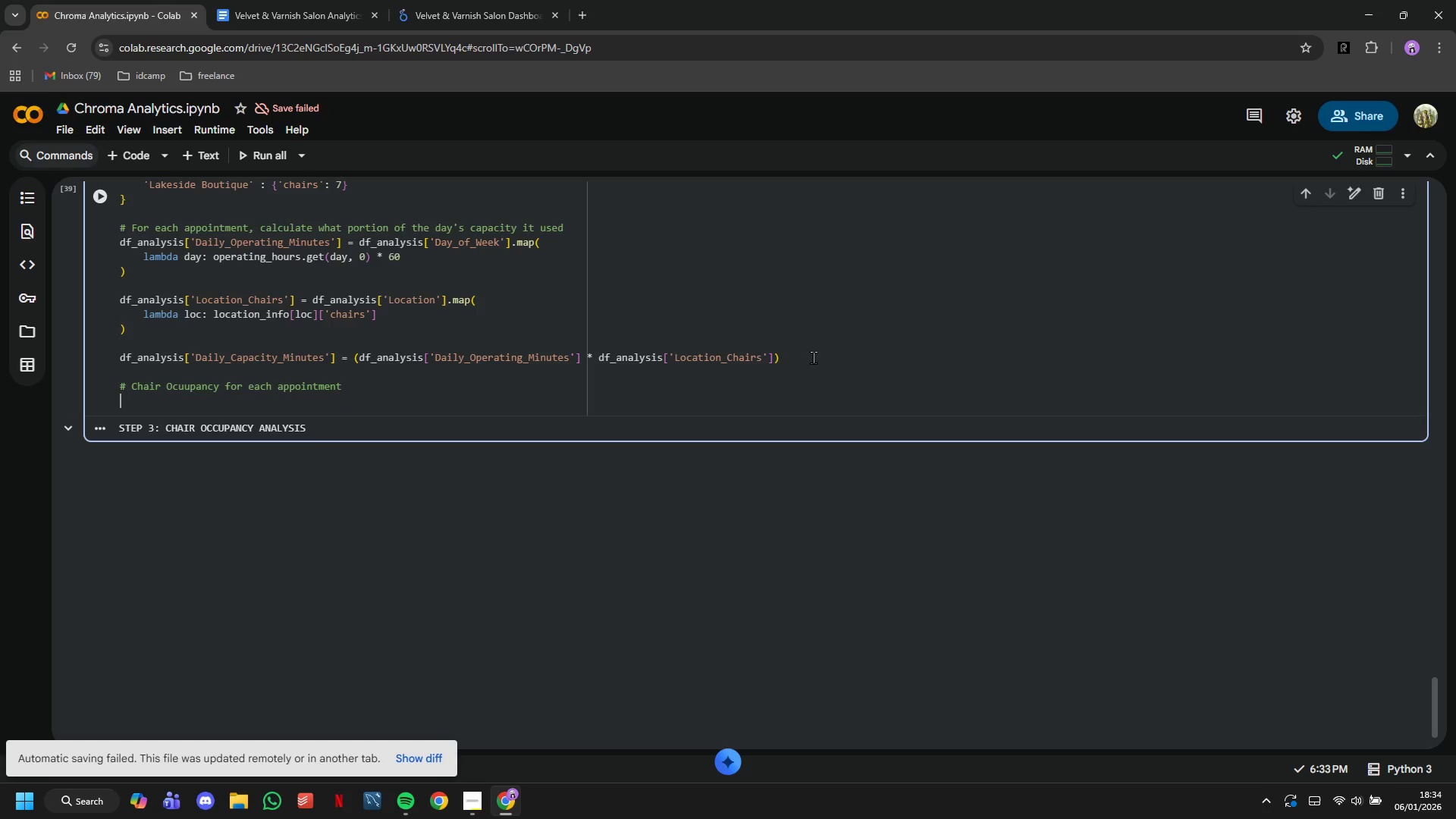 
key(Enter)
 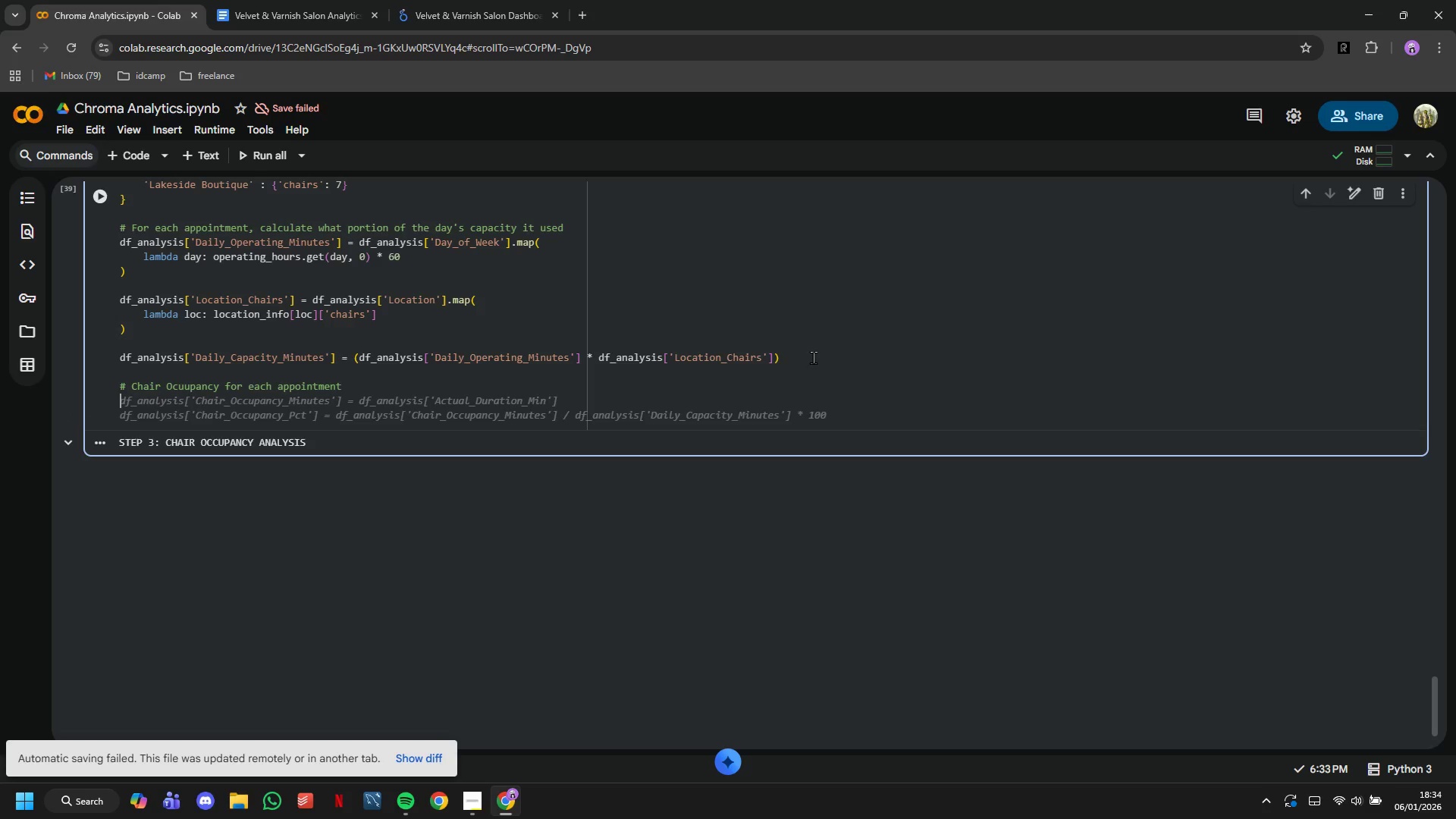 
type(df_analysis['Chair_Occupancy_Contribution)
 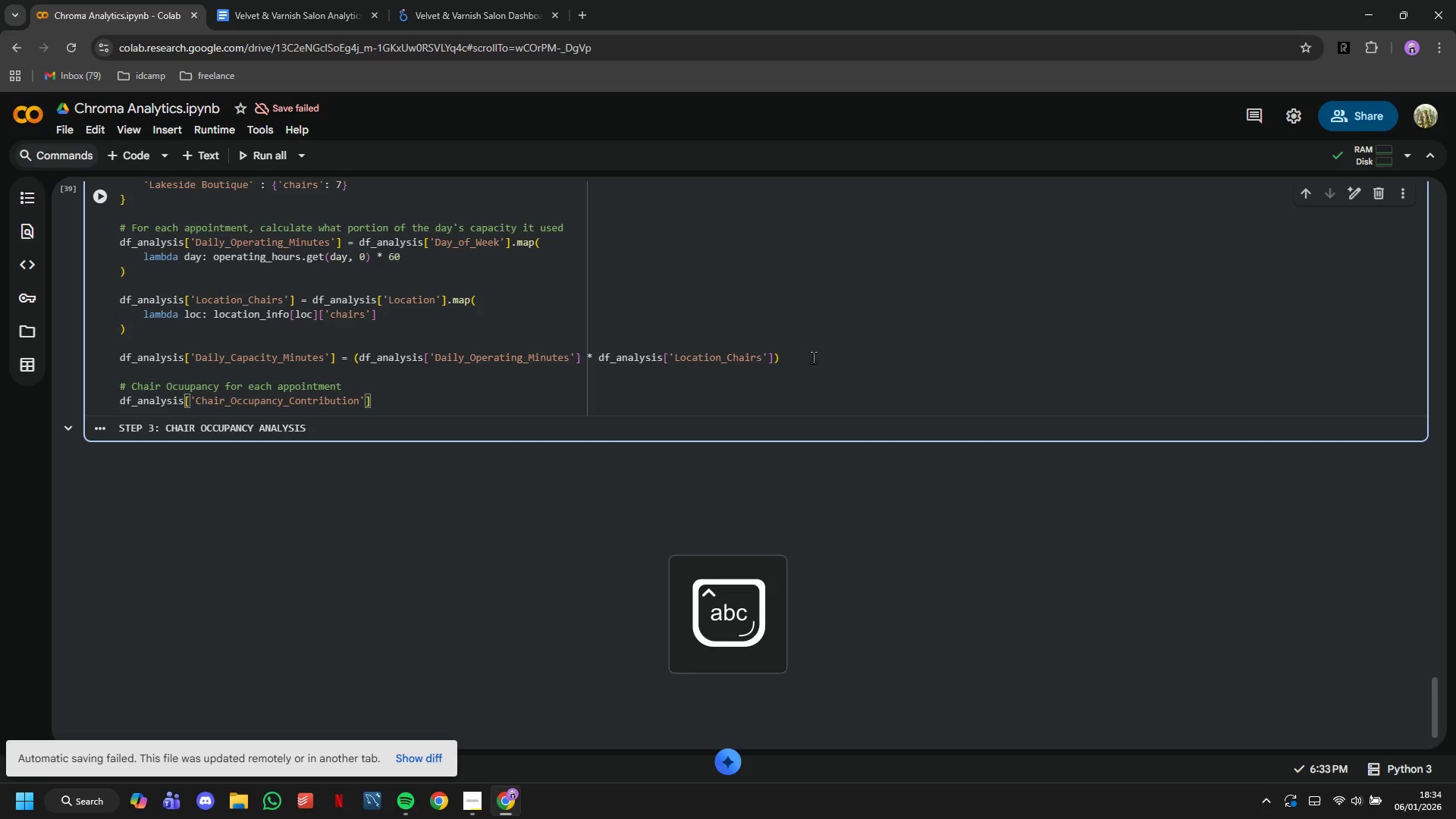 
key(ArrowRight)
 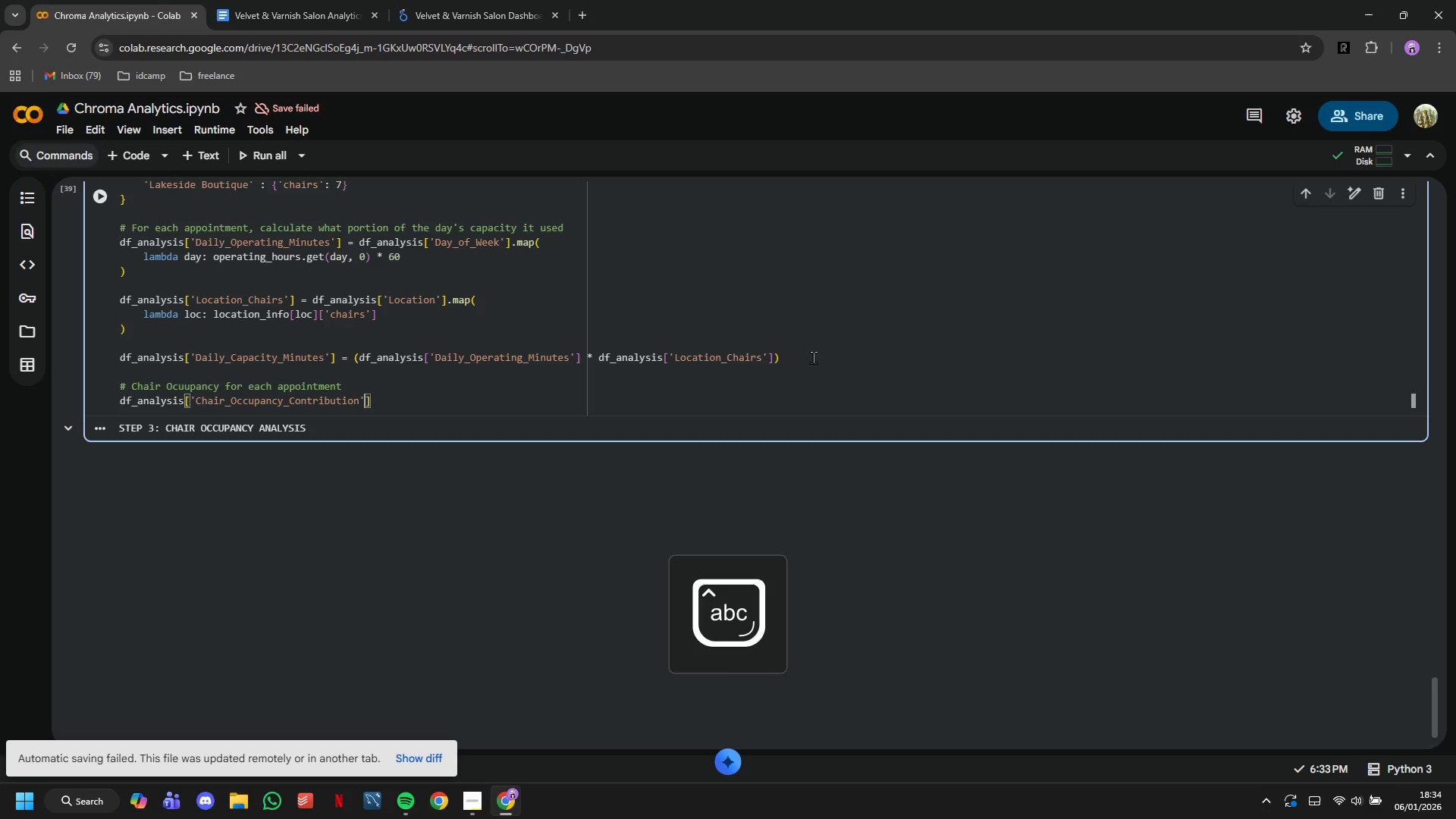 
key(ArrowRight)
 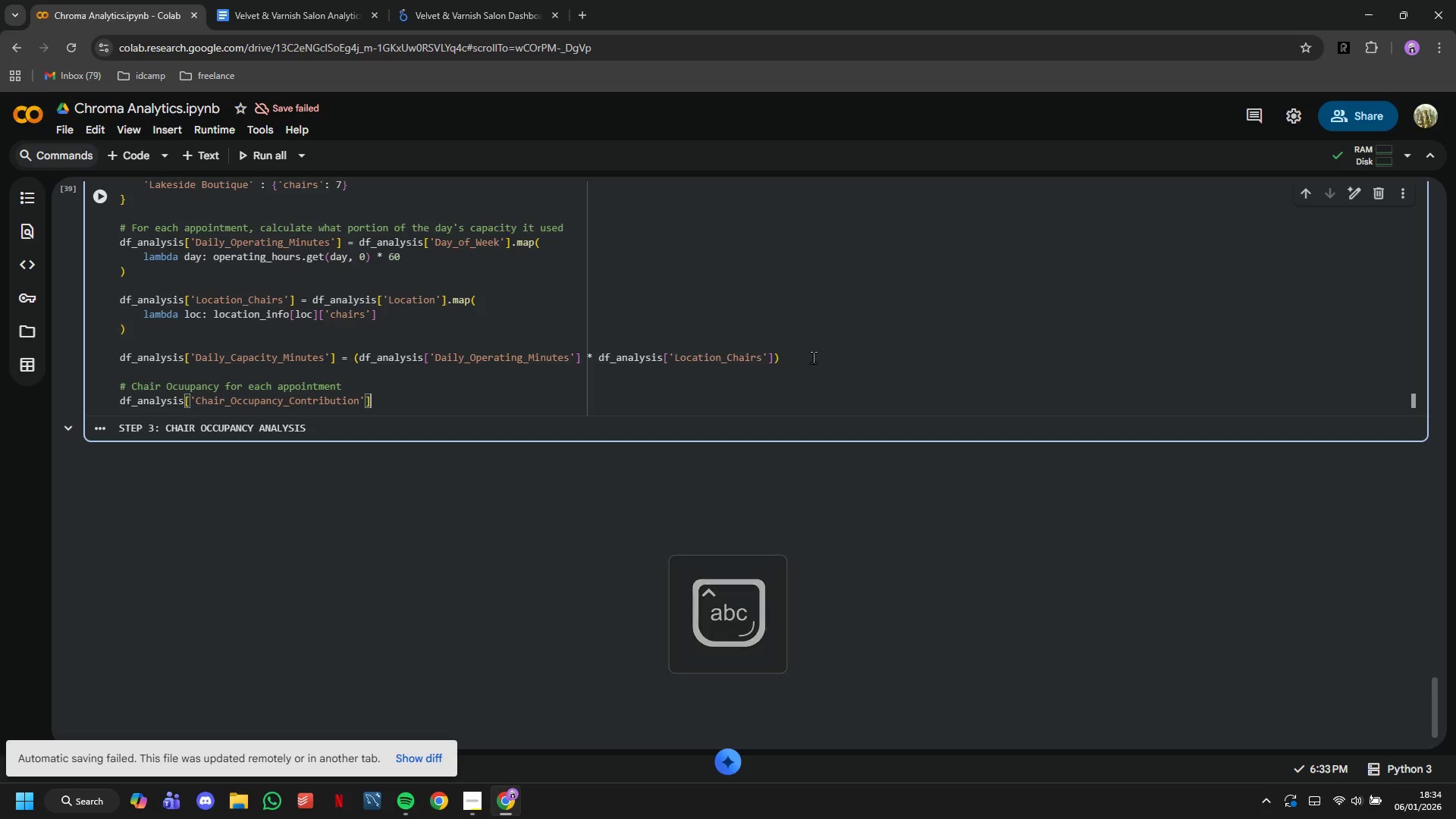 
key(Space)
 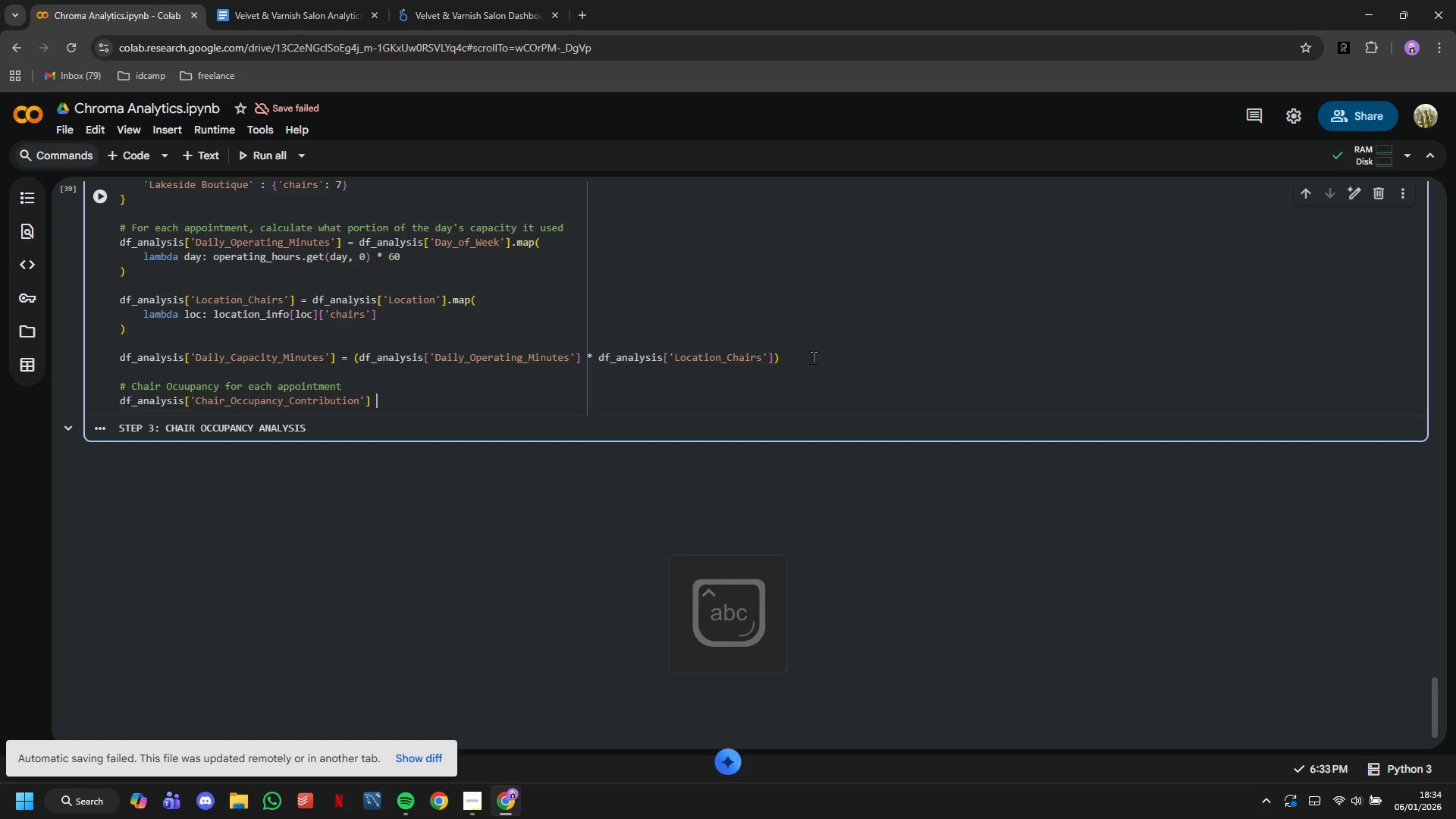 
key(Equal)
 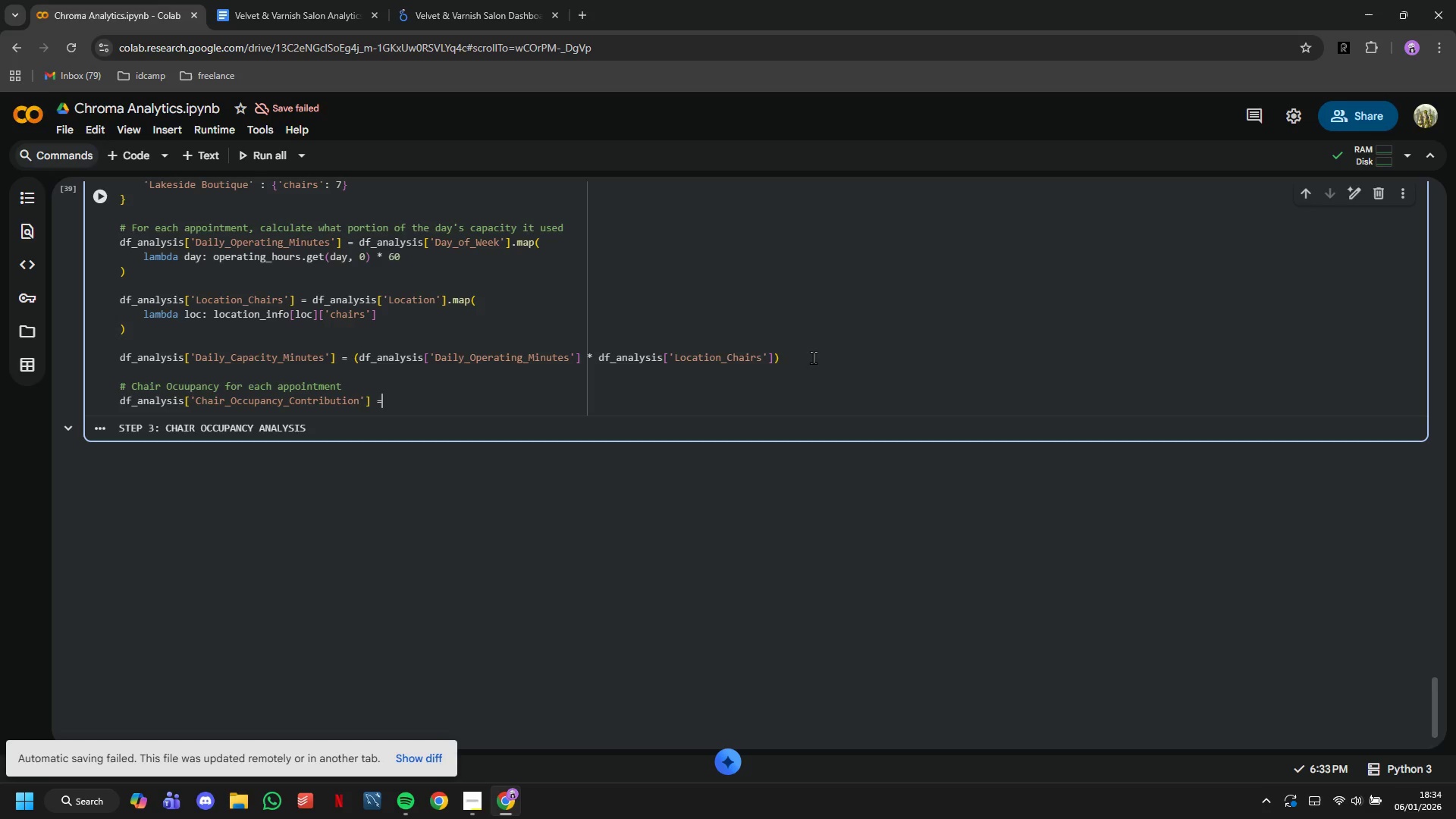 
key(Space)
 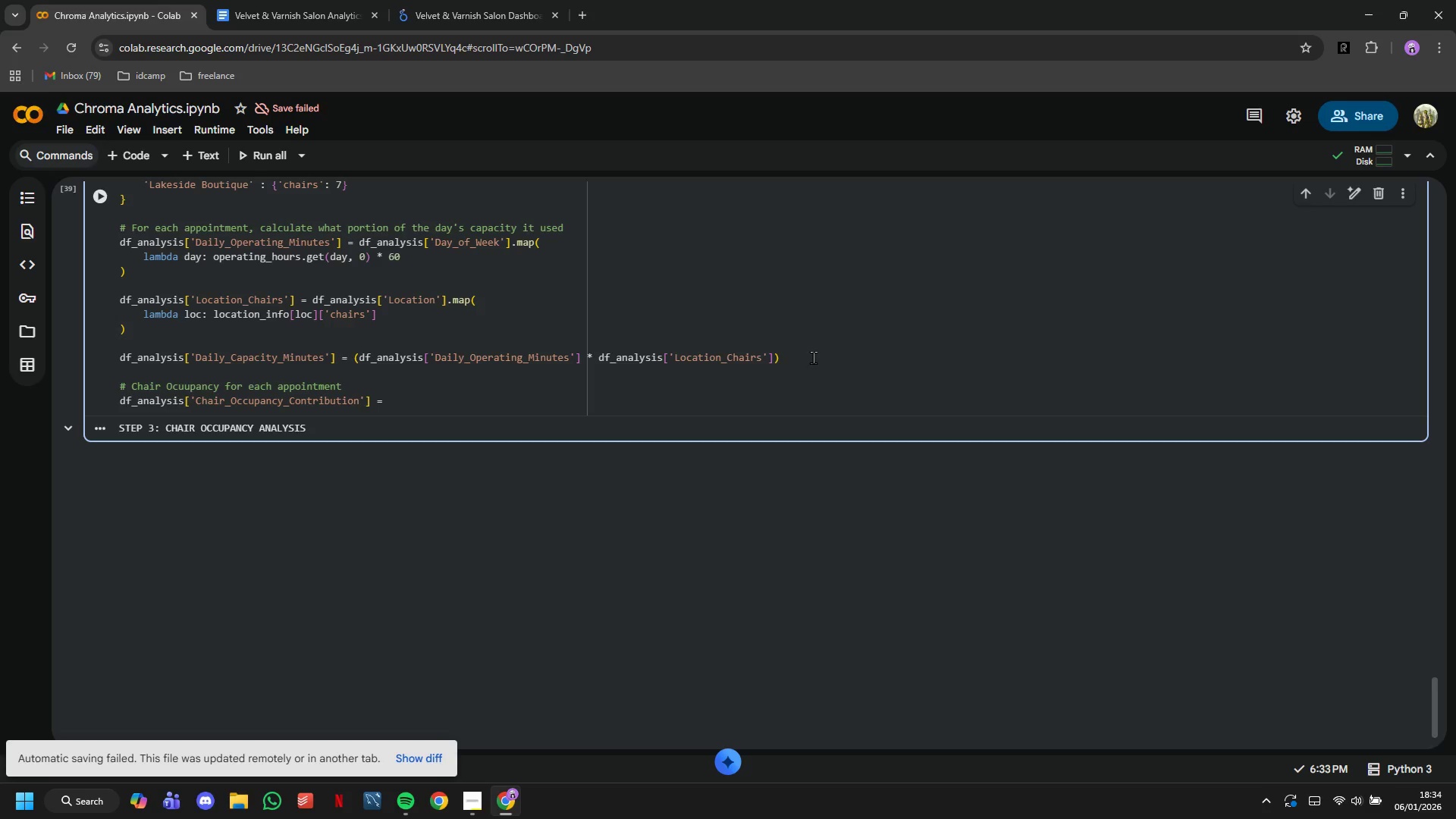 
key(Shift+9)
 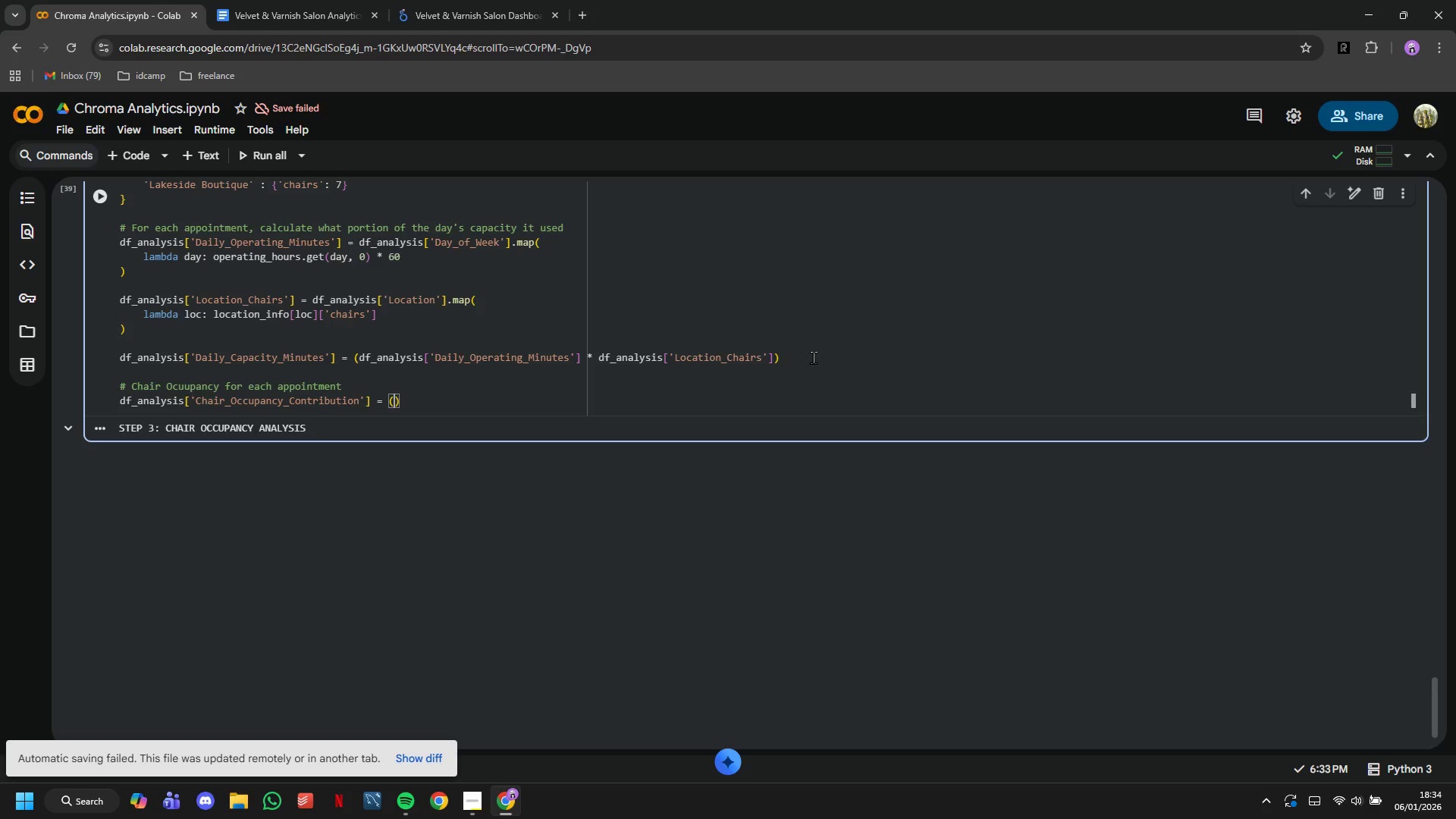 
key(Enter)
 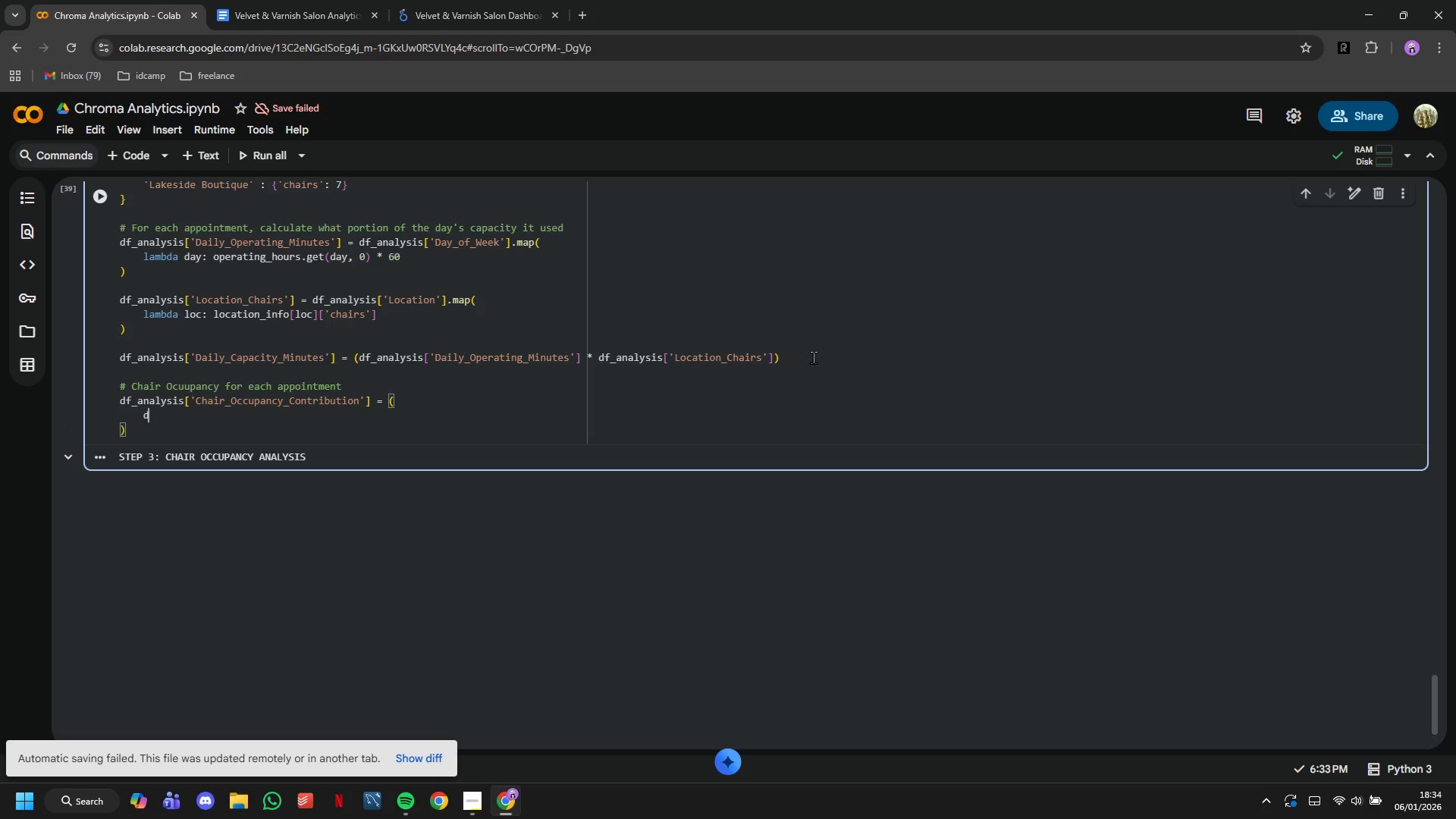 
type(df_analysis['ctul_Duration_Min)
 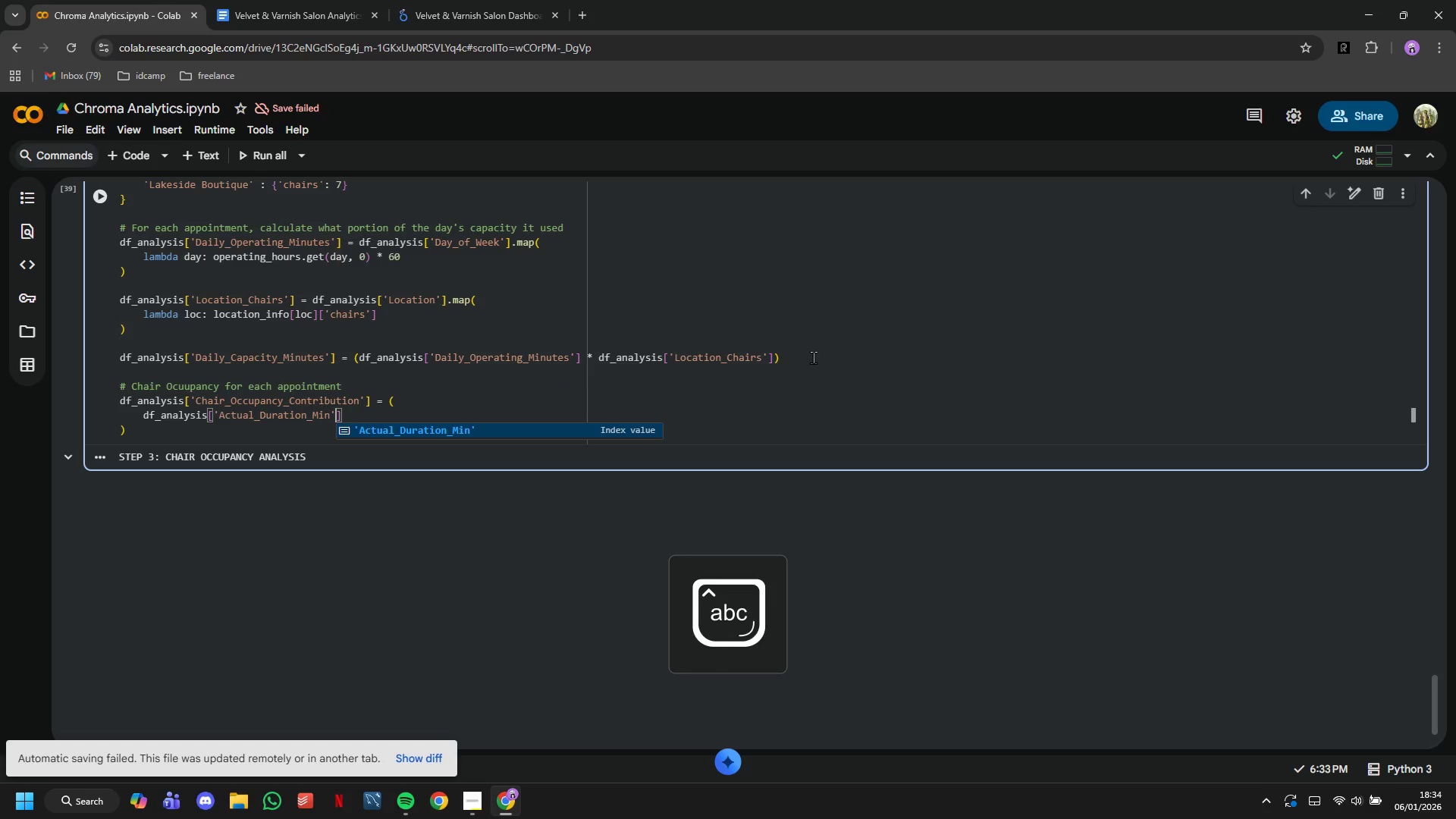 
 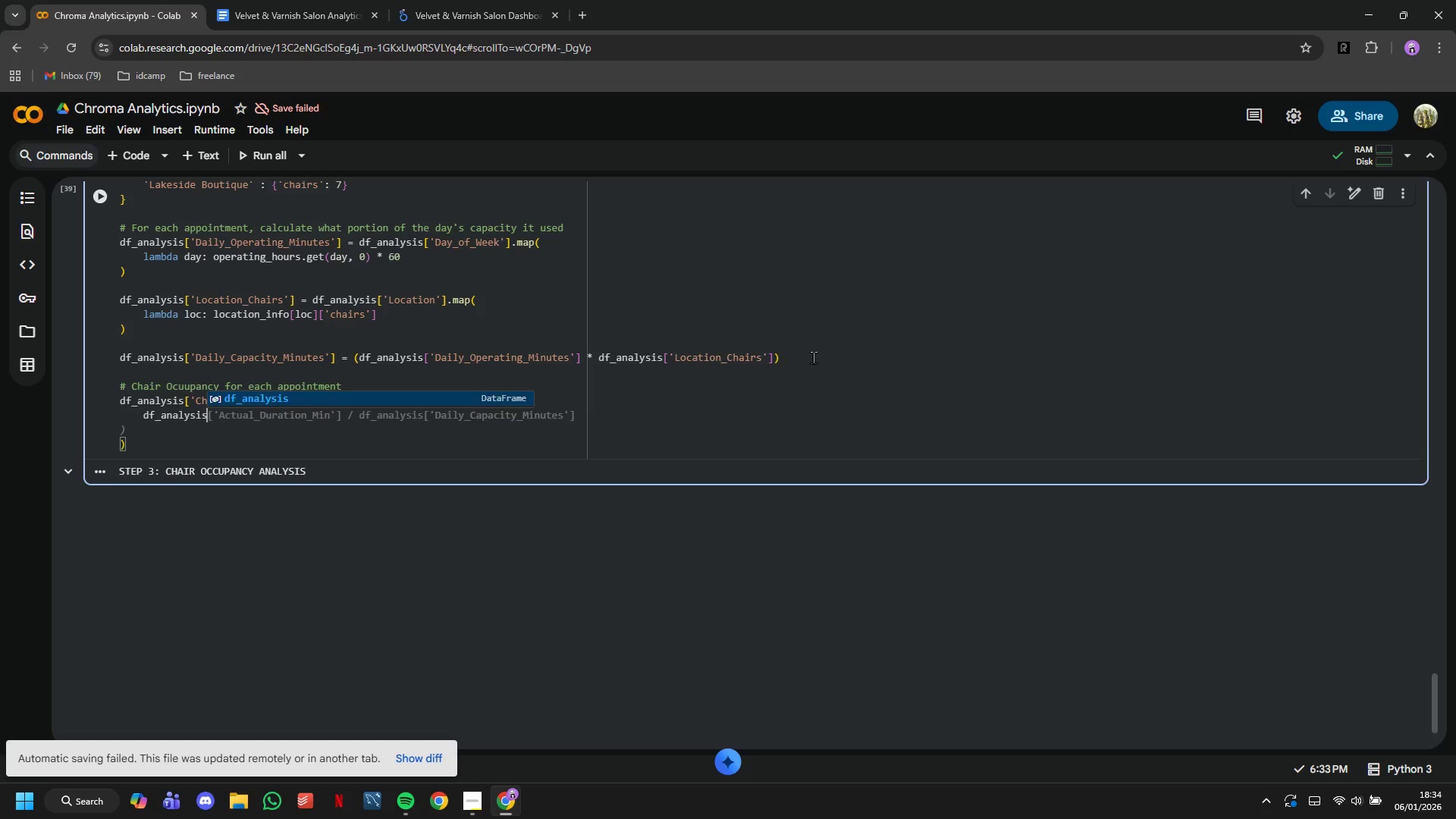 
key(ArrowRight)
 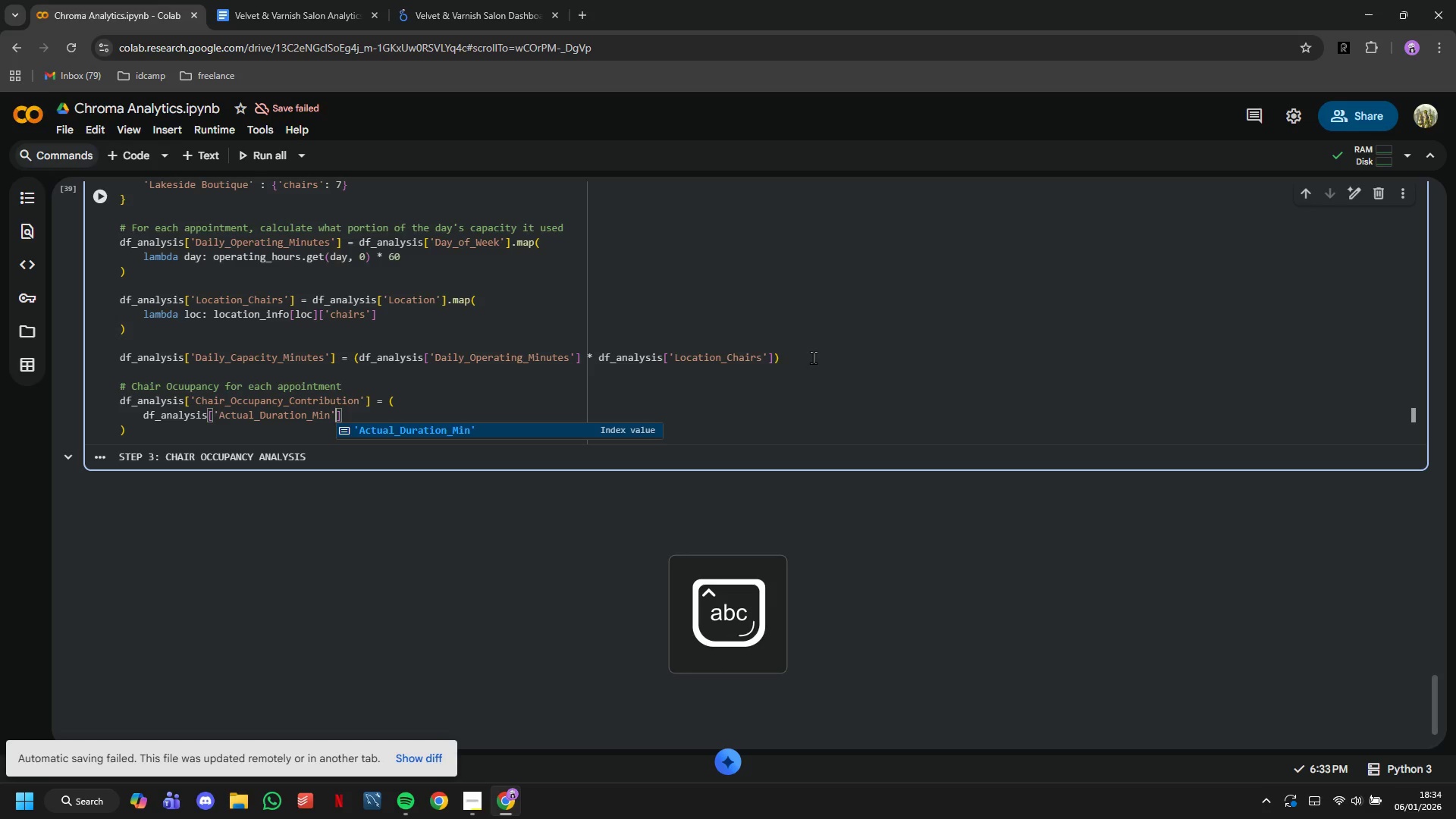 
key(ArrowRight)
 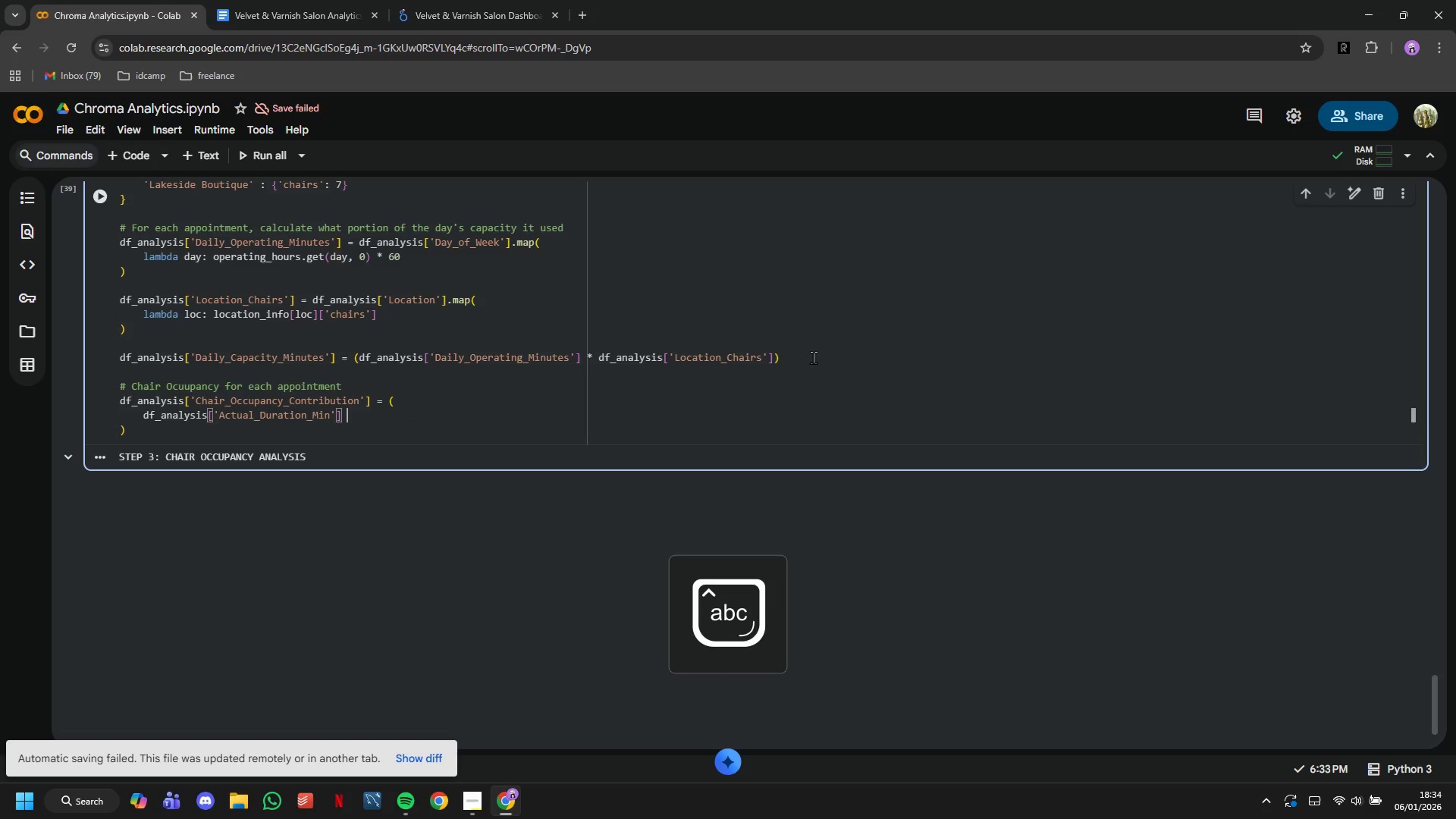 
type( / df_analysis)
key(Tab)
key(Tab)
key(Backspace)
key(Backspace)
 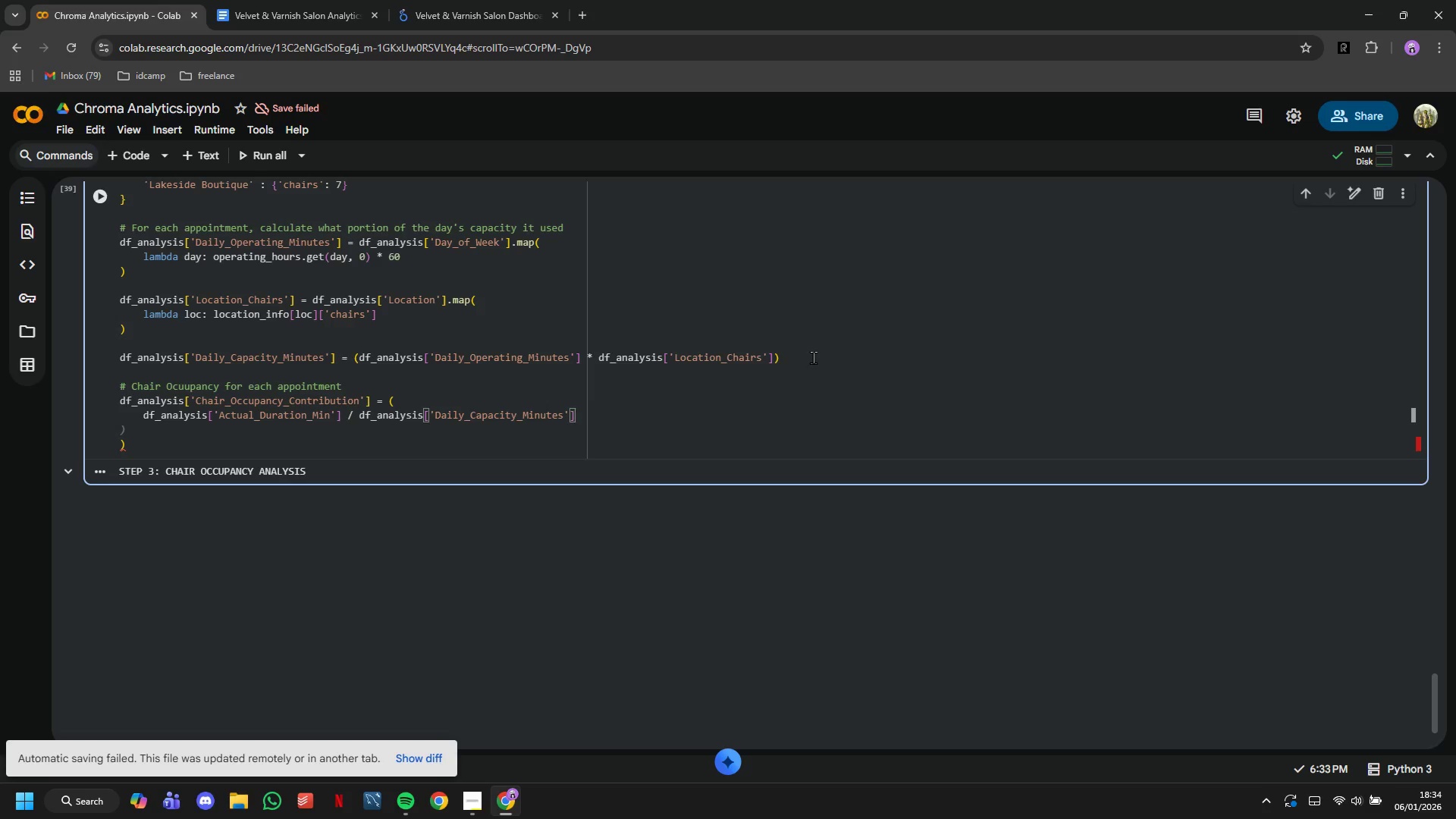 
key(ArrowDown)
 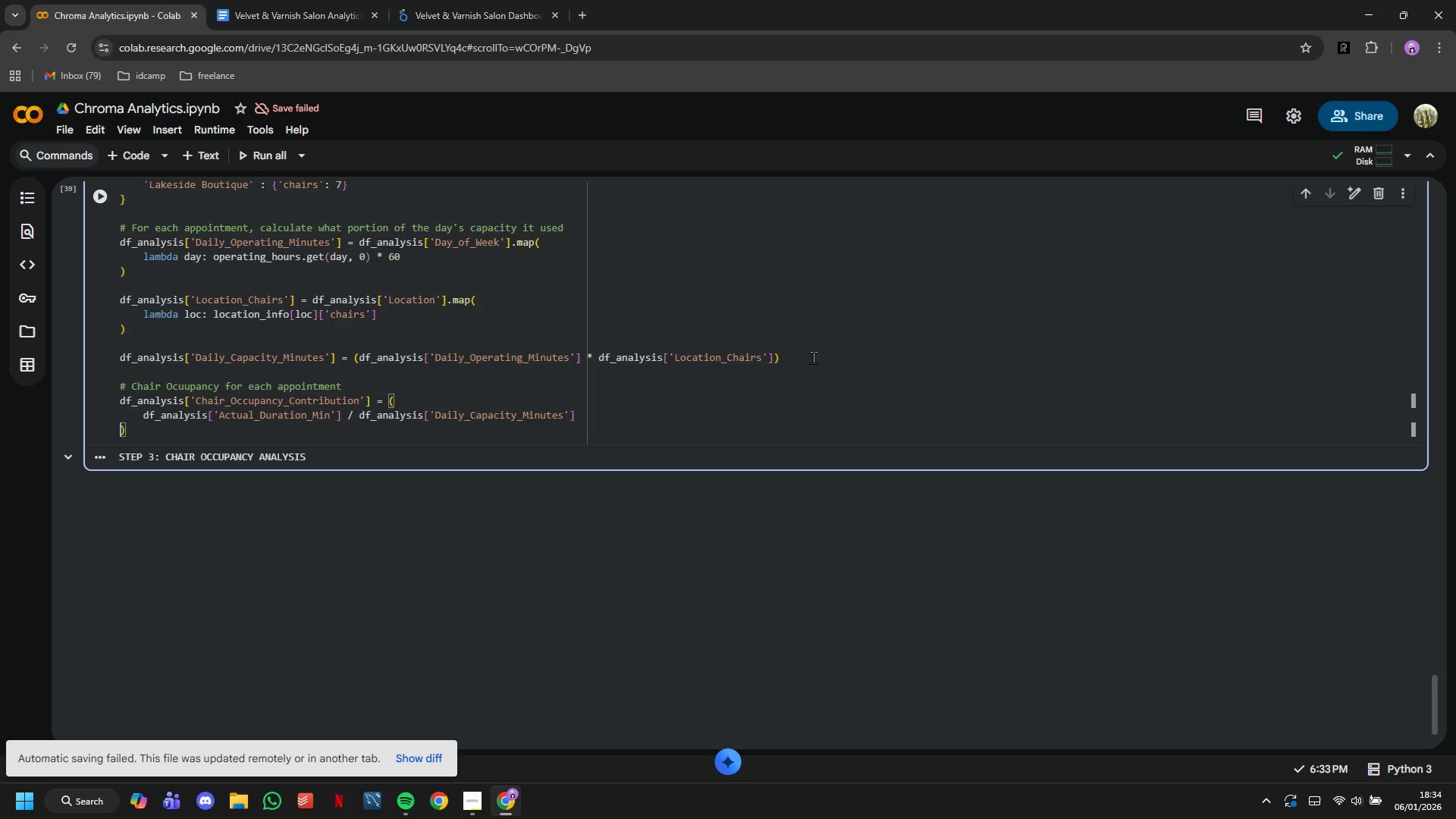 
key(ArrowLeft)
 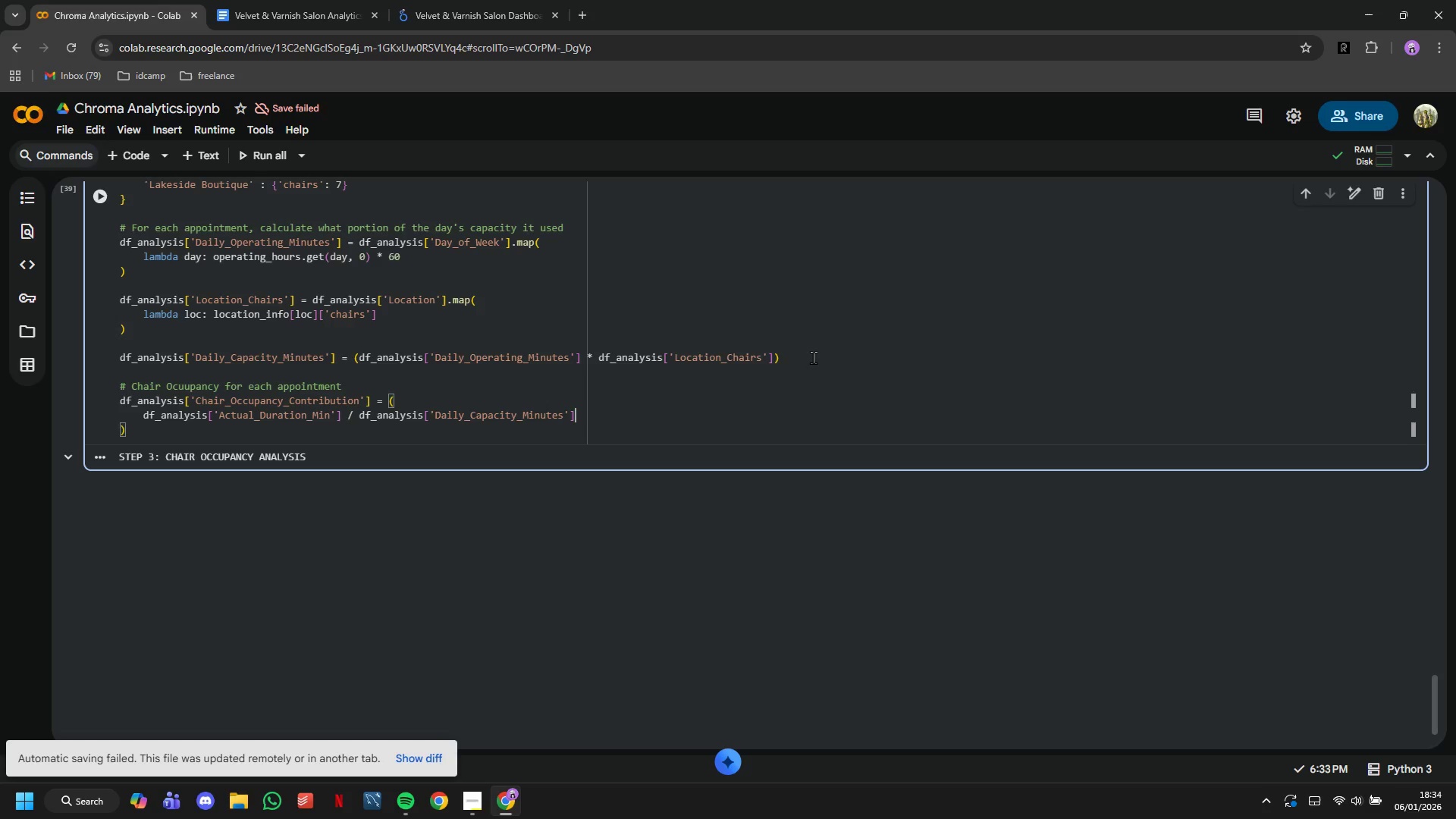 
key(ArrowLeft)
 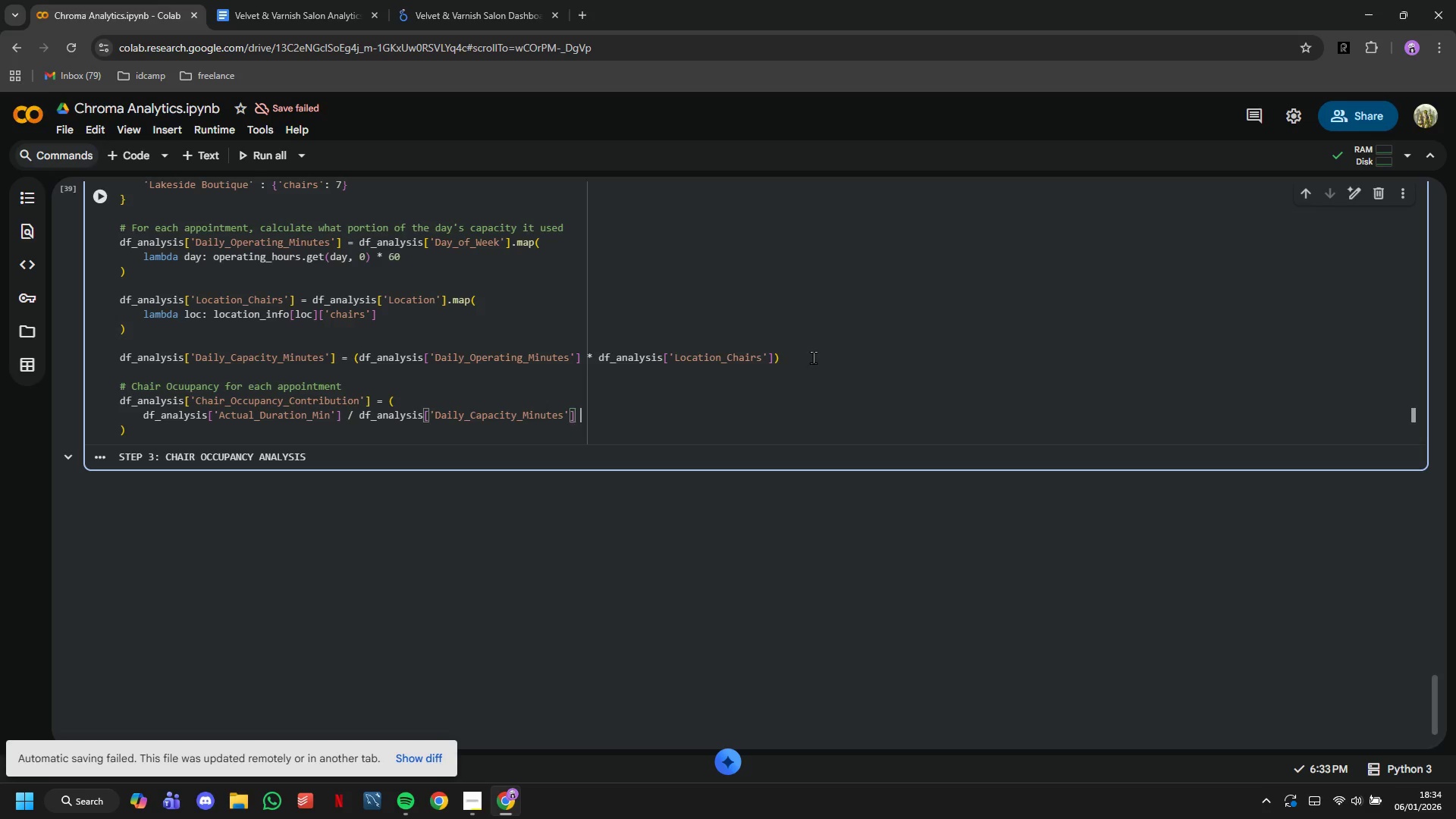 
type( 8 10)
key(Backspace)
key(Backspace)
key(Backspace)
key(Backspace)
type(* 100)
 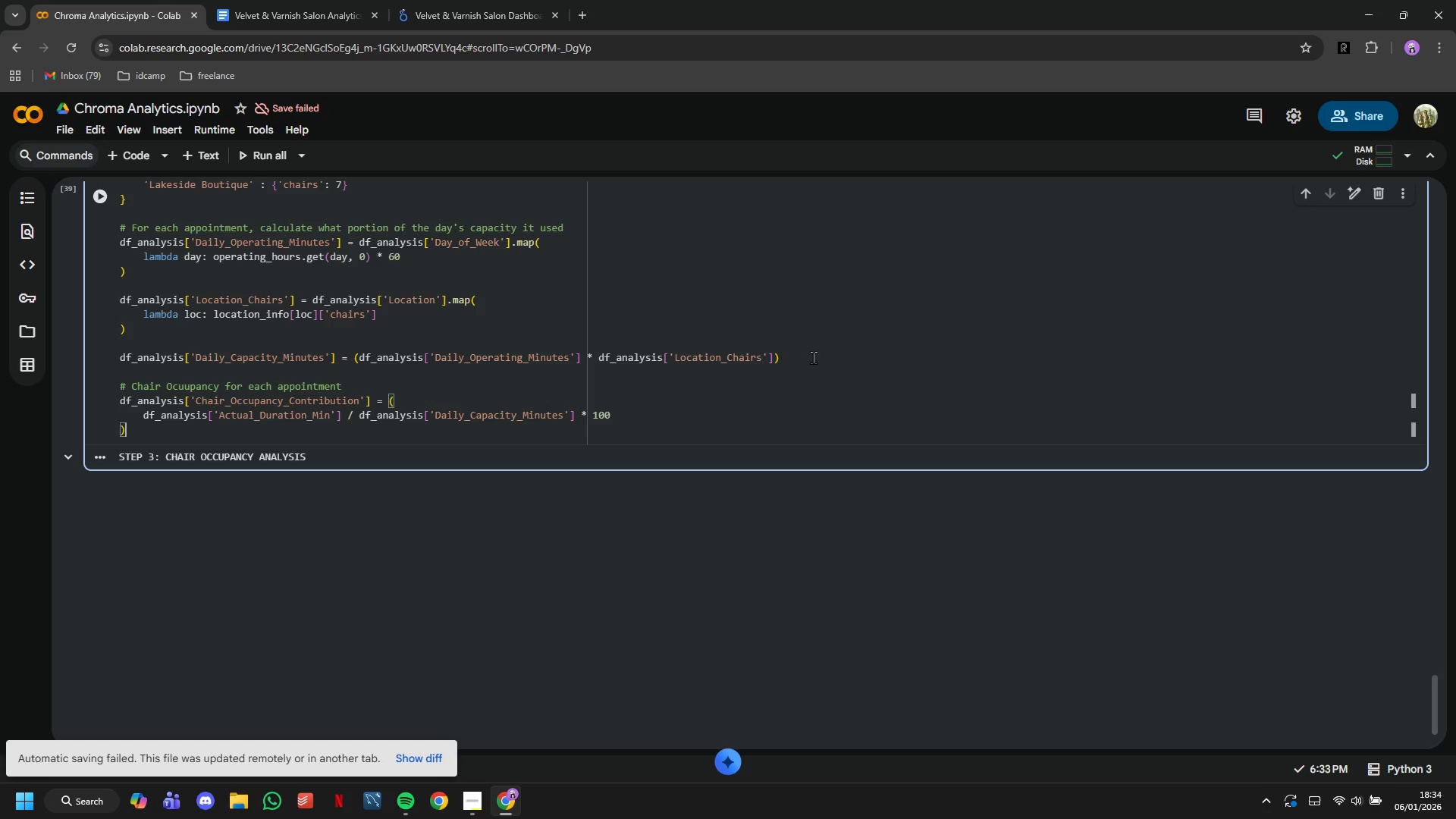 
 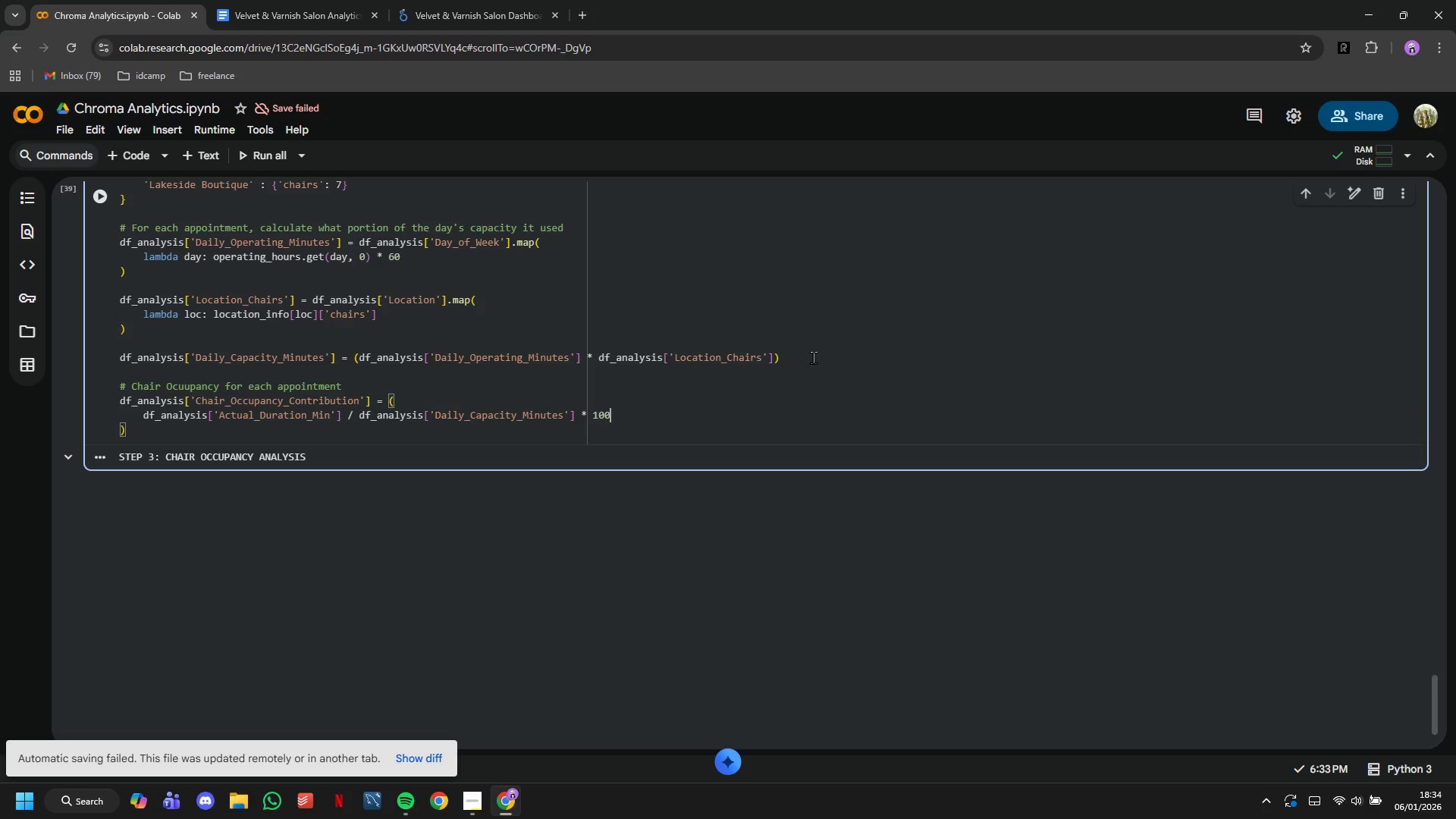 
key(ArrowDown)
 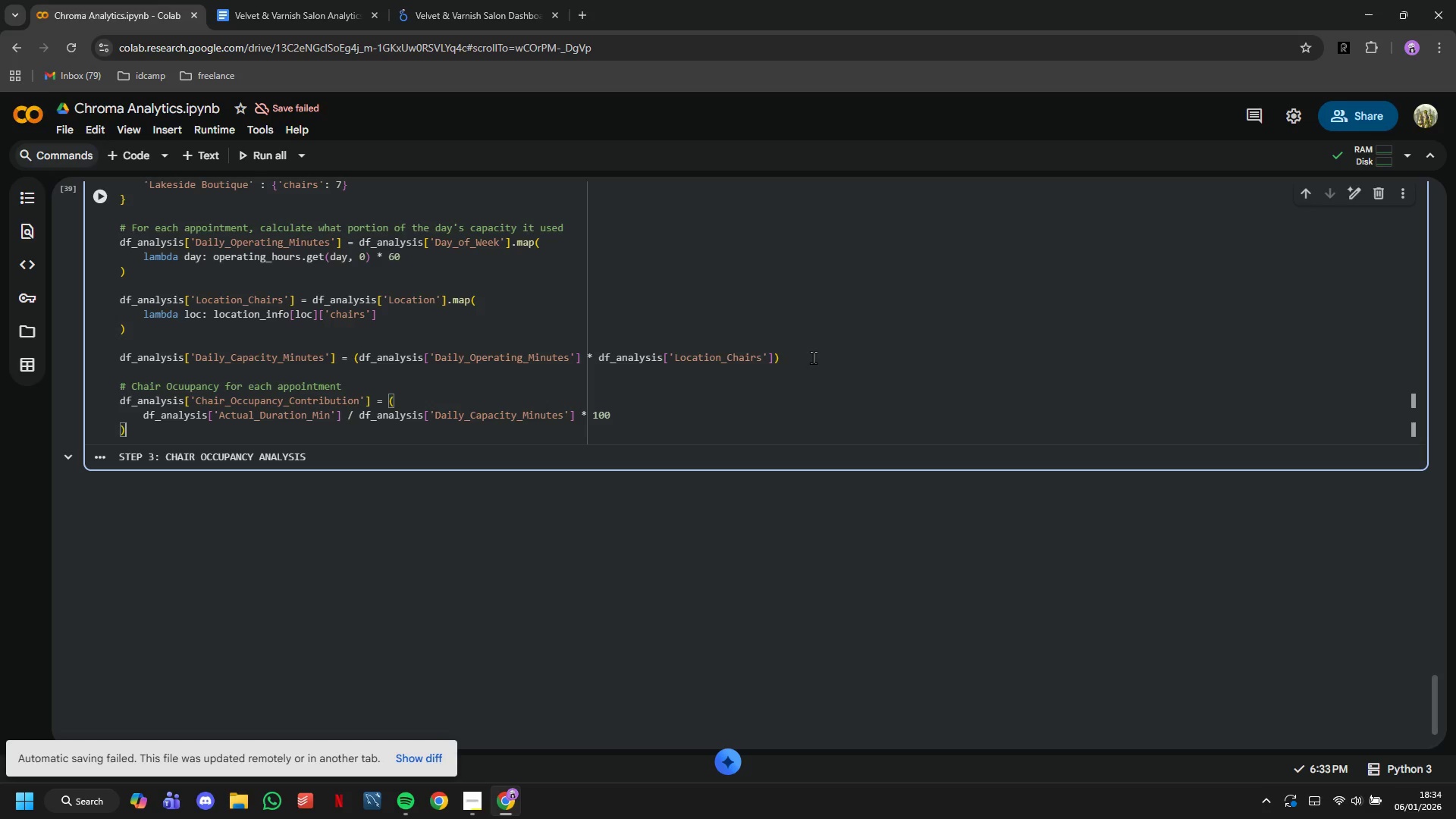 
key(Enter)
 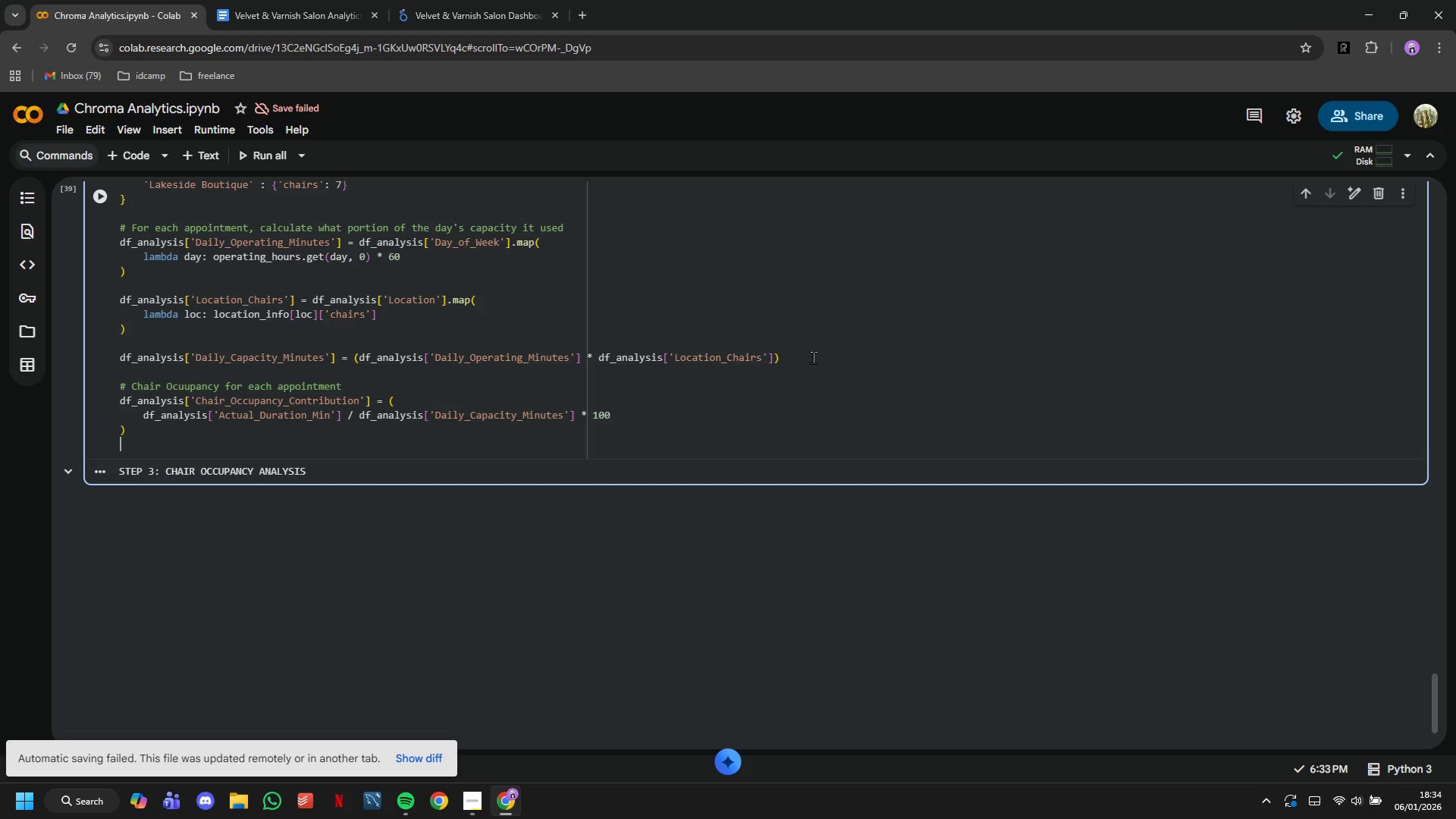 
key(Enter)
 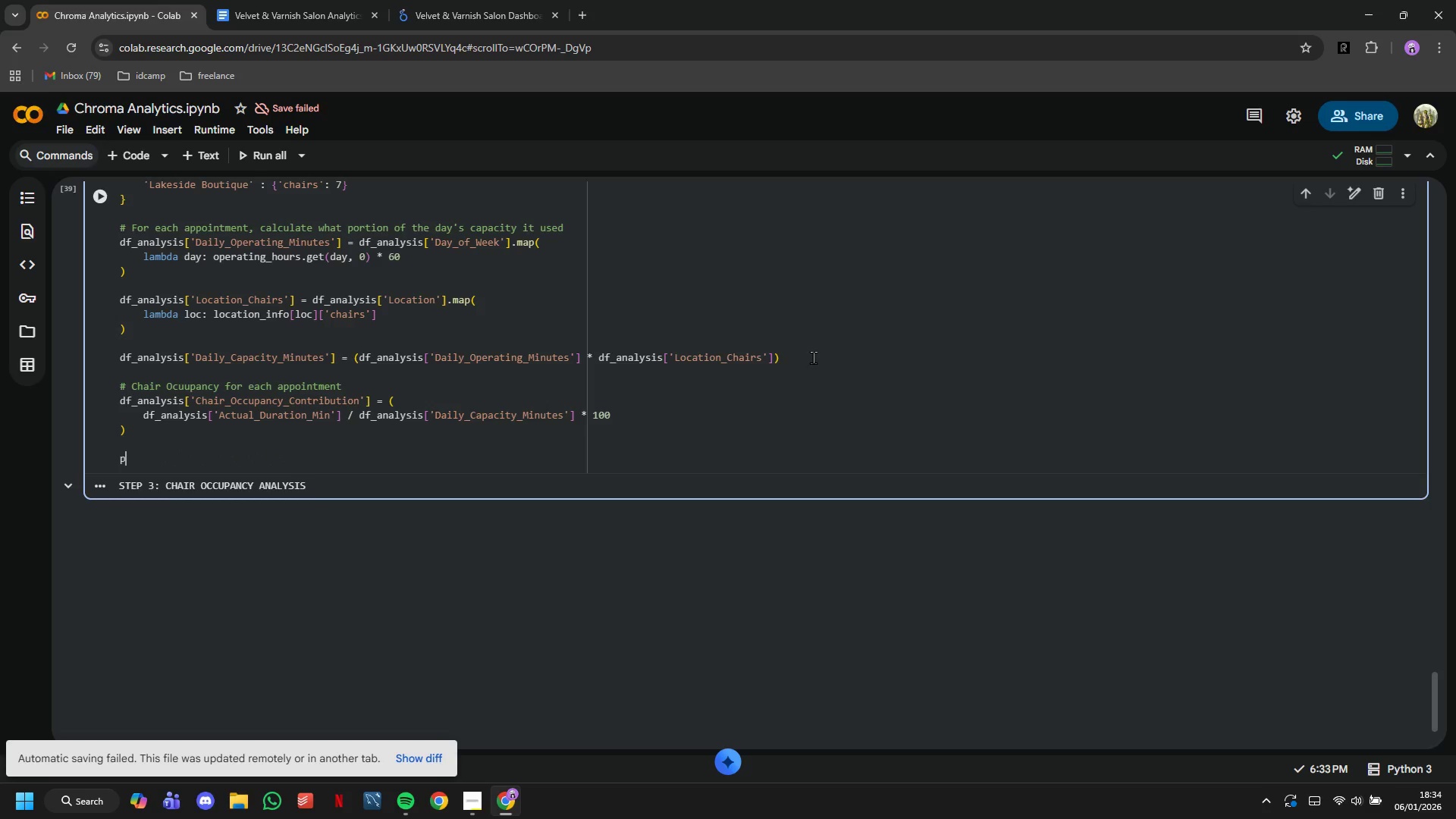 
type(print()
 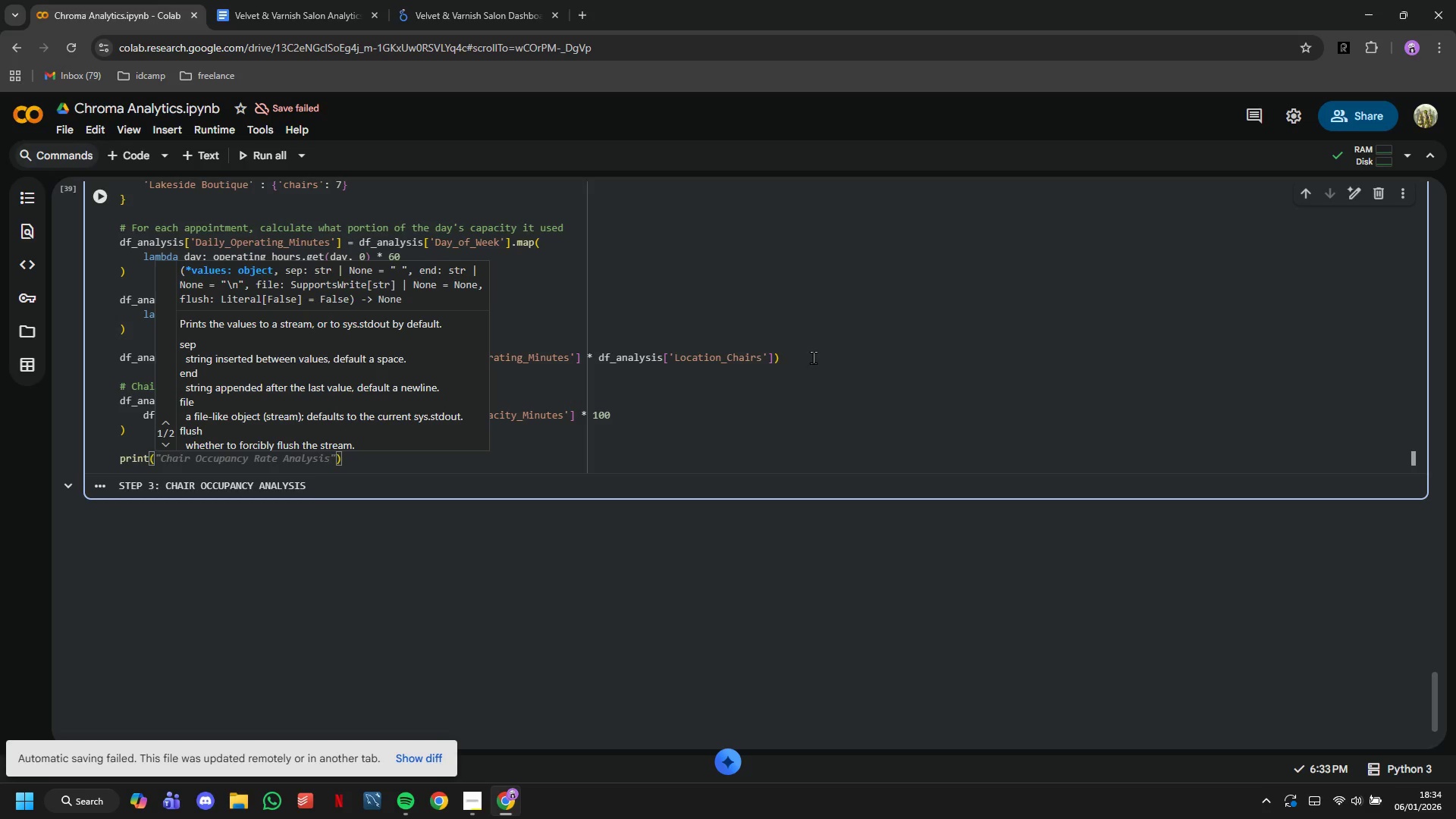 
wait(15.81)
 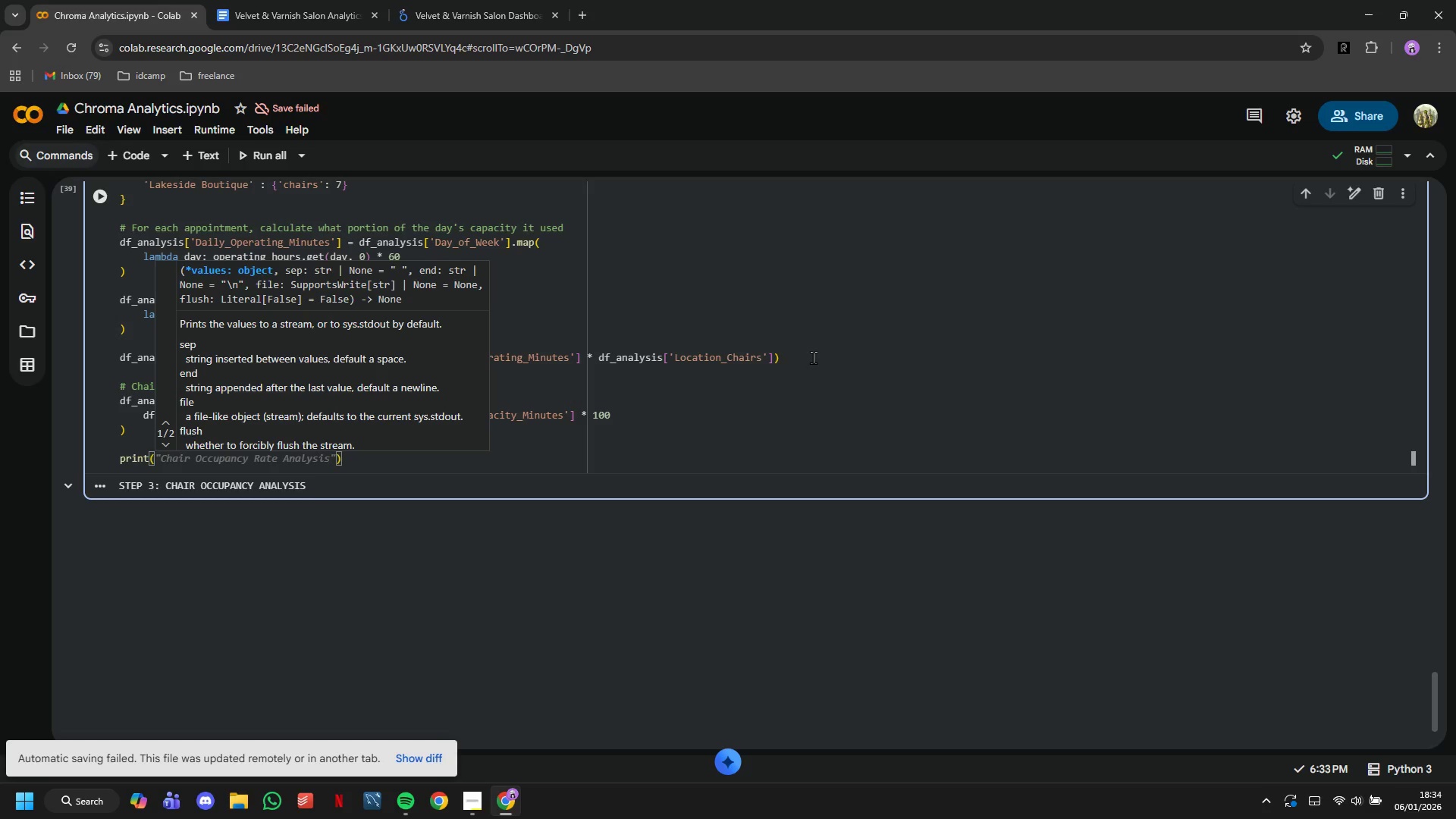 
type("Calculated chair occupancy metrics)
 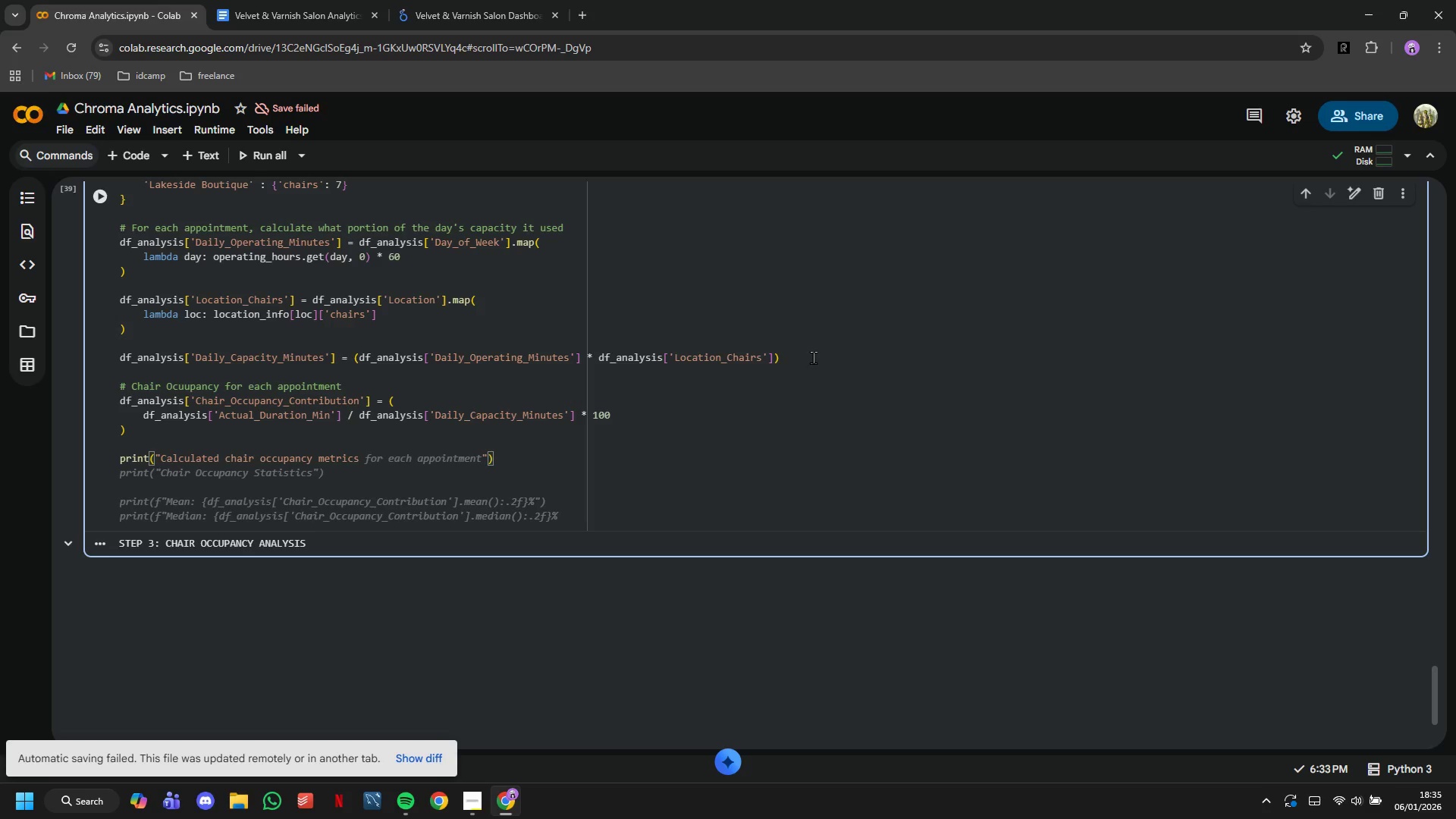 
wait(25.2)
 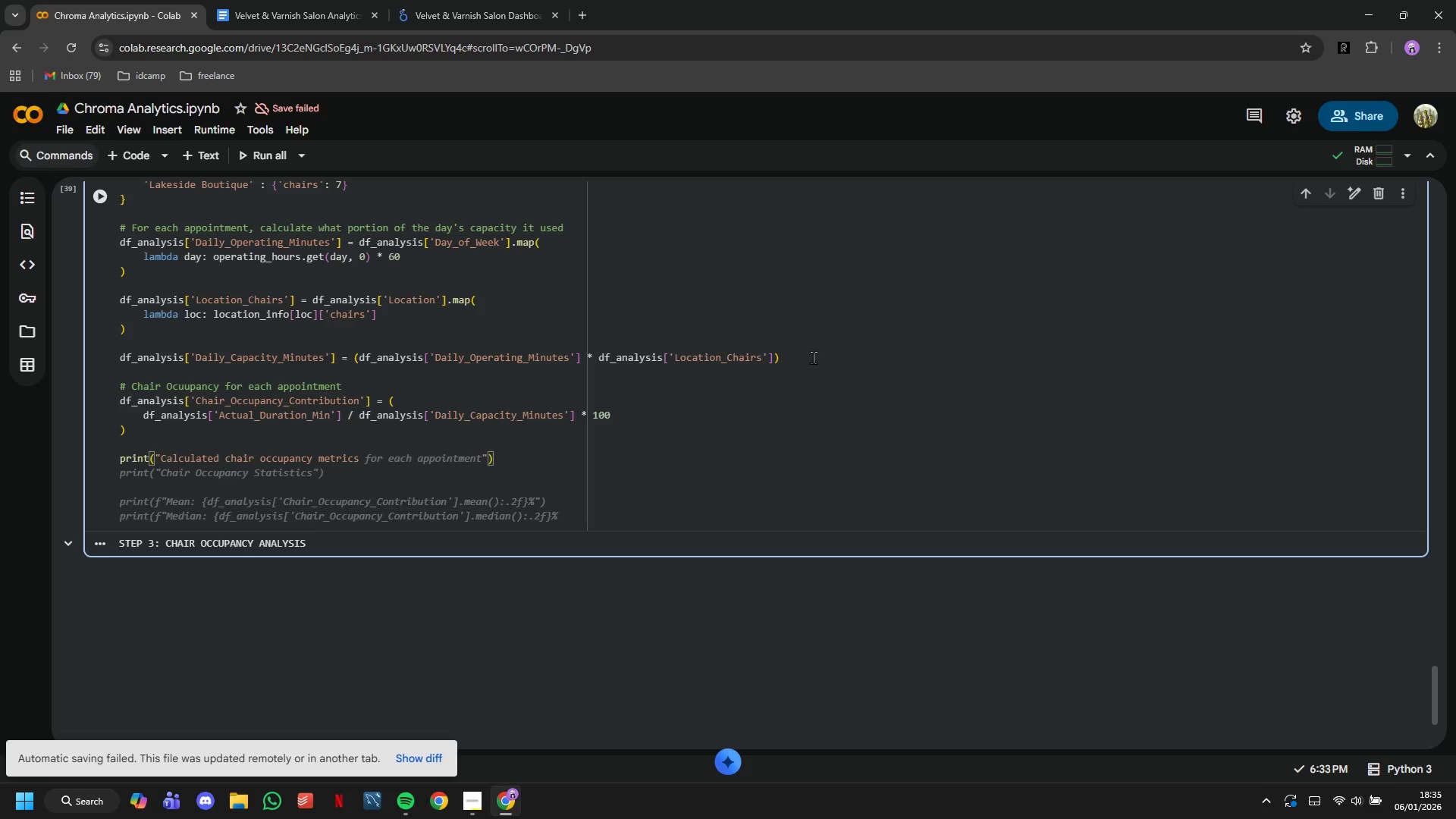 
key(ArrowRight)
 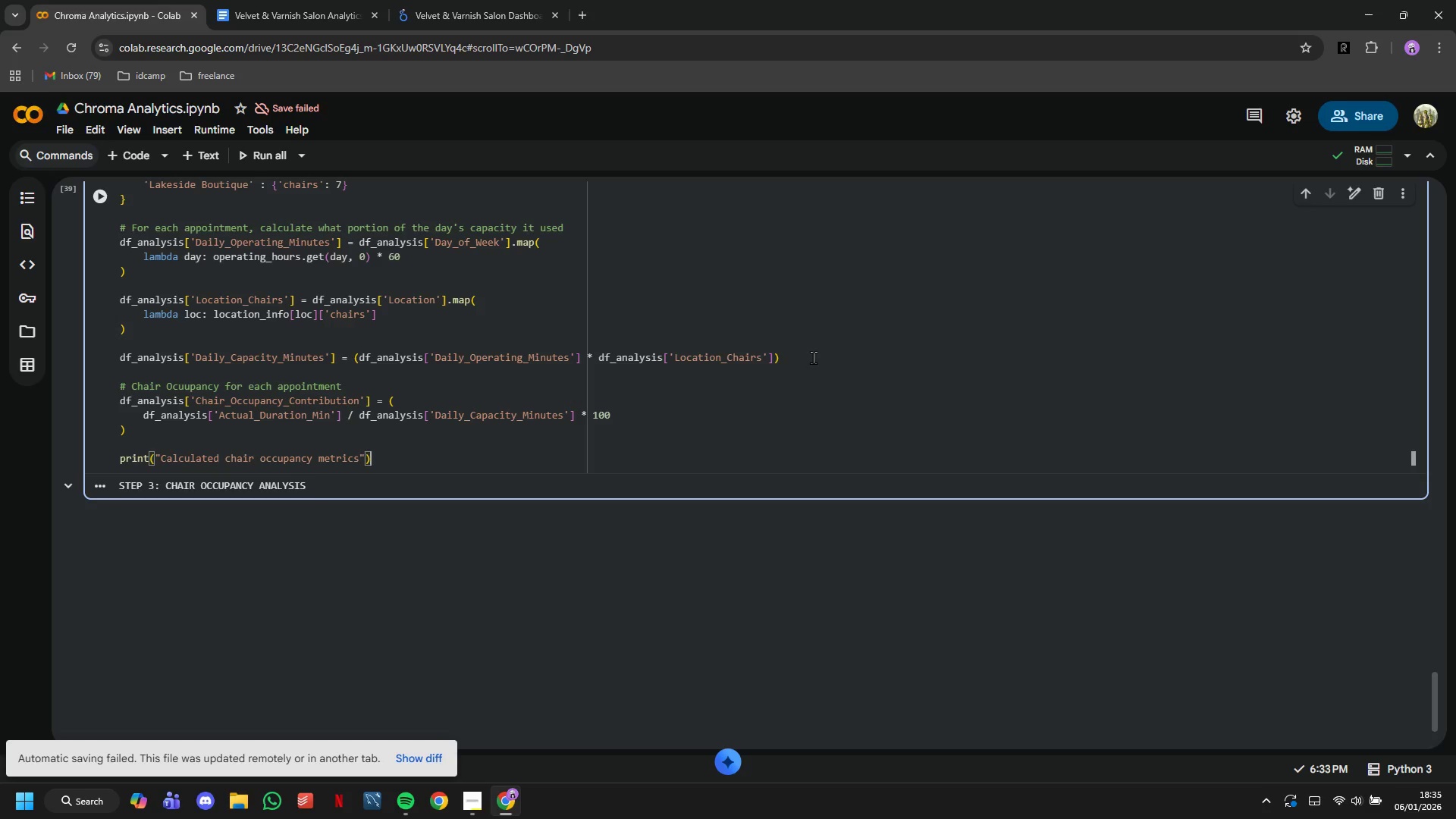 
key(ArrowRight)
 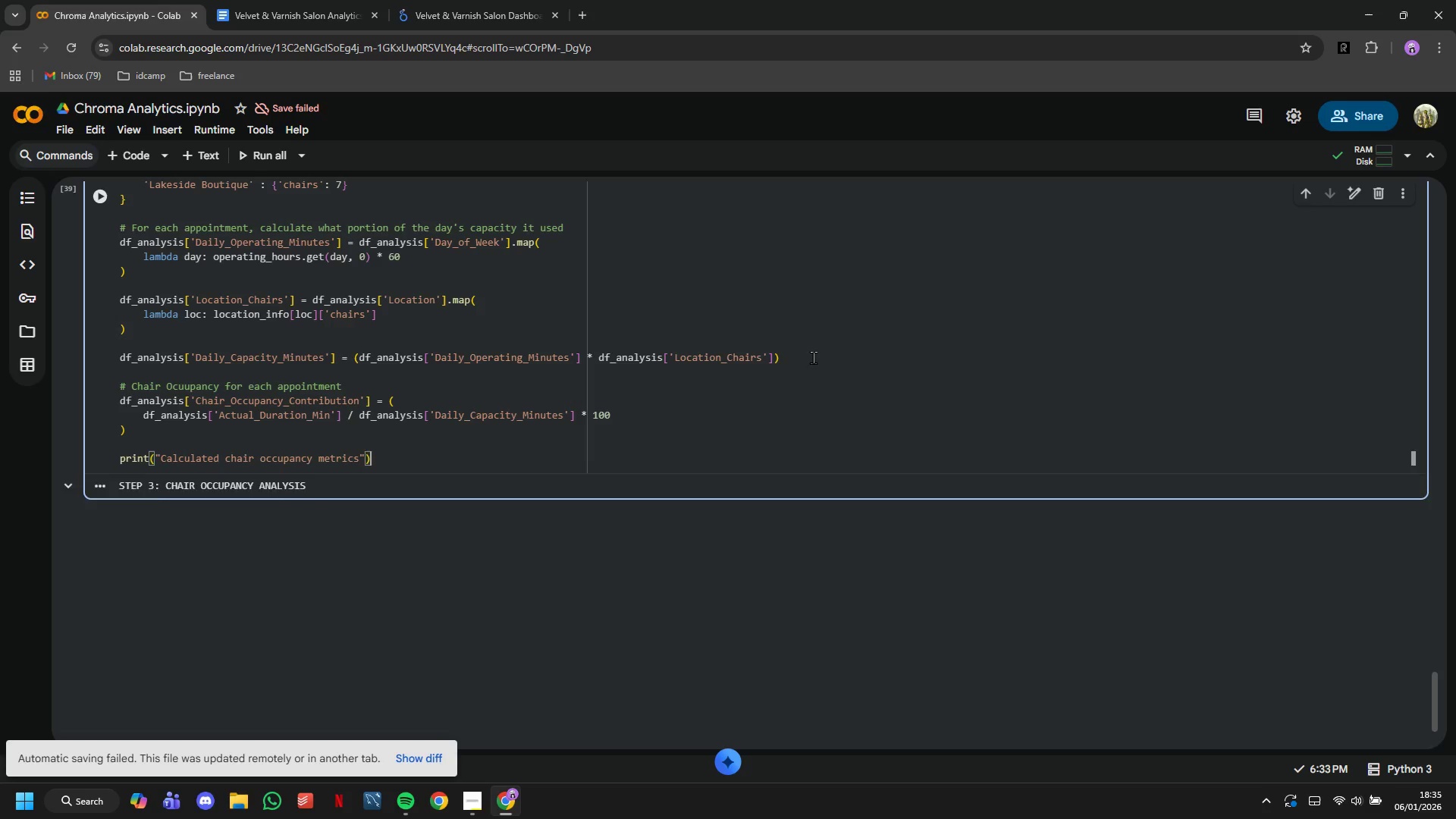 
key(Enter)
 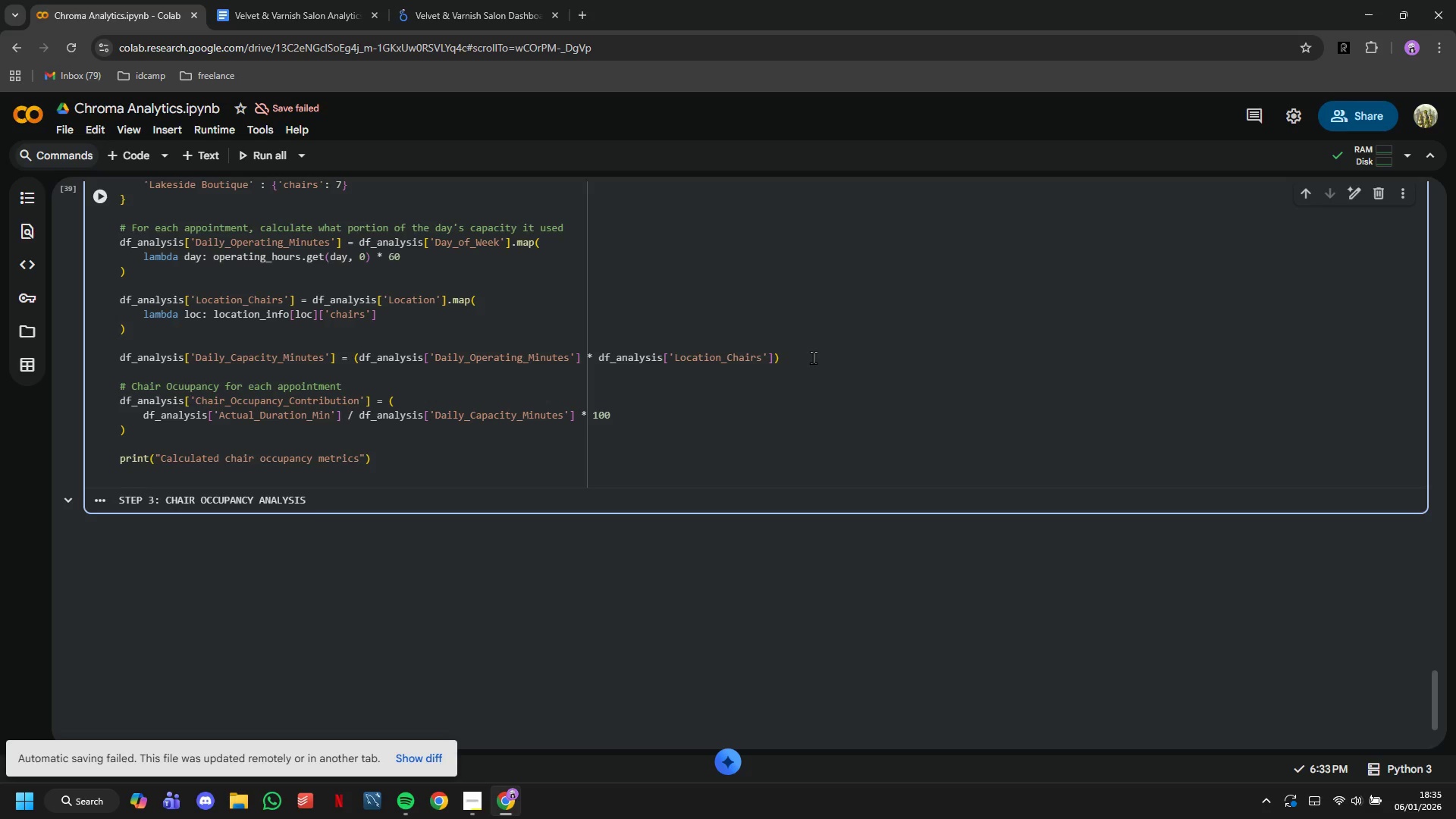 
type(print(f::)
key(Backspace)
key(Backspace)
type(""\)
key(Backspace)
 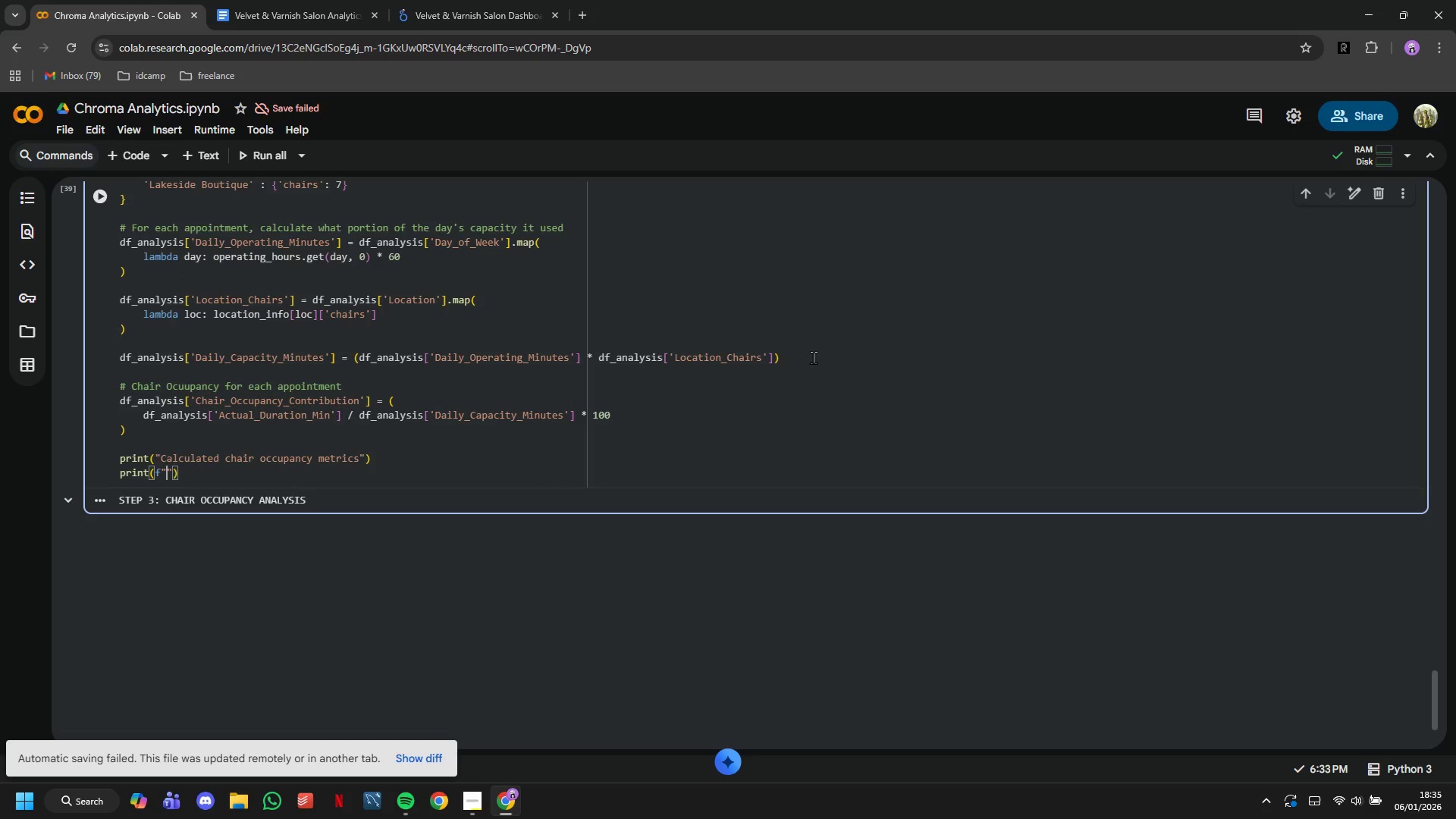 
 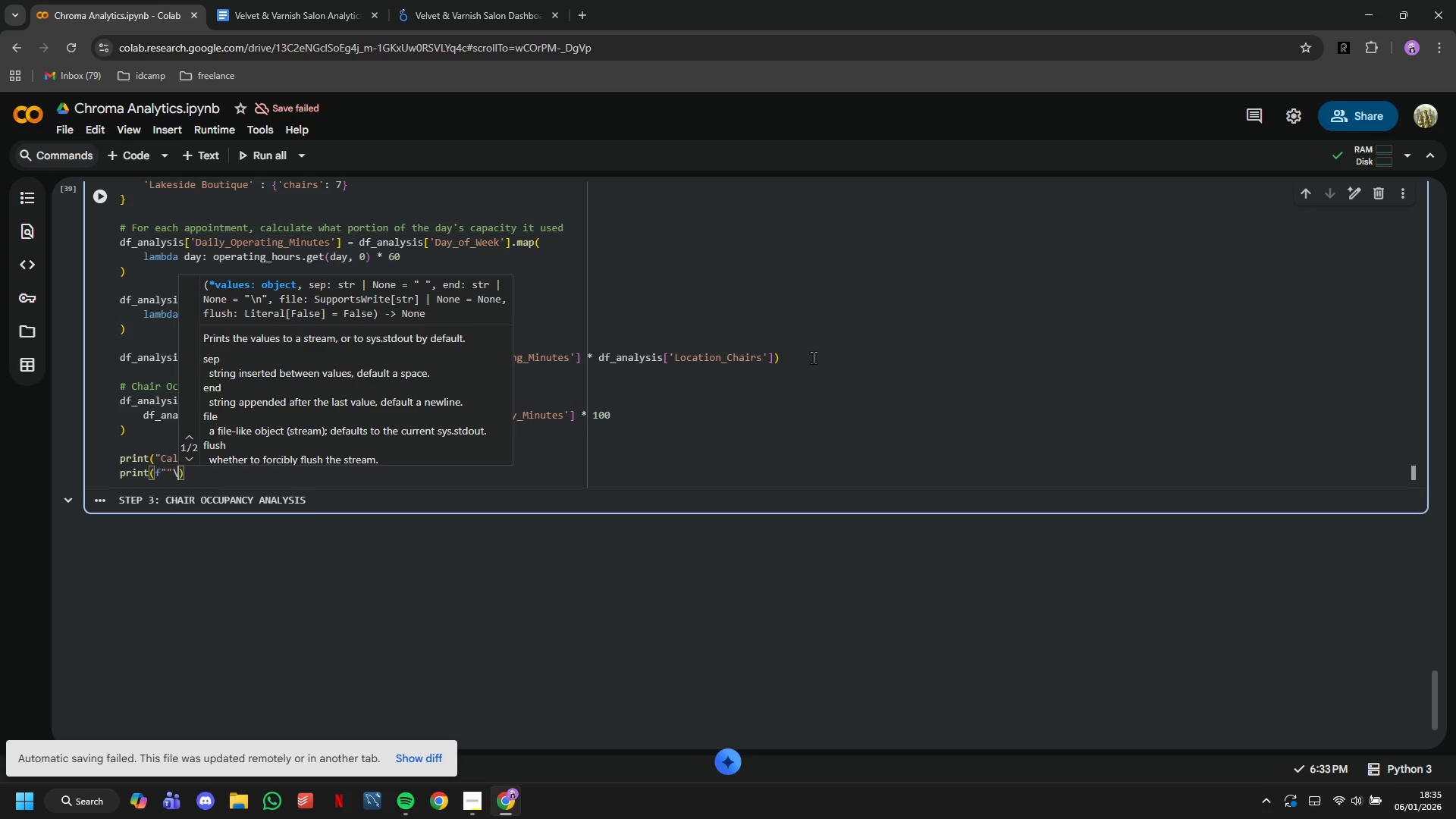 
key(ArrowLeft)
 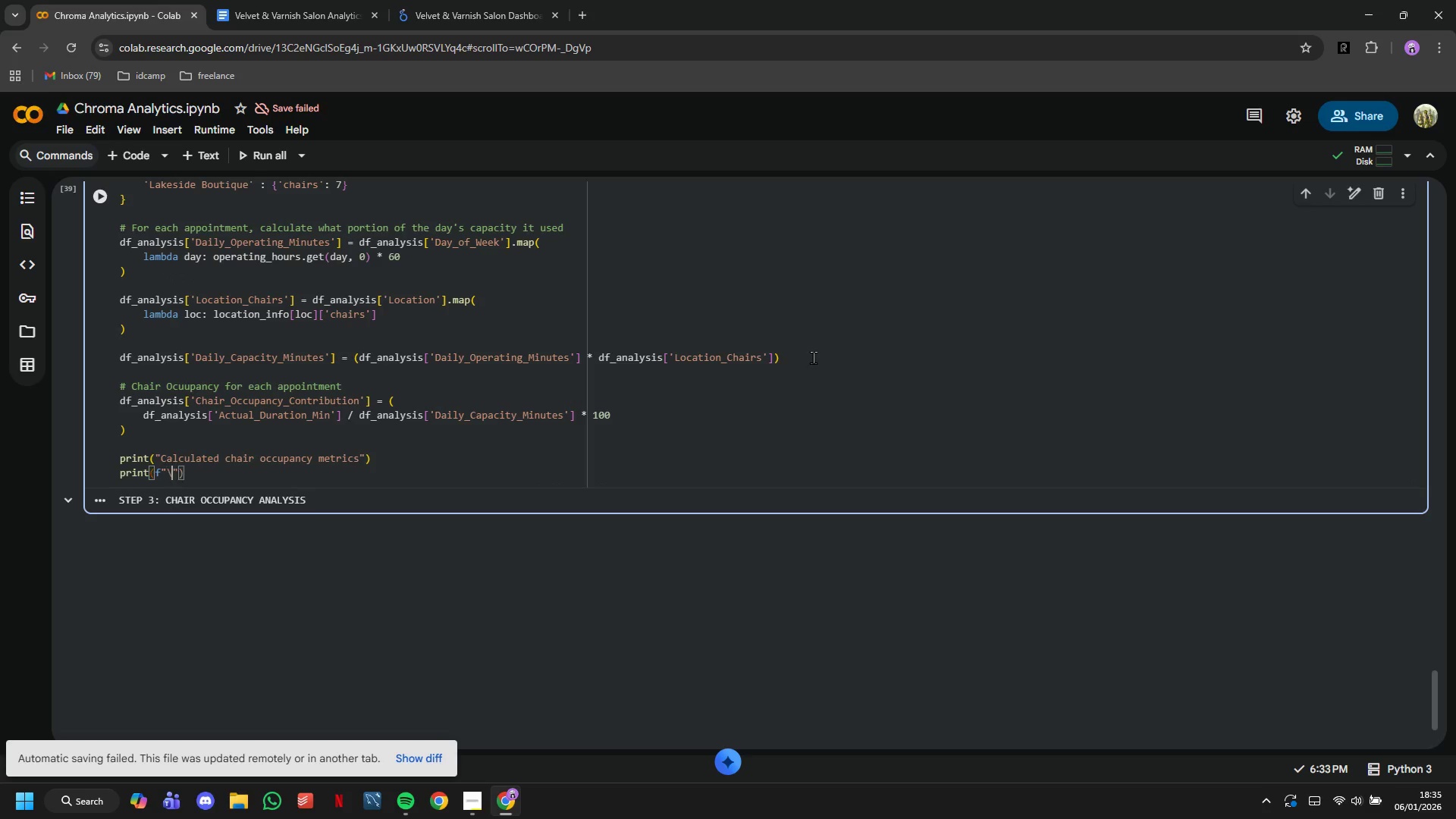 
type(\n Average appointment chair ocu)
key(Backspace)
type(cupancy)
 